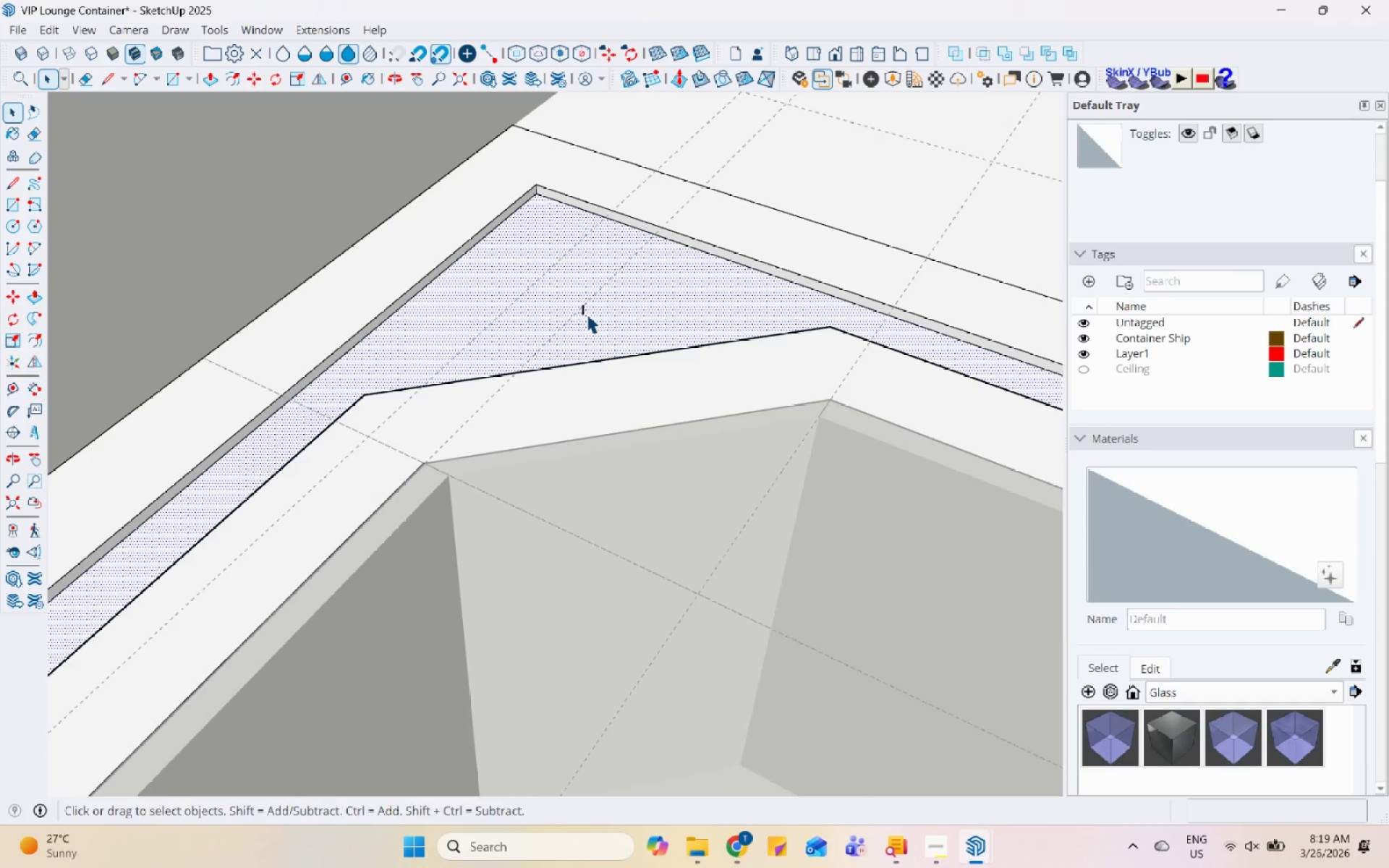 
left_click([582, 312])
 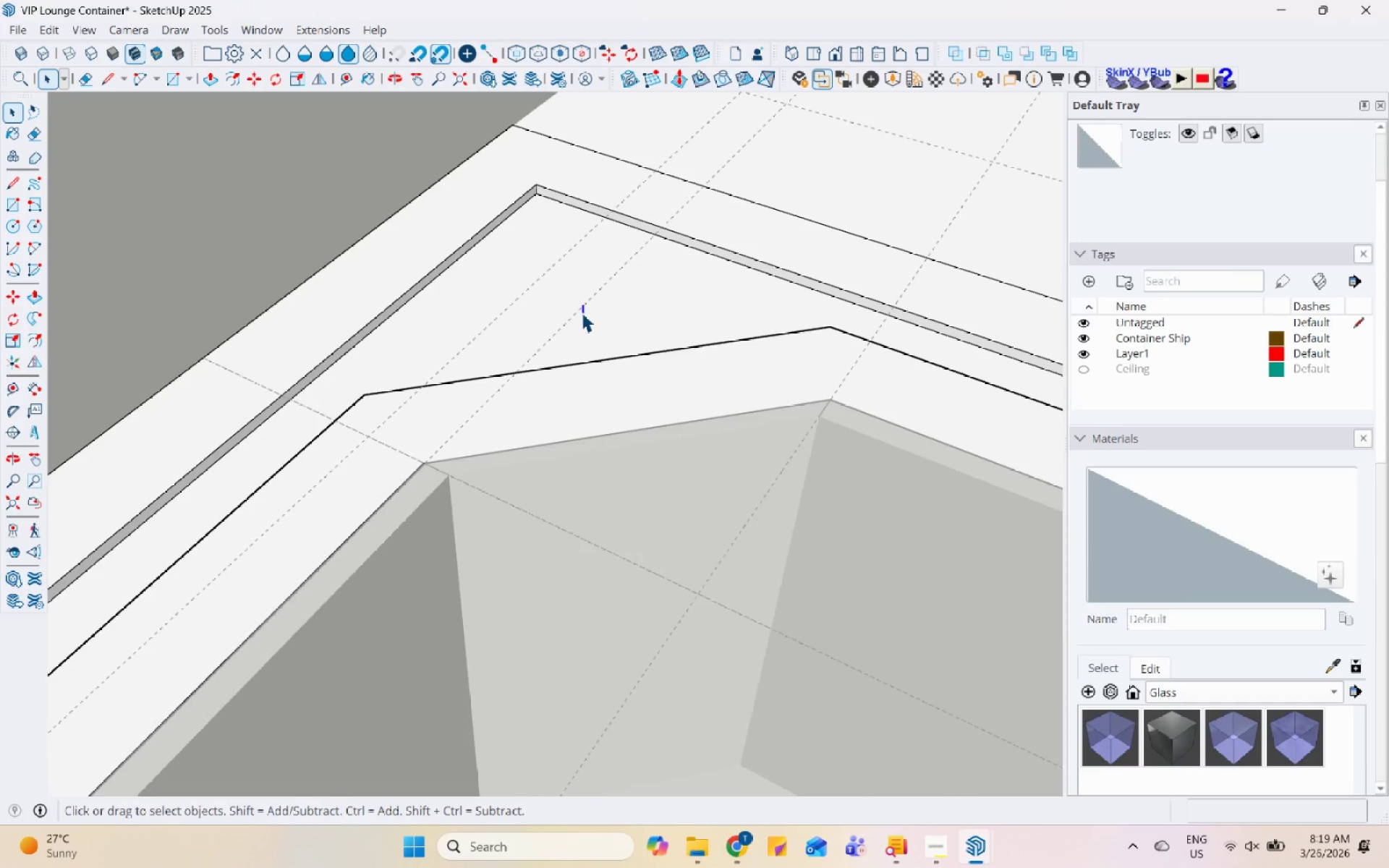 
right_click([582, 312])
 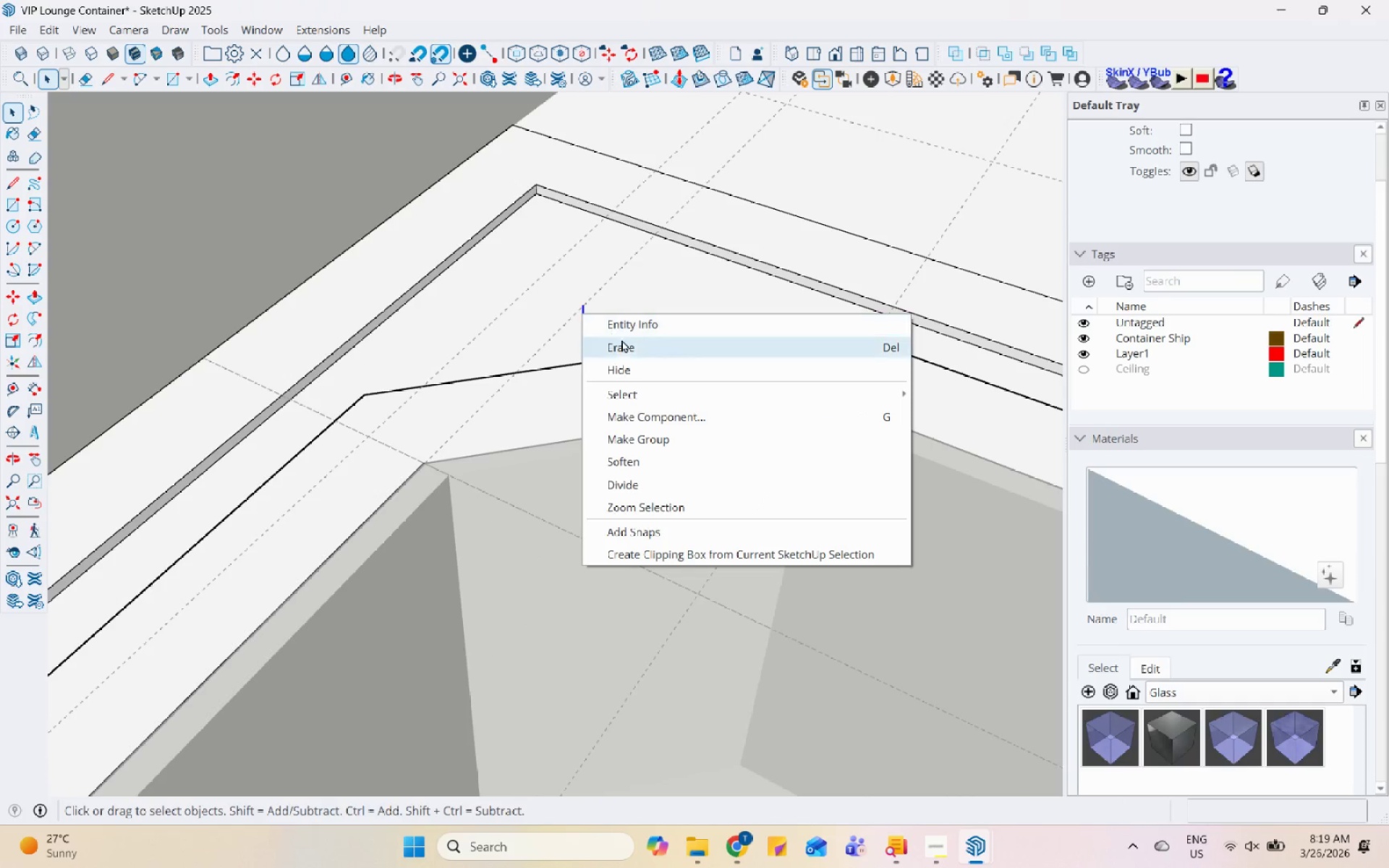 
left_click([626, 344])
 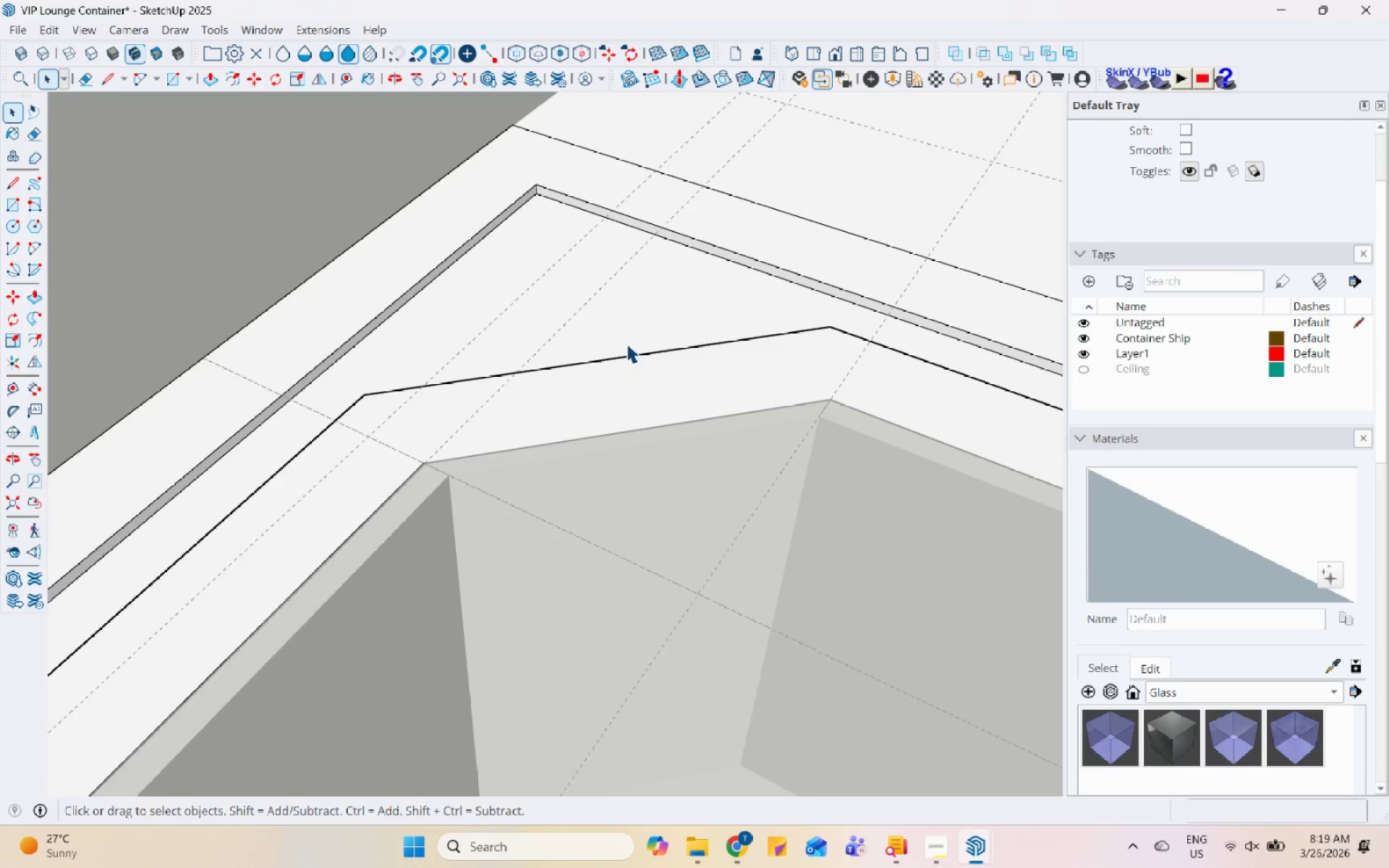 
key(Escape)
 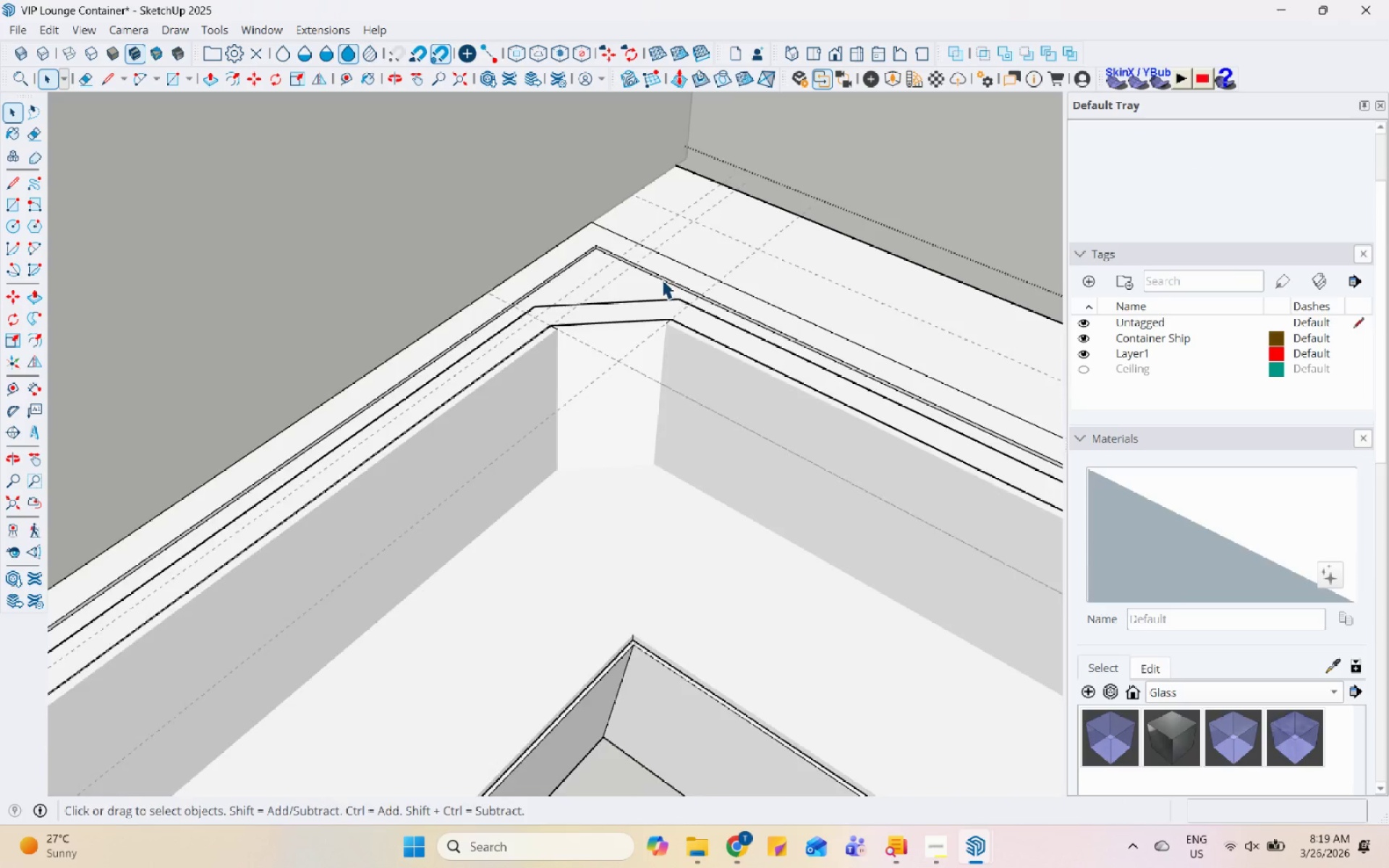 
scroll: coordinate [729, 426], scroll_direction: down, amount: 19.0
 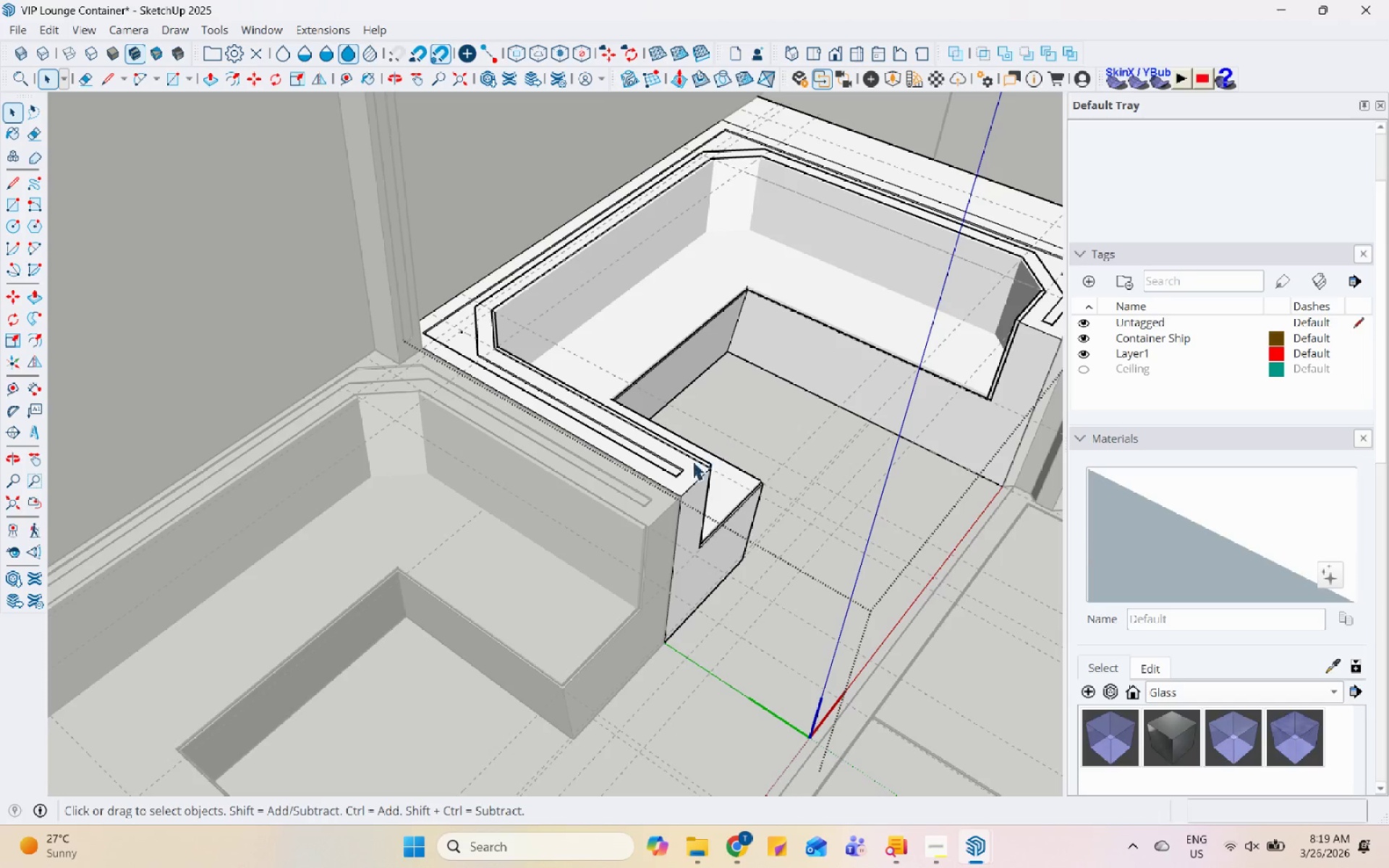 
scroll: coordinate [616, 488], scroll_direction: up, amount: 9.0
 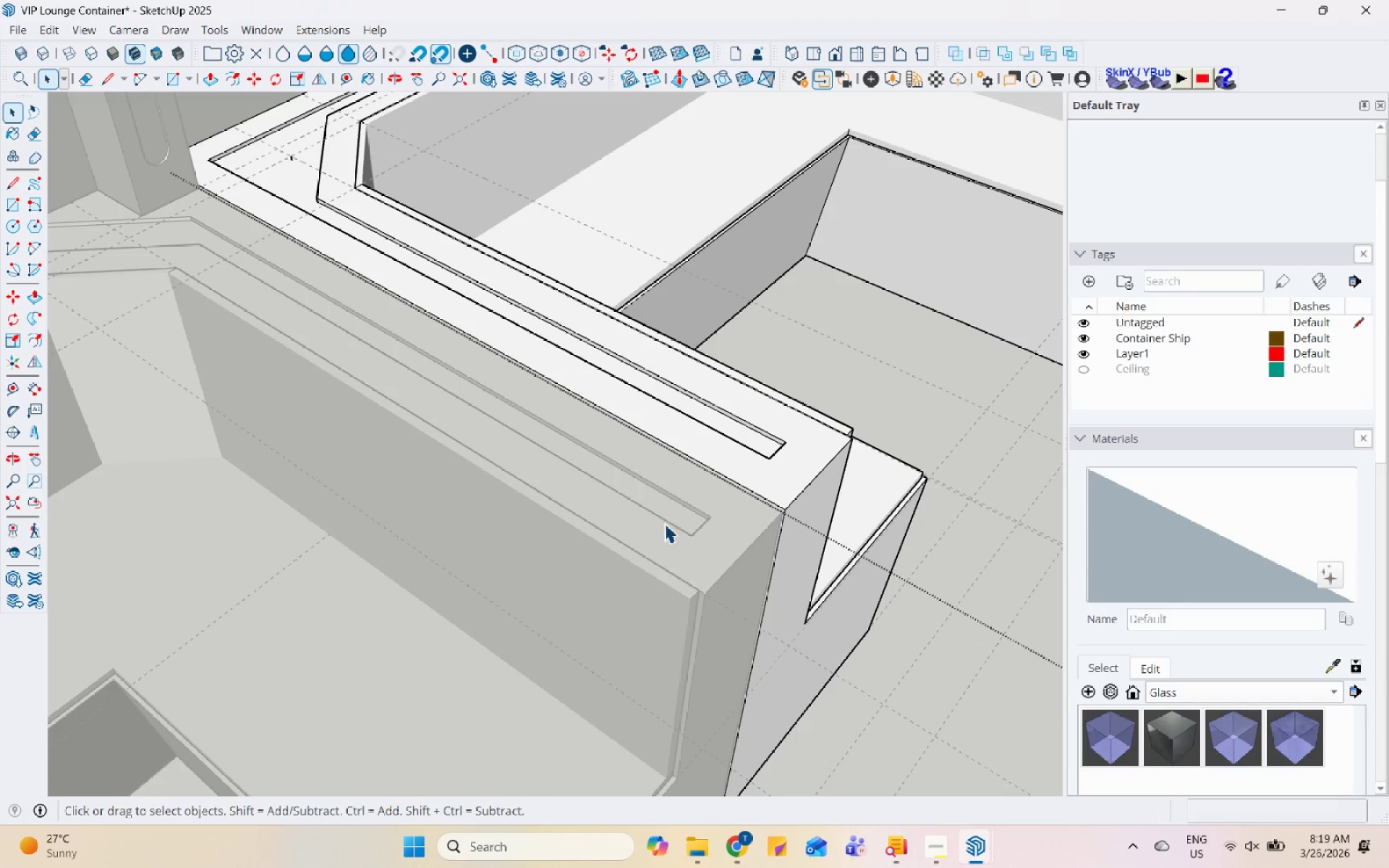 
key(Escape)
 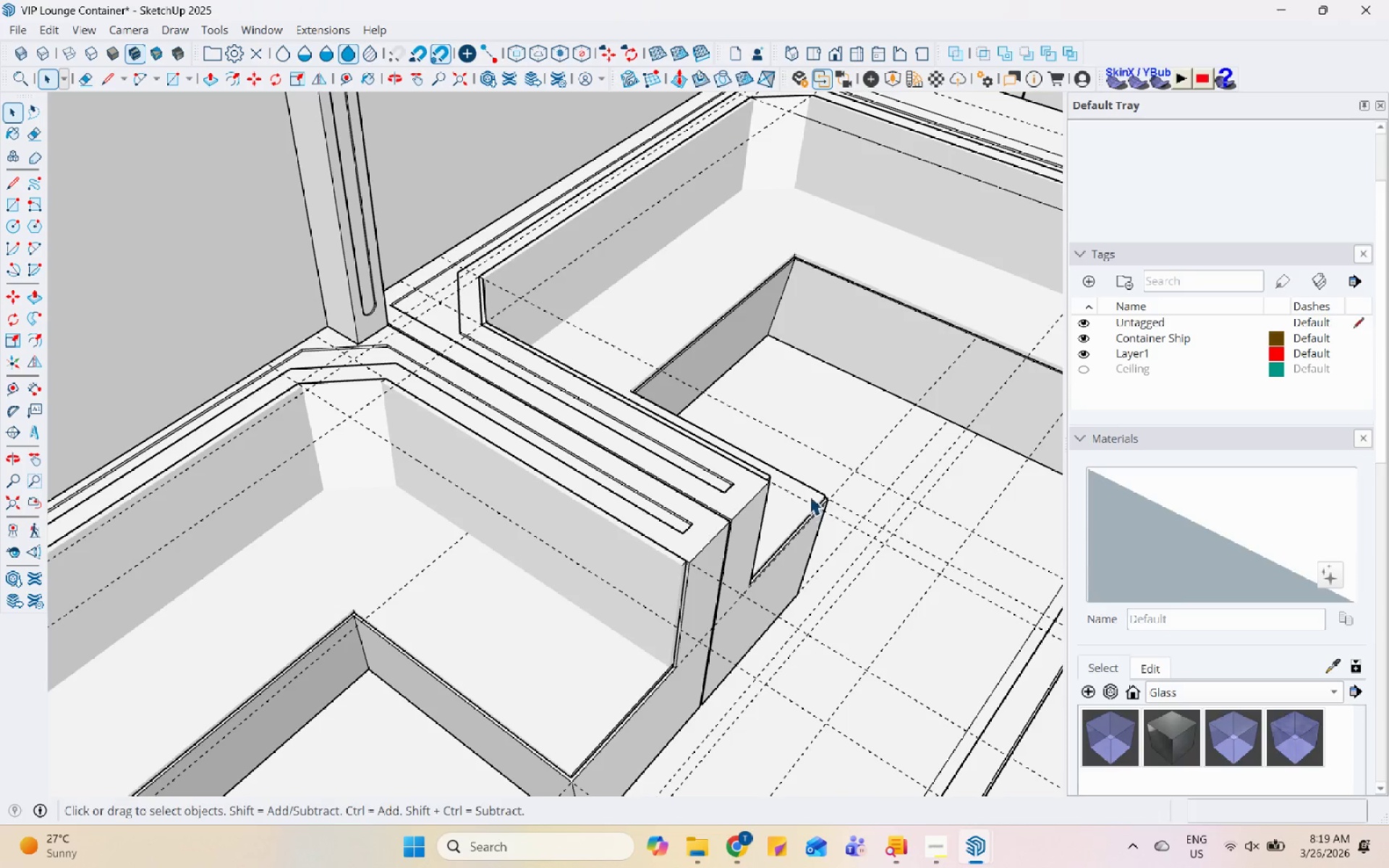 
key(Escape)
 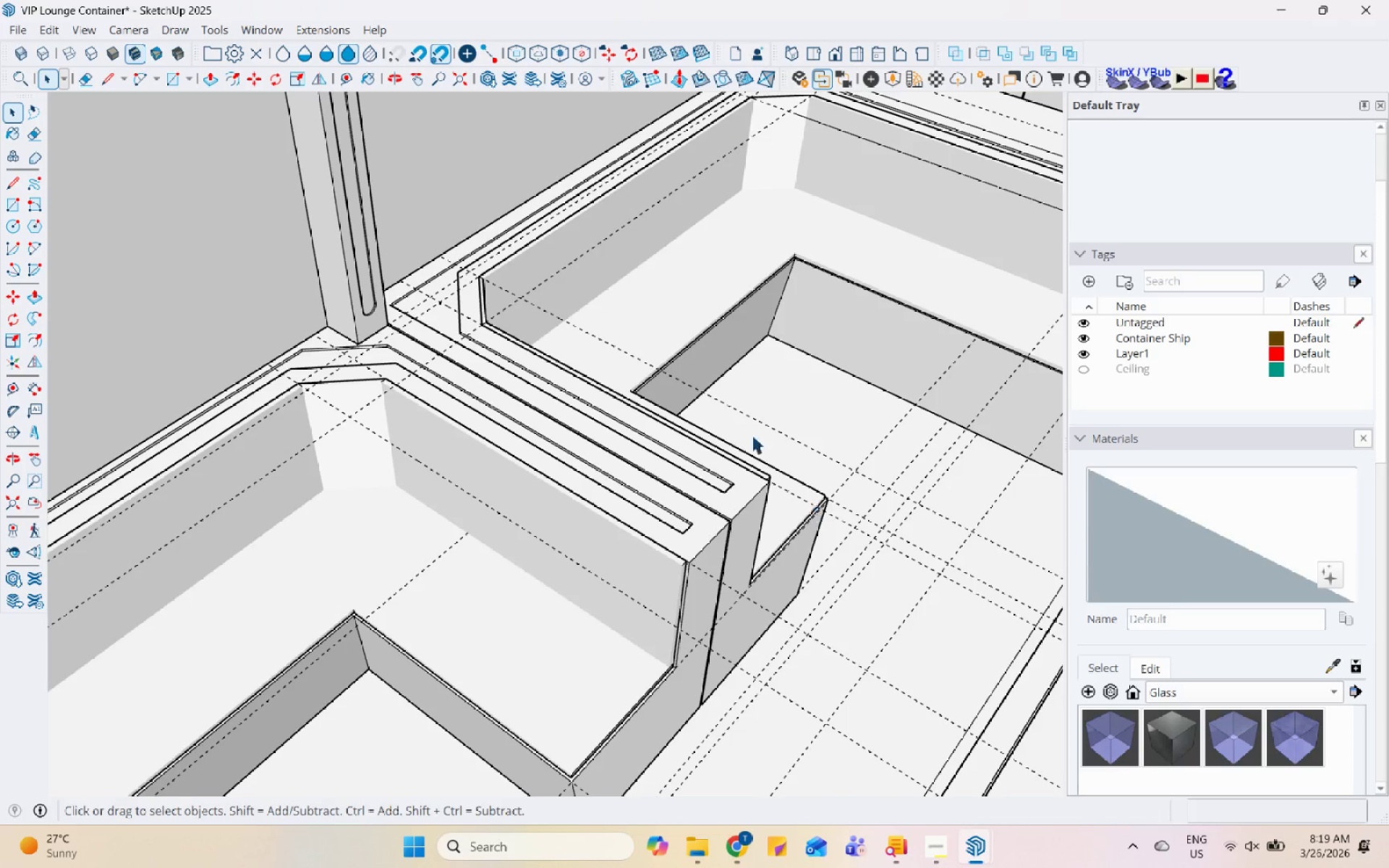 
scroll: coordinate [659, 400], scroll_direction: down, amount: 15.0
 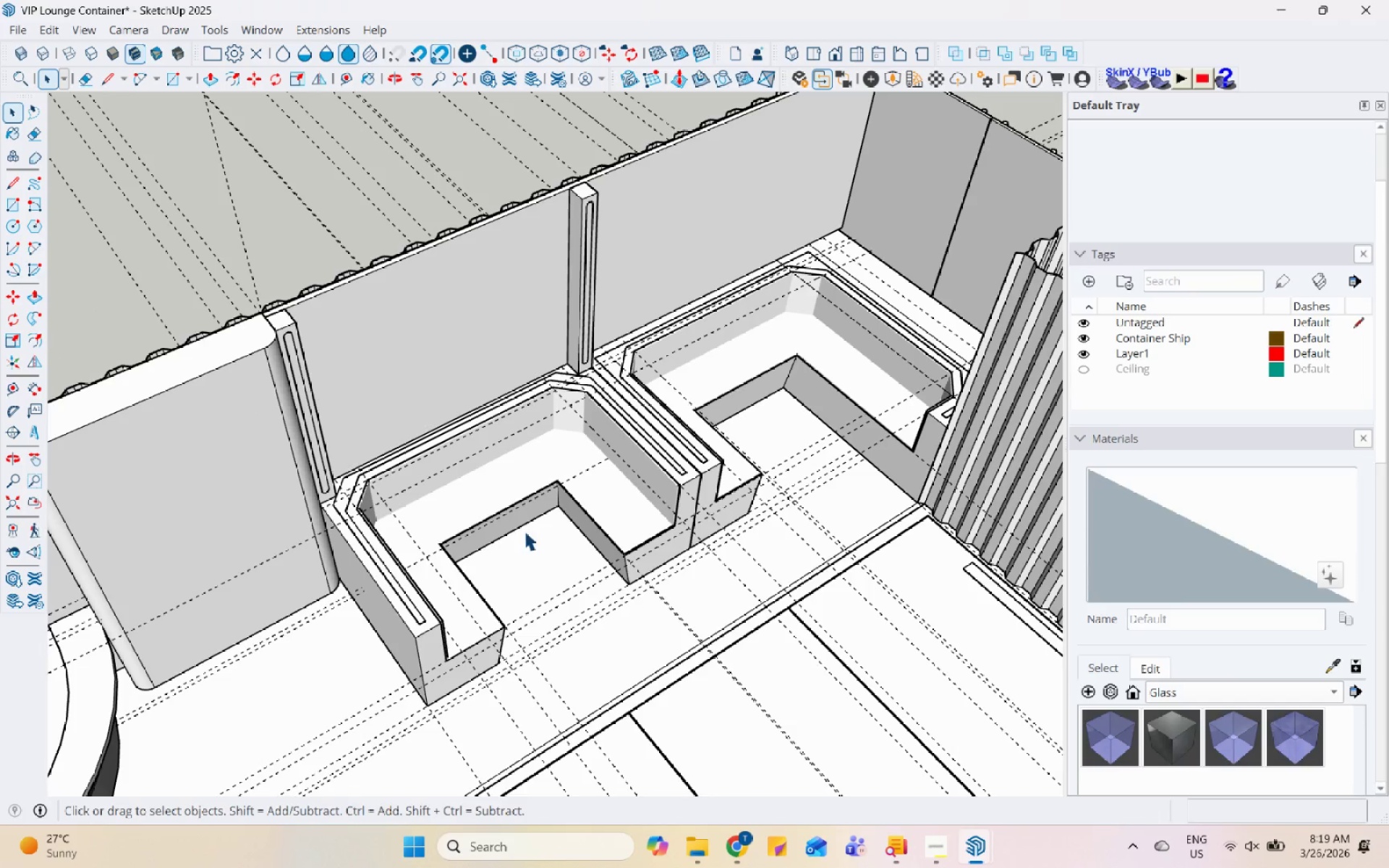 
left_click([435, 524])
 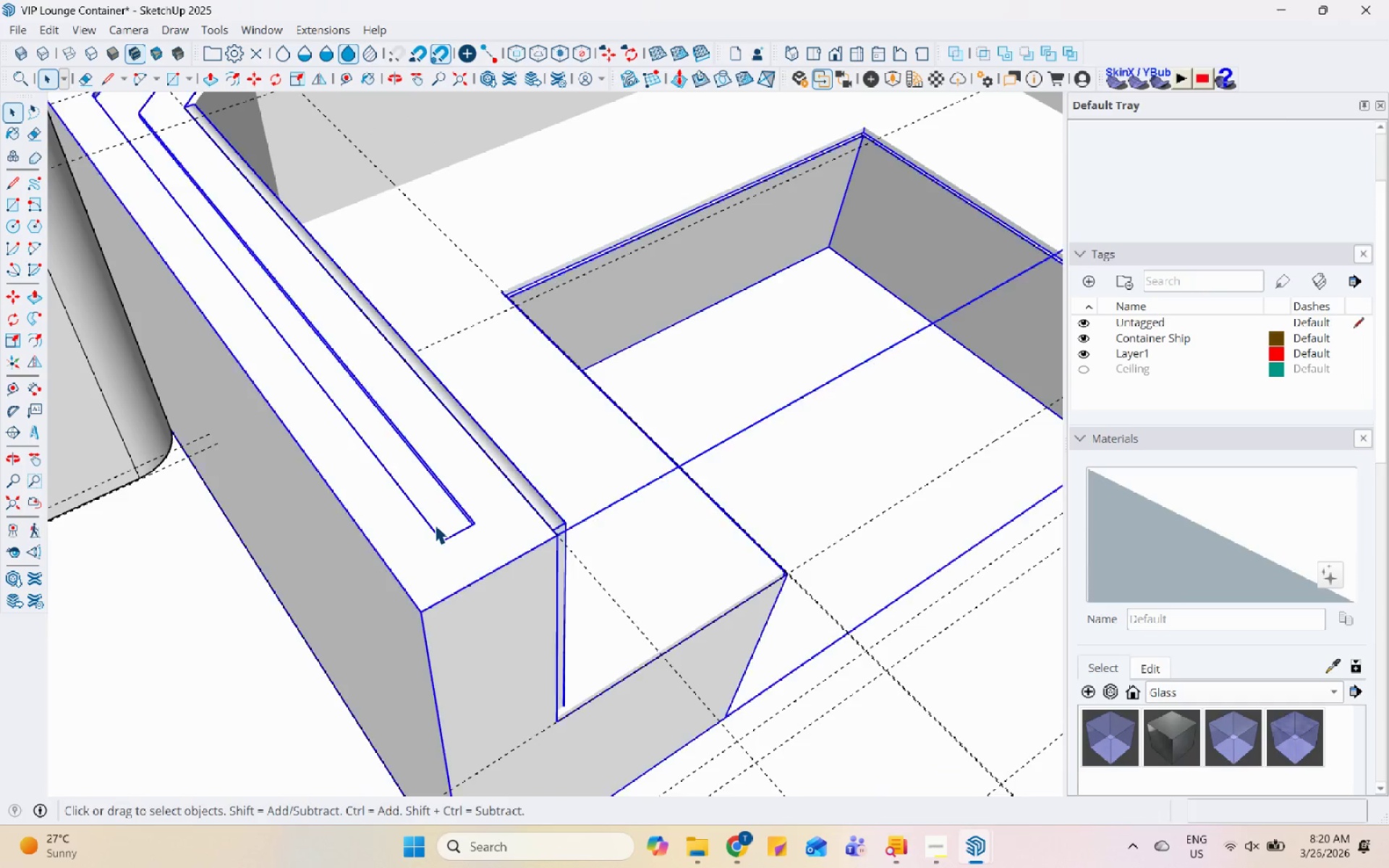 
scroll: coordinate [409, 586], scroll_direction: up, amount: 16.0
 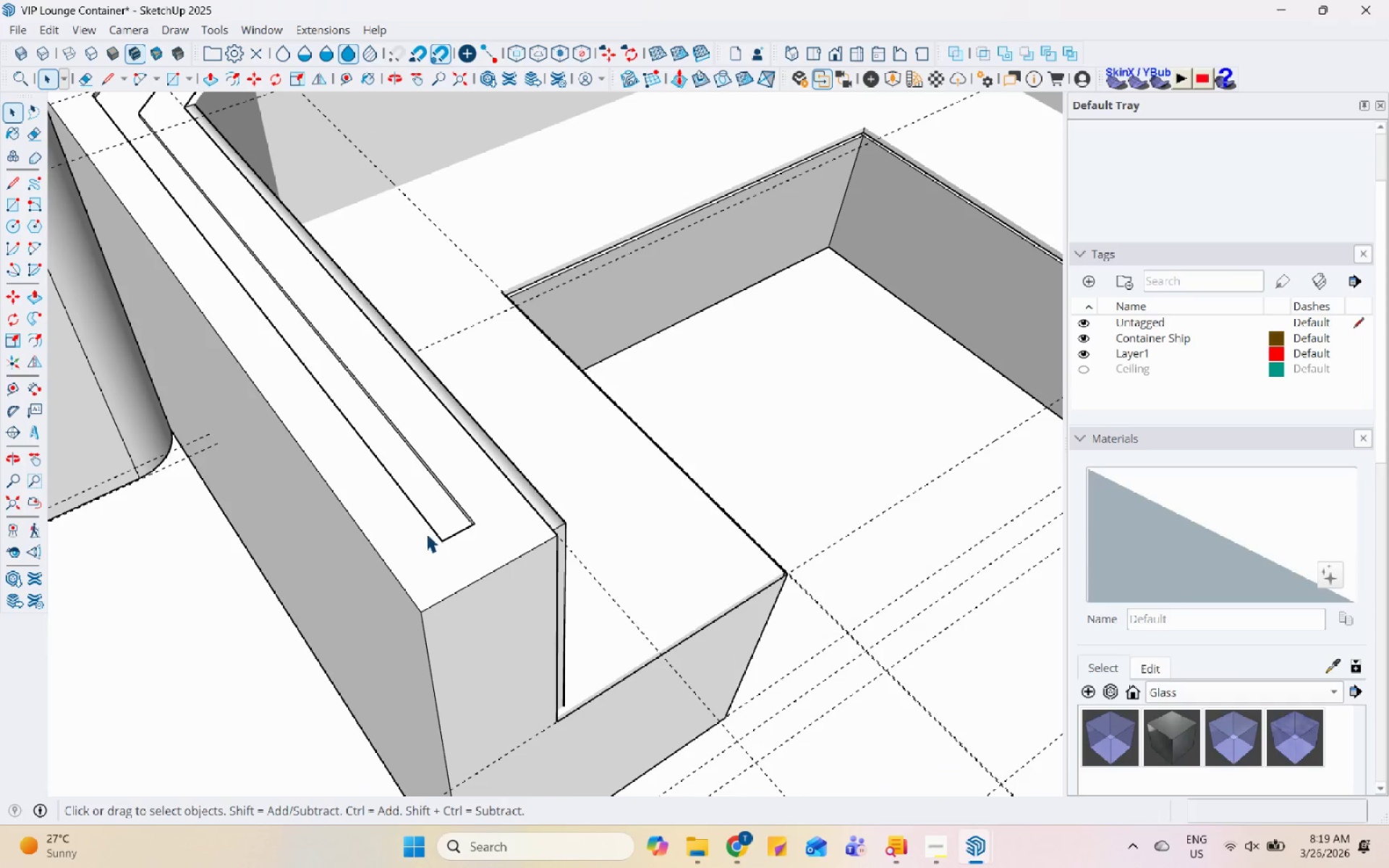 
double_click([435, 524])
 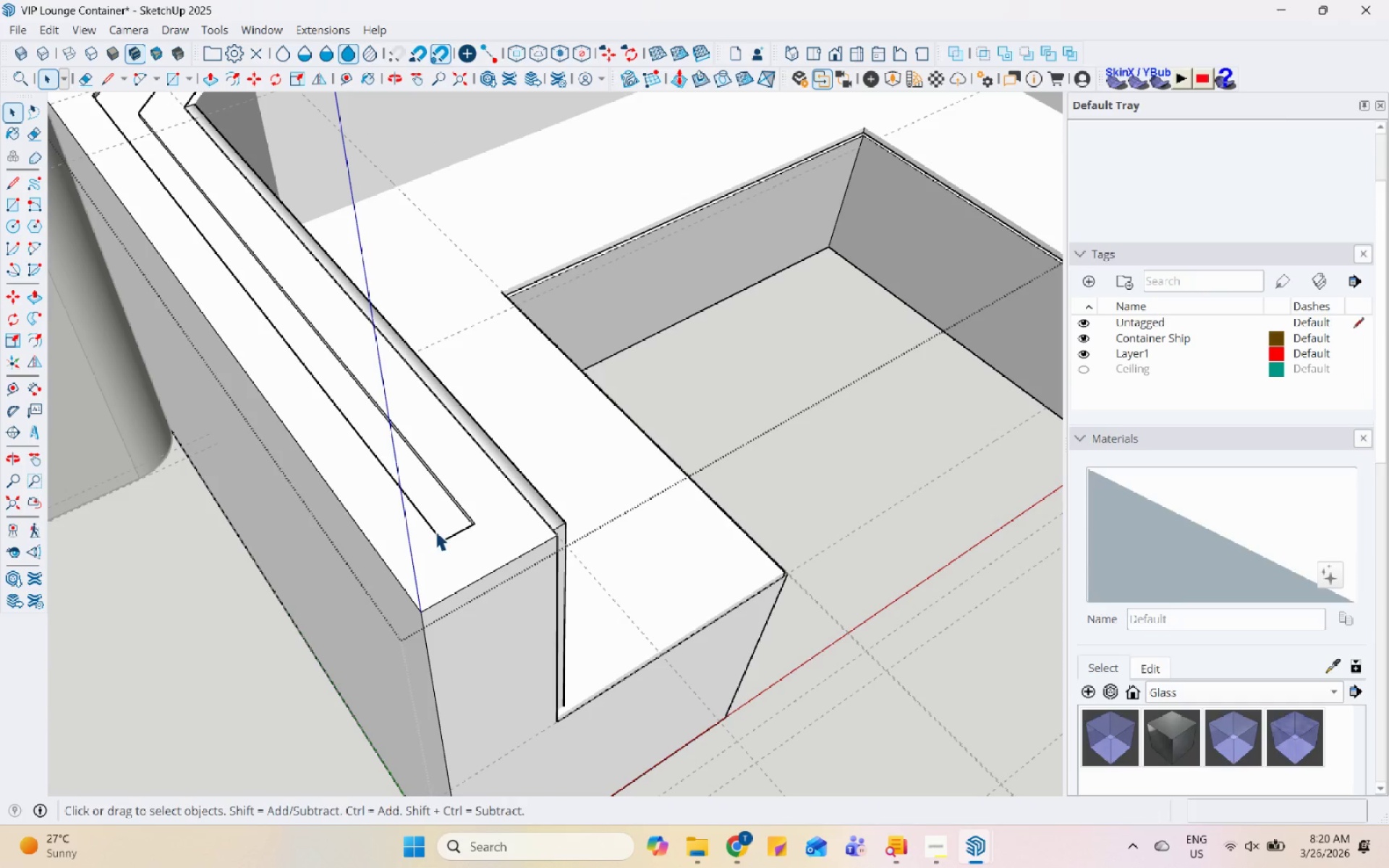 
triple_click([445, 535])
 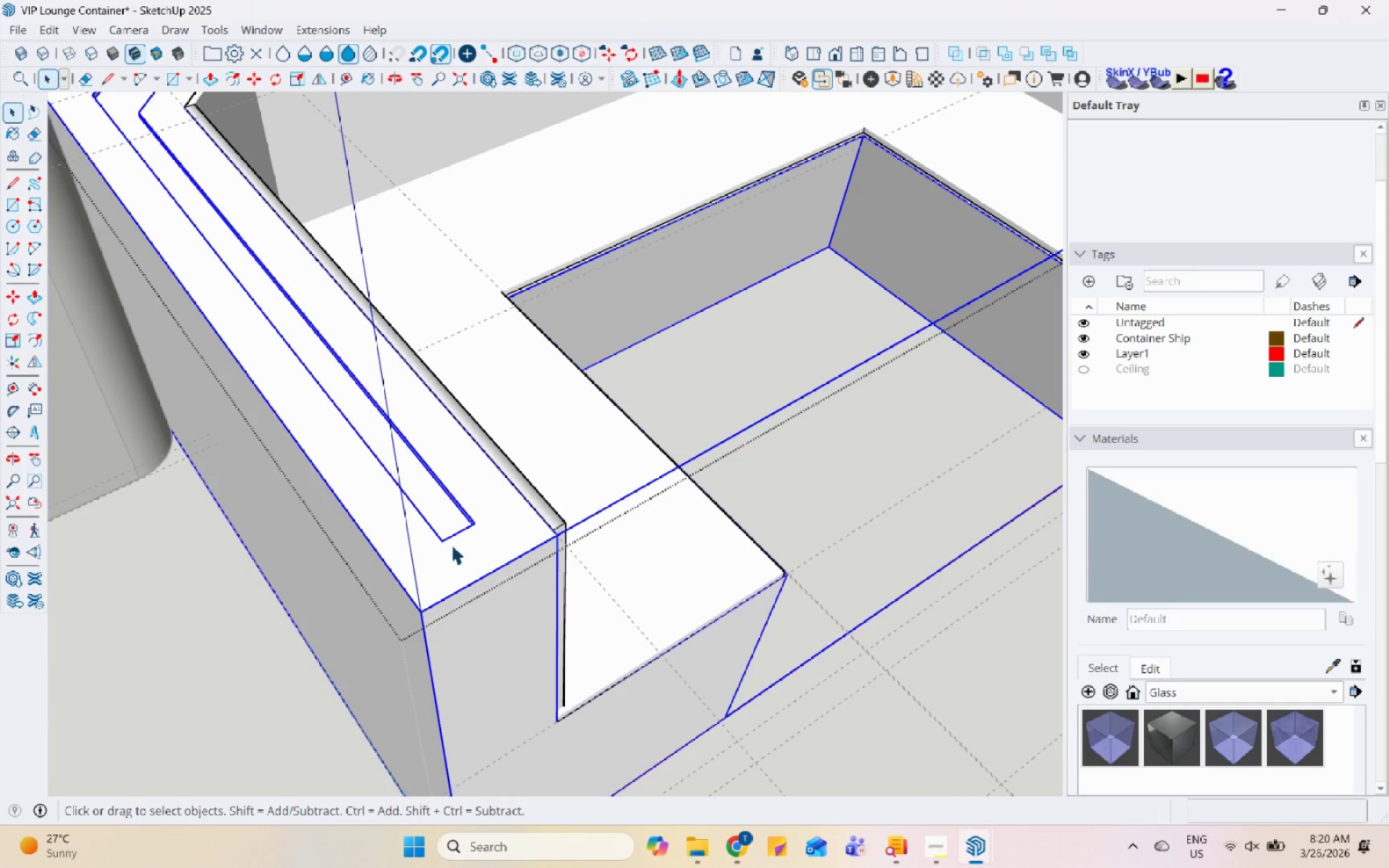 
scroll: coordinate [708, 433], scroll_direction: up, amount: 7.0
 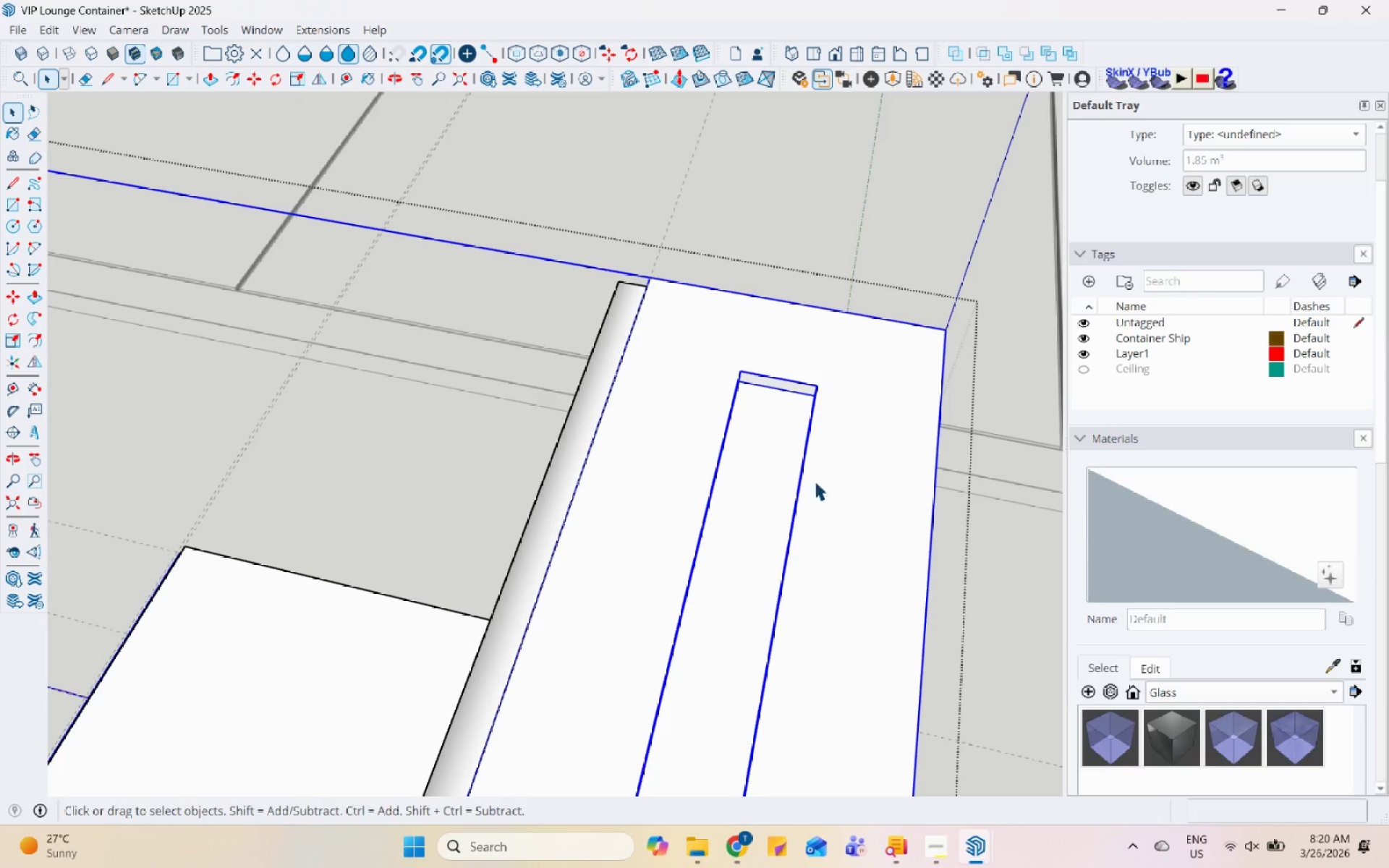 
double_click([770, 472])
 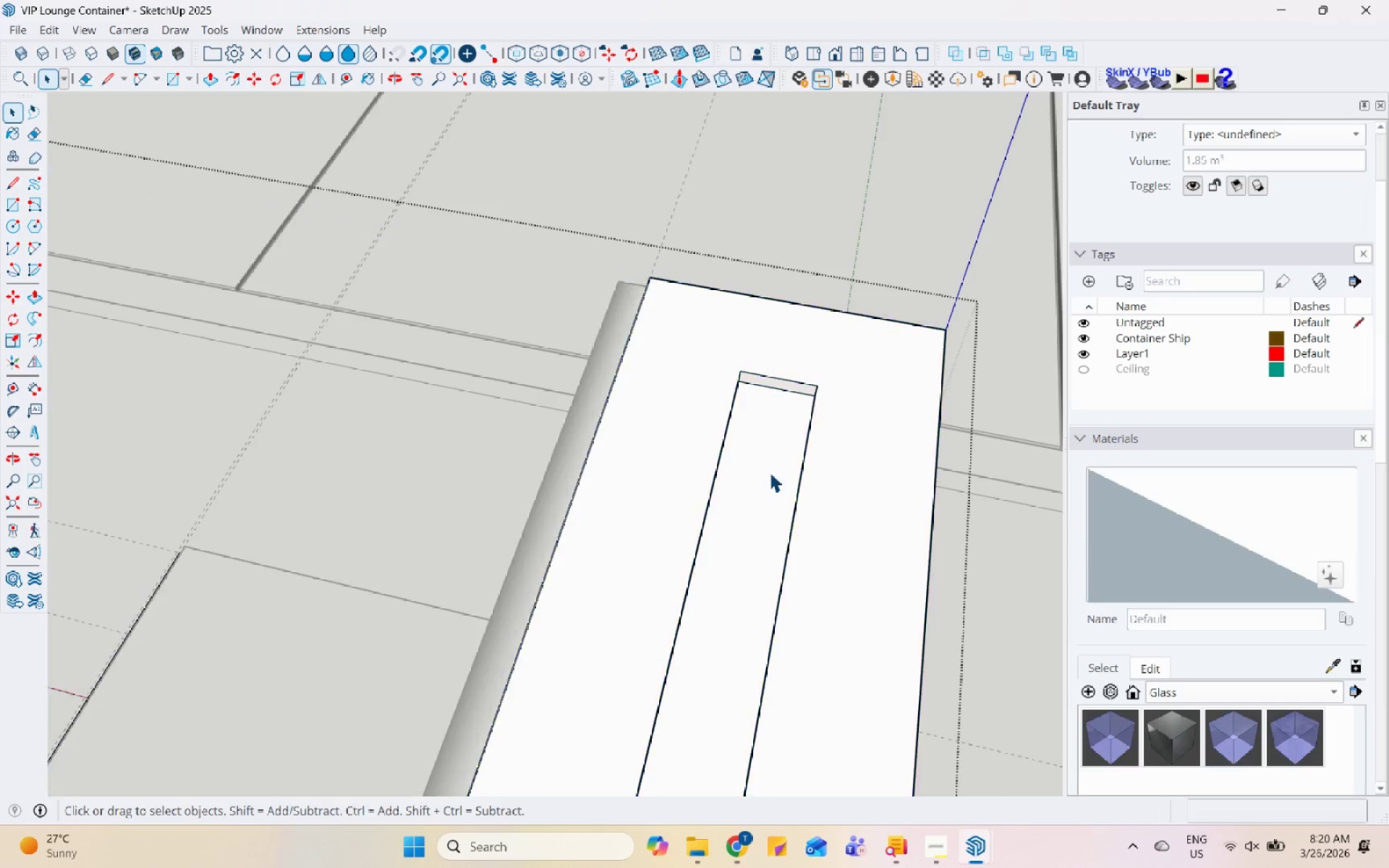 
triple_click([770, 472])
 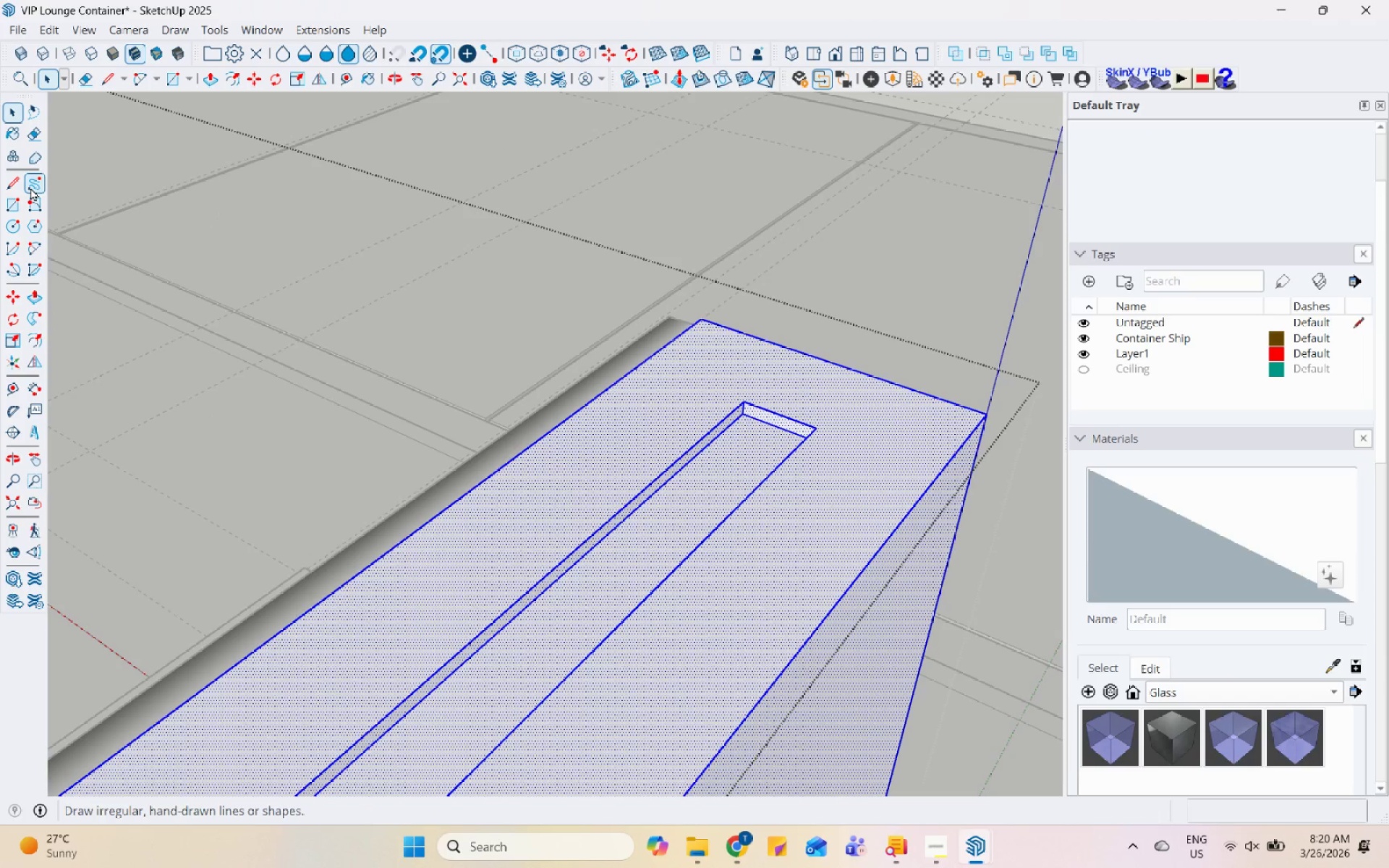 
left_click([42, 244])
 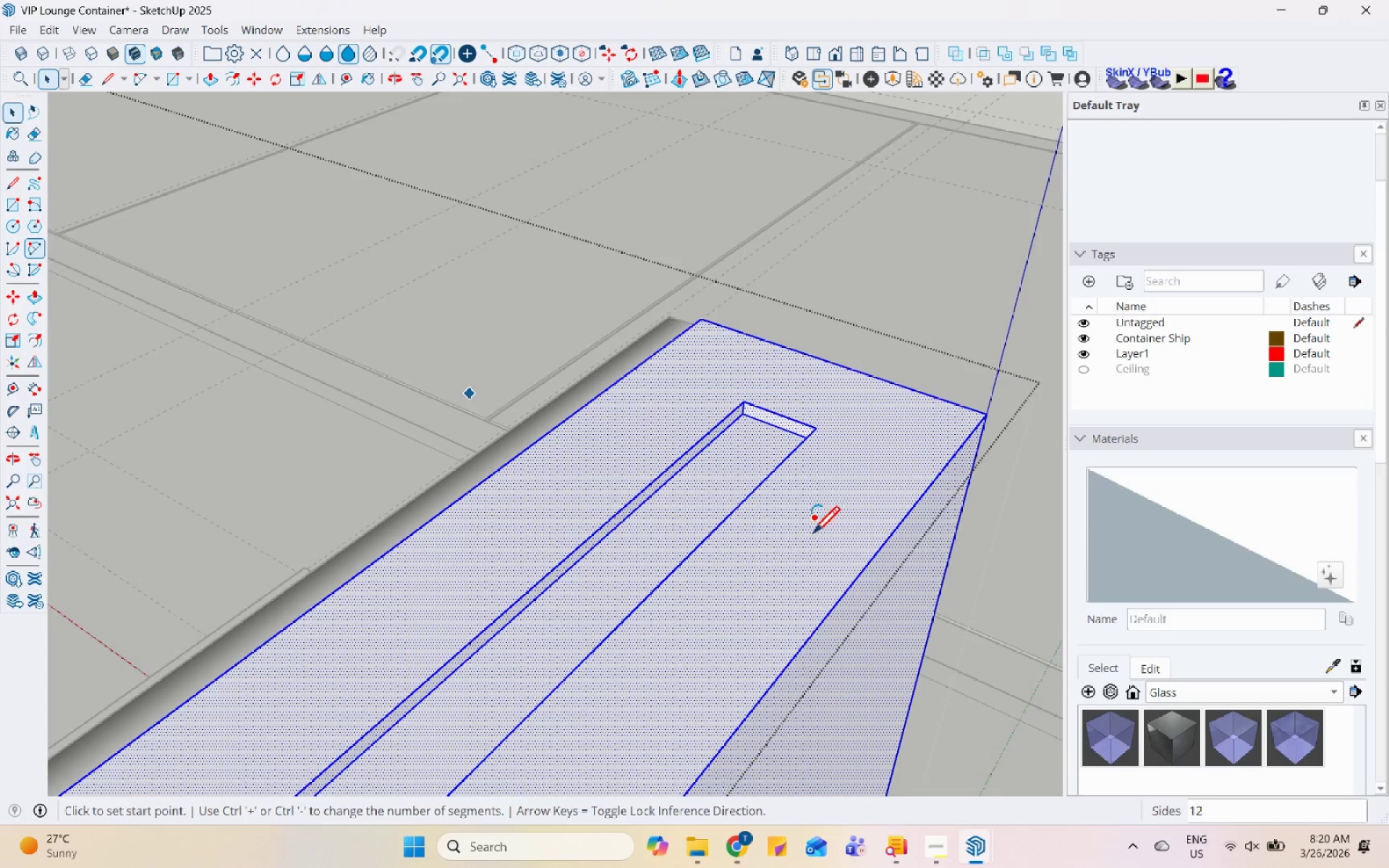 
scroll: coordinate [662, 382], scroll_direction: up, amount: 7.0
 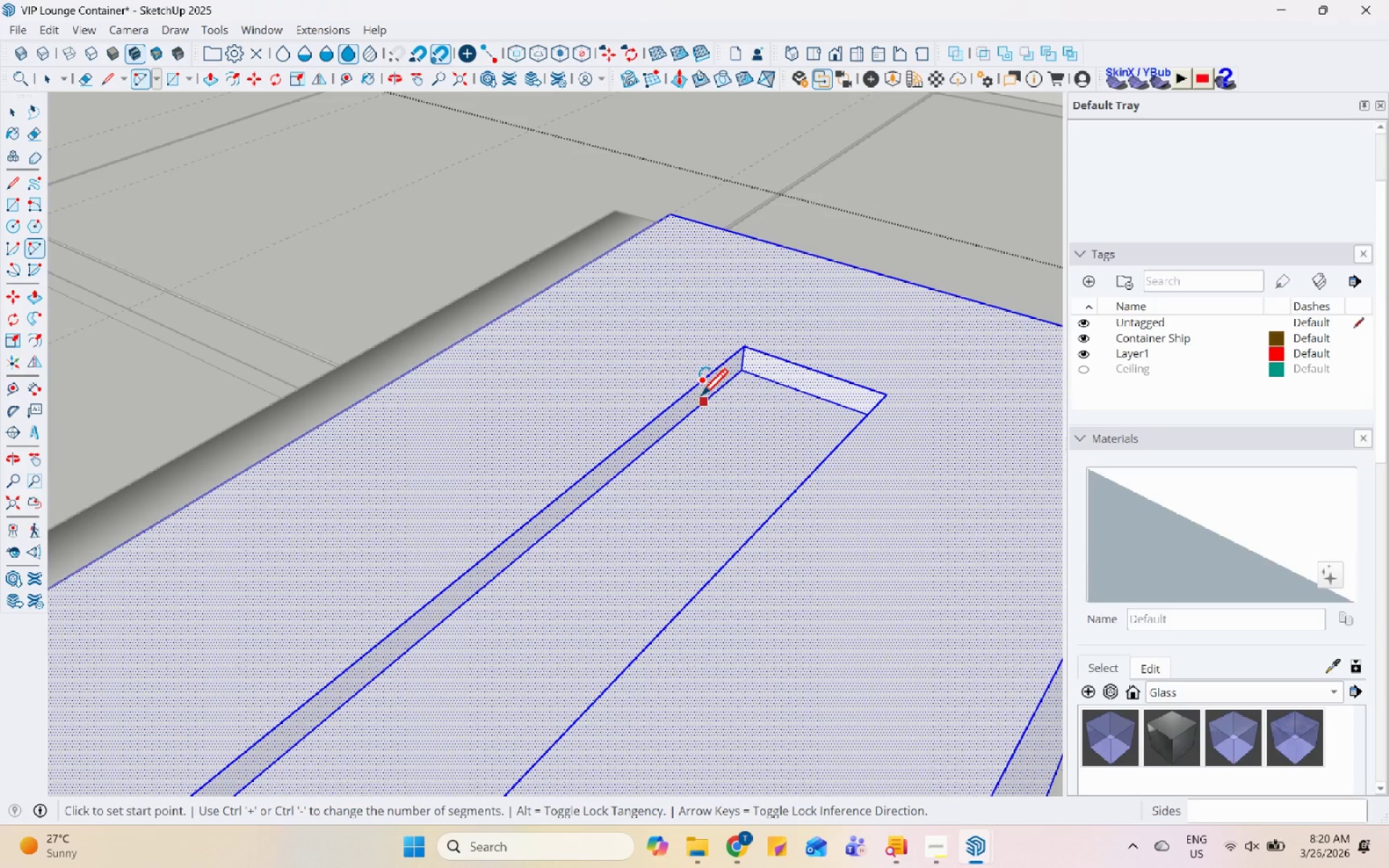 
left_click([701, 401])
 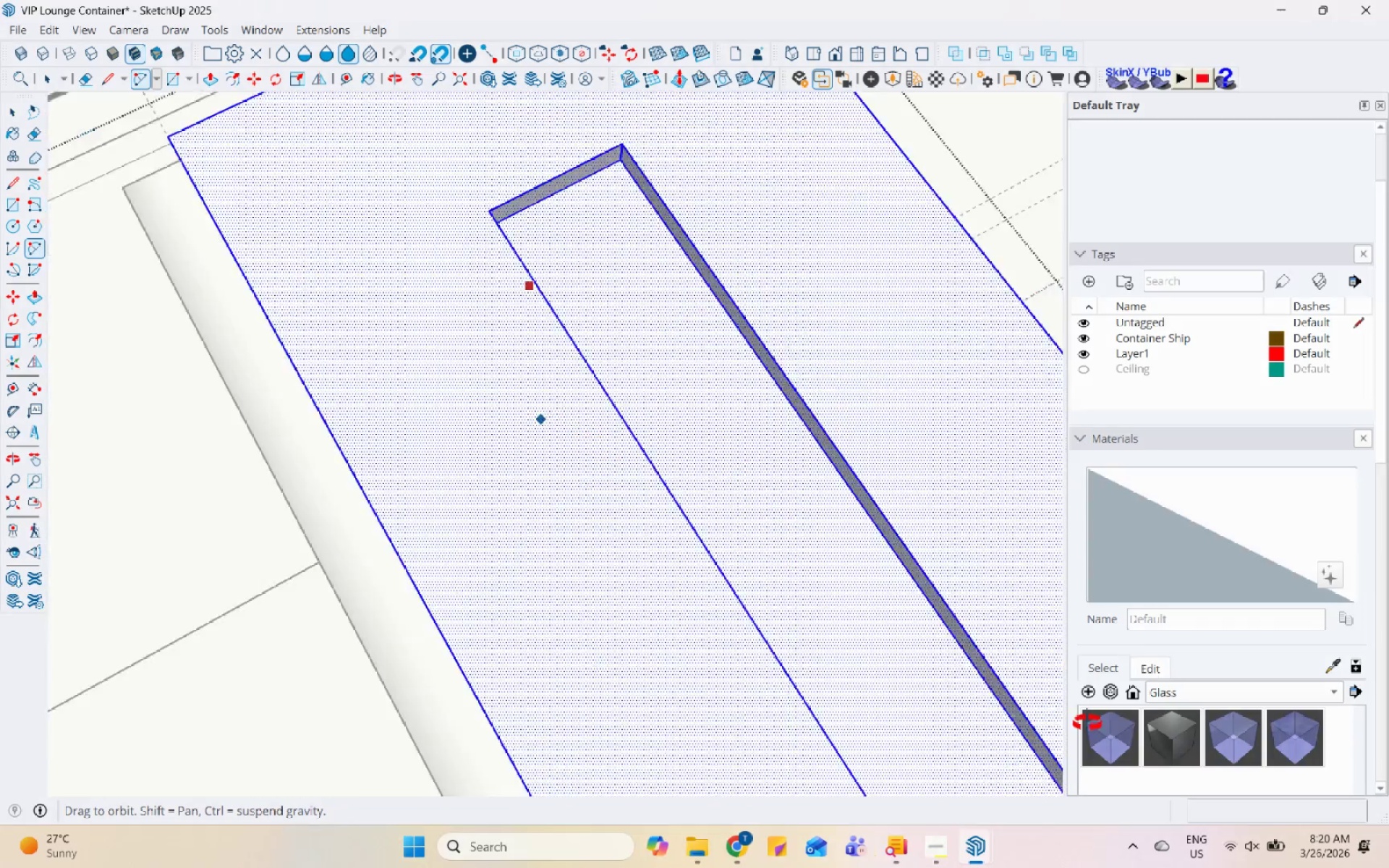 
scroll: coordinate [684, 278], scroll_direction: up, amount: 5.0
 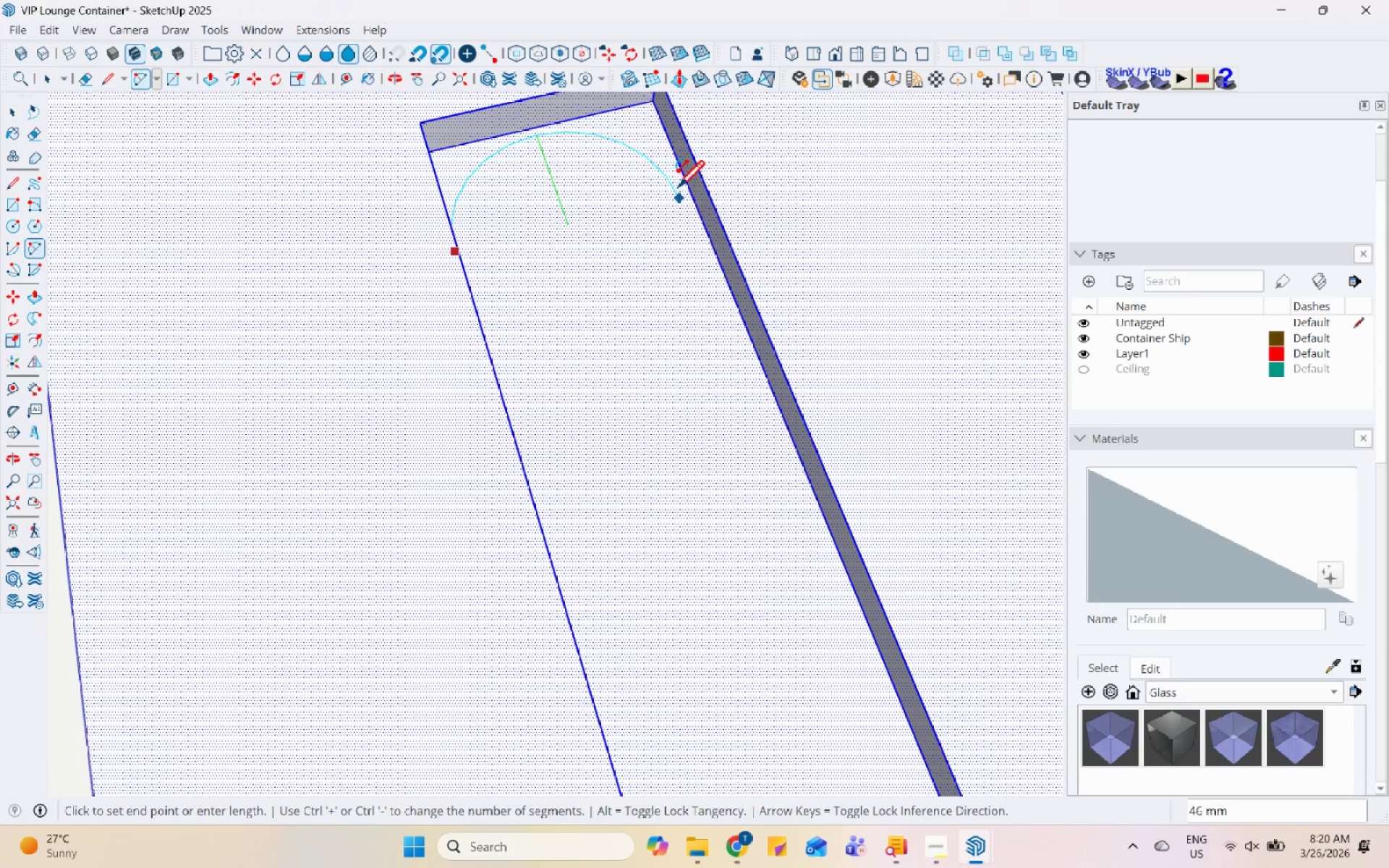 
left_click([688, 187])
 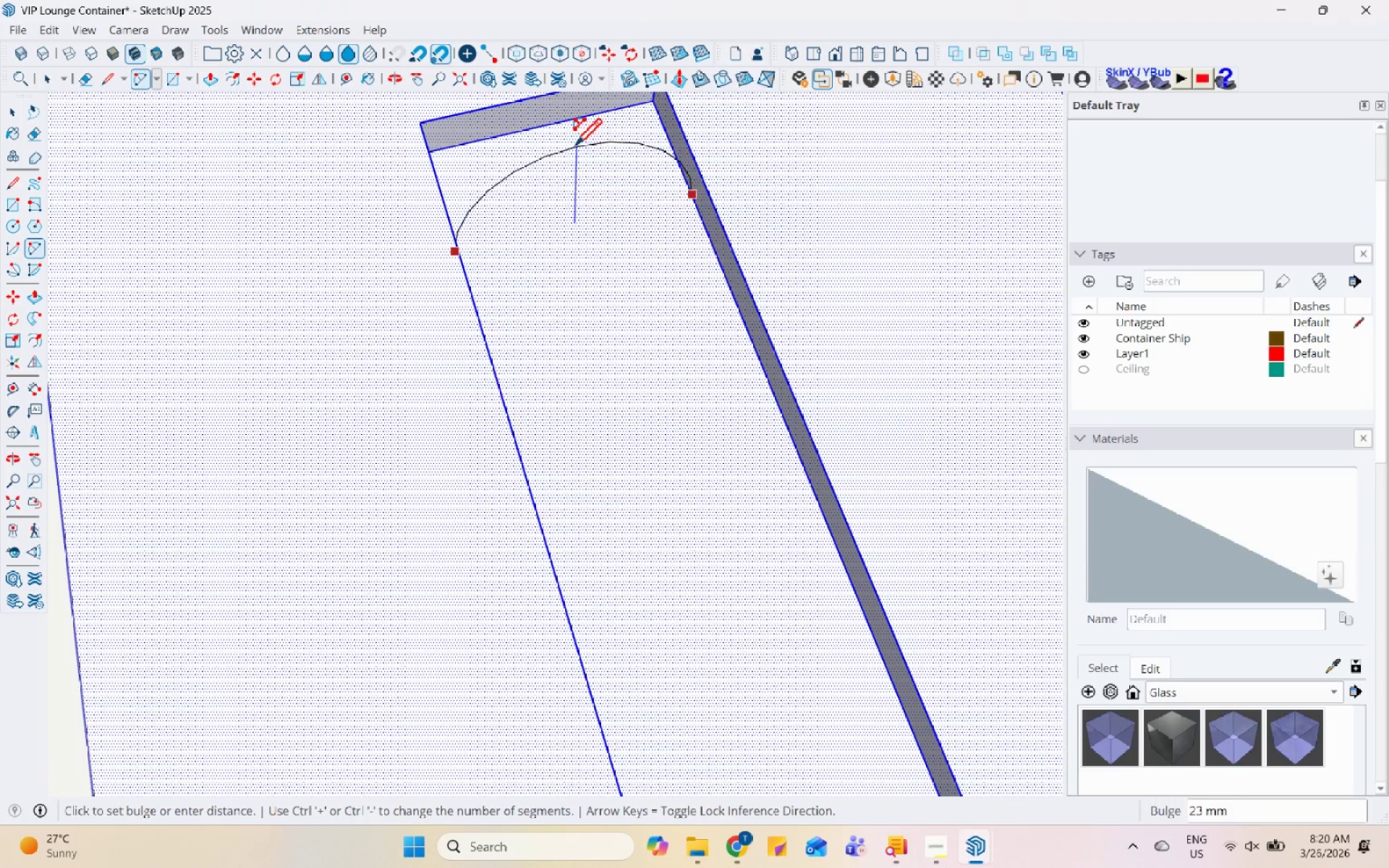 
mouse_move([545, 132])
 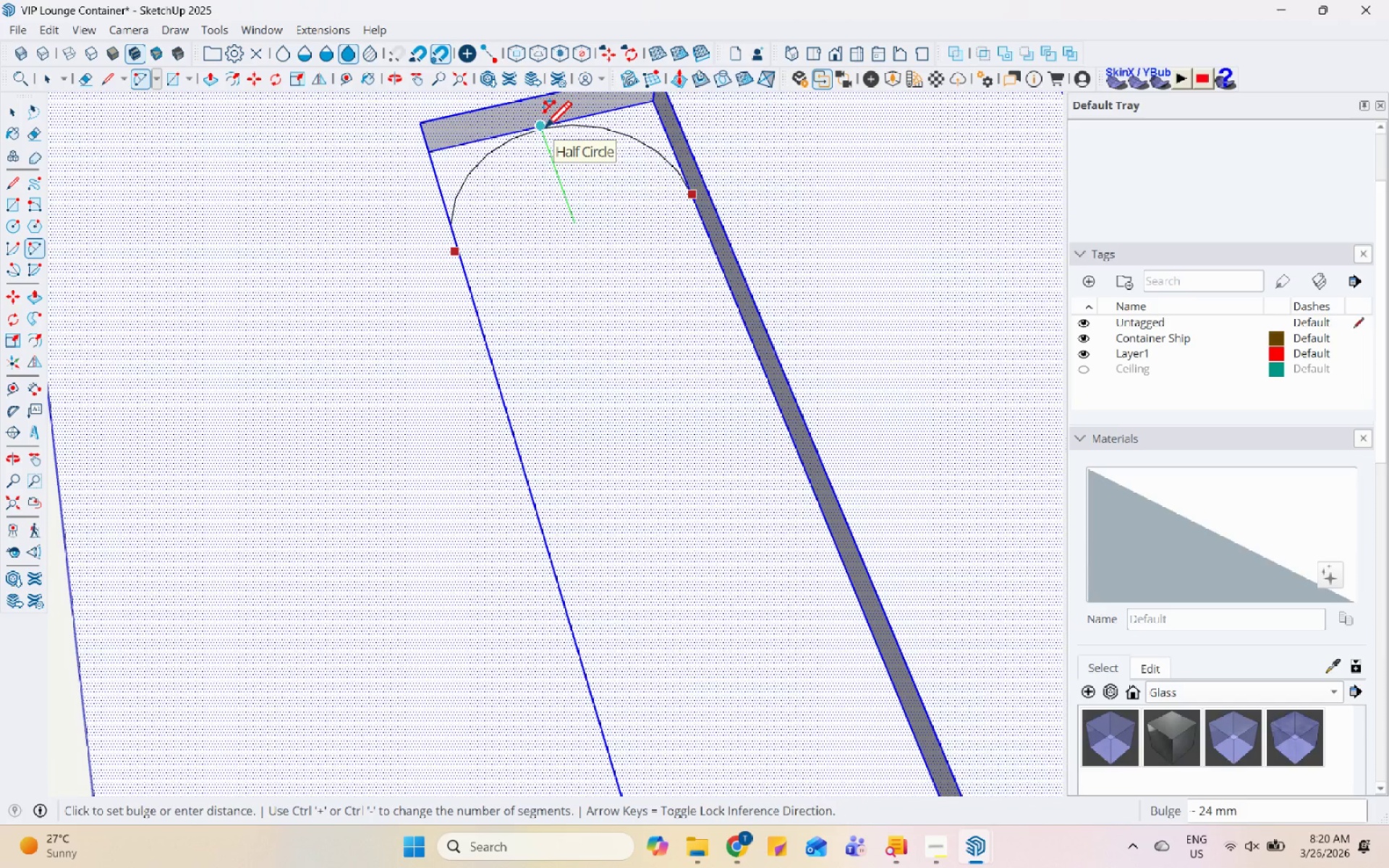 
left_click([544, 130])
 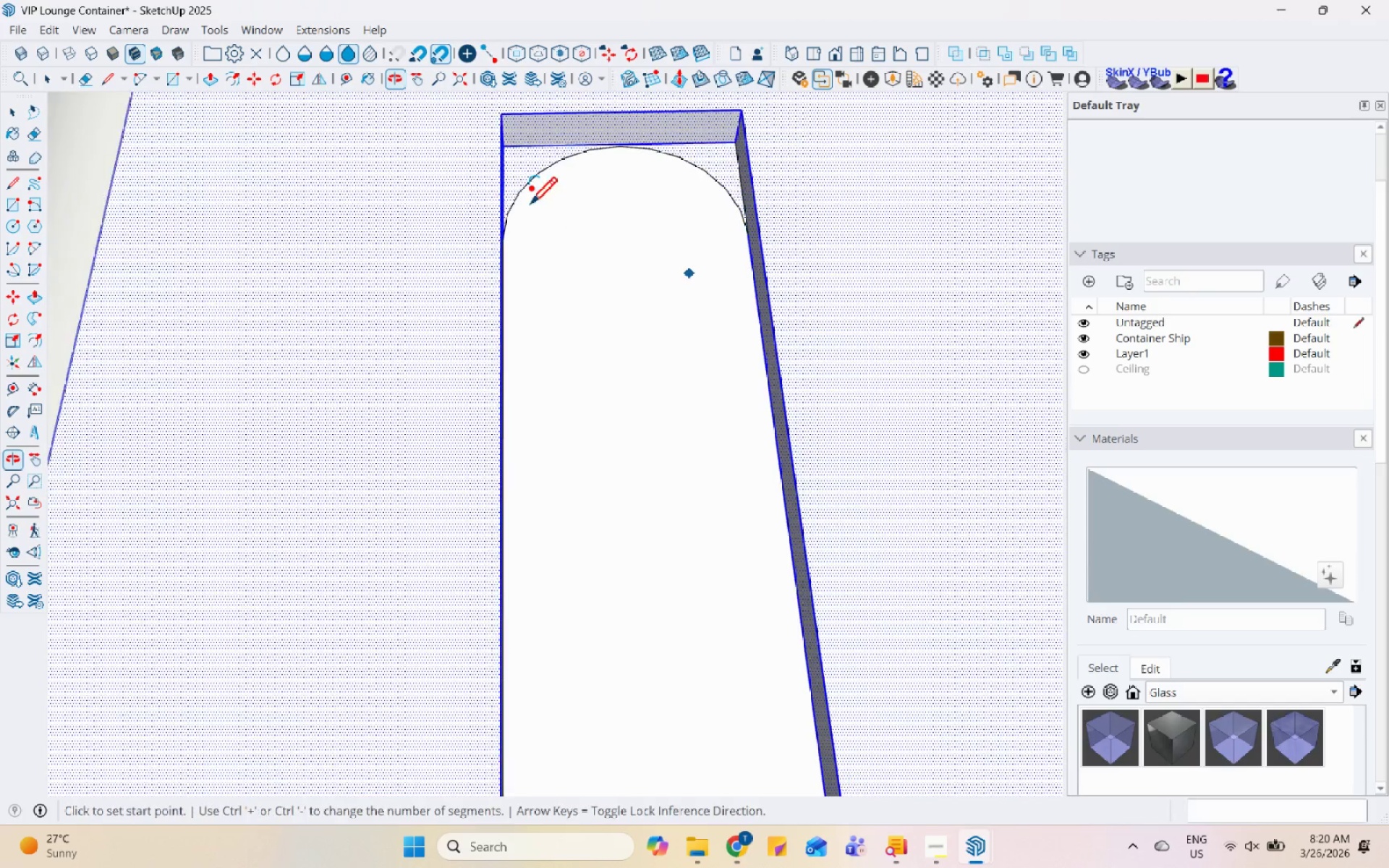 
key(Space)
 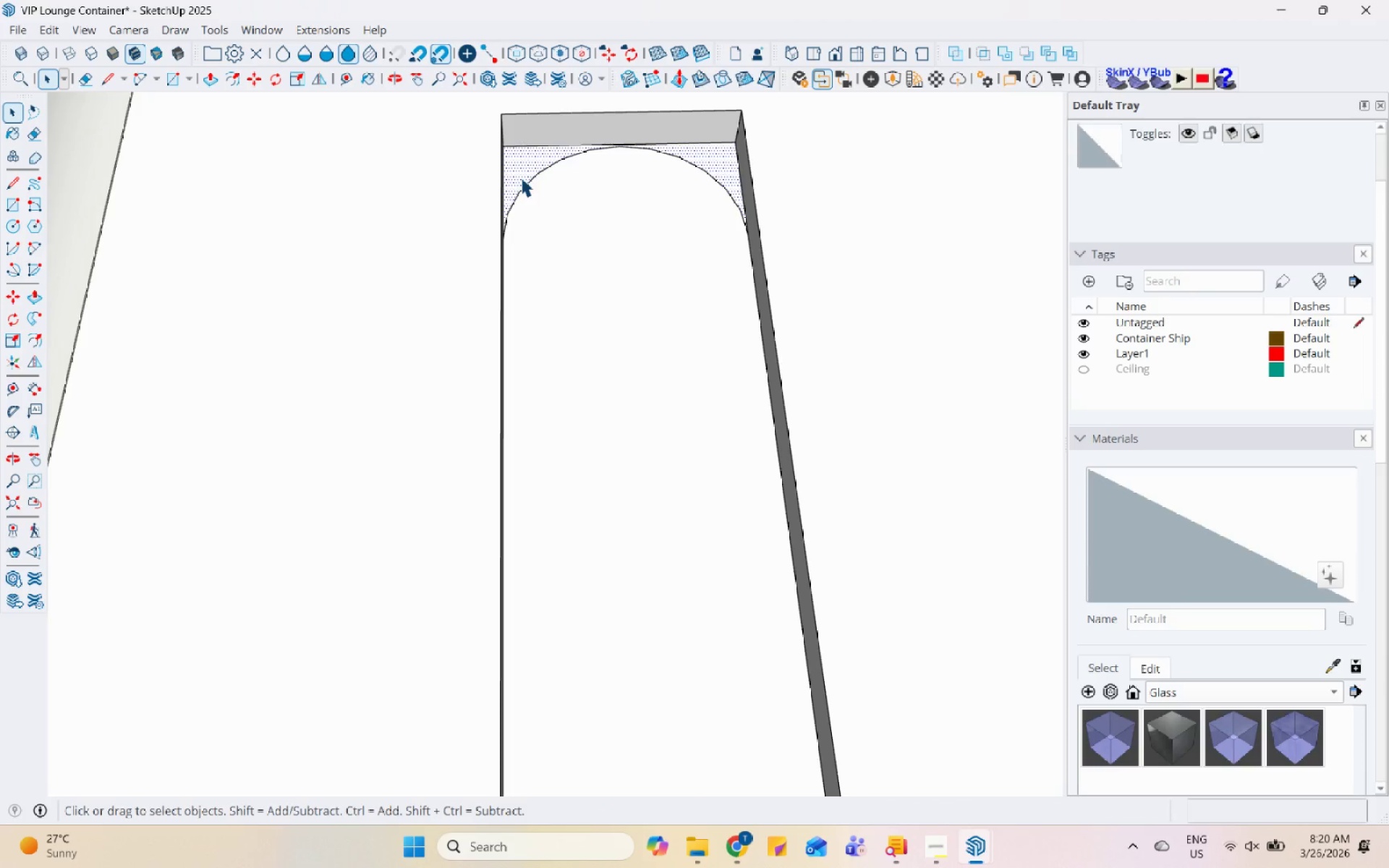 
key(P)
 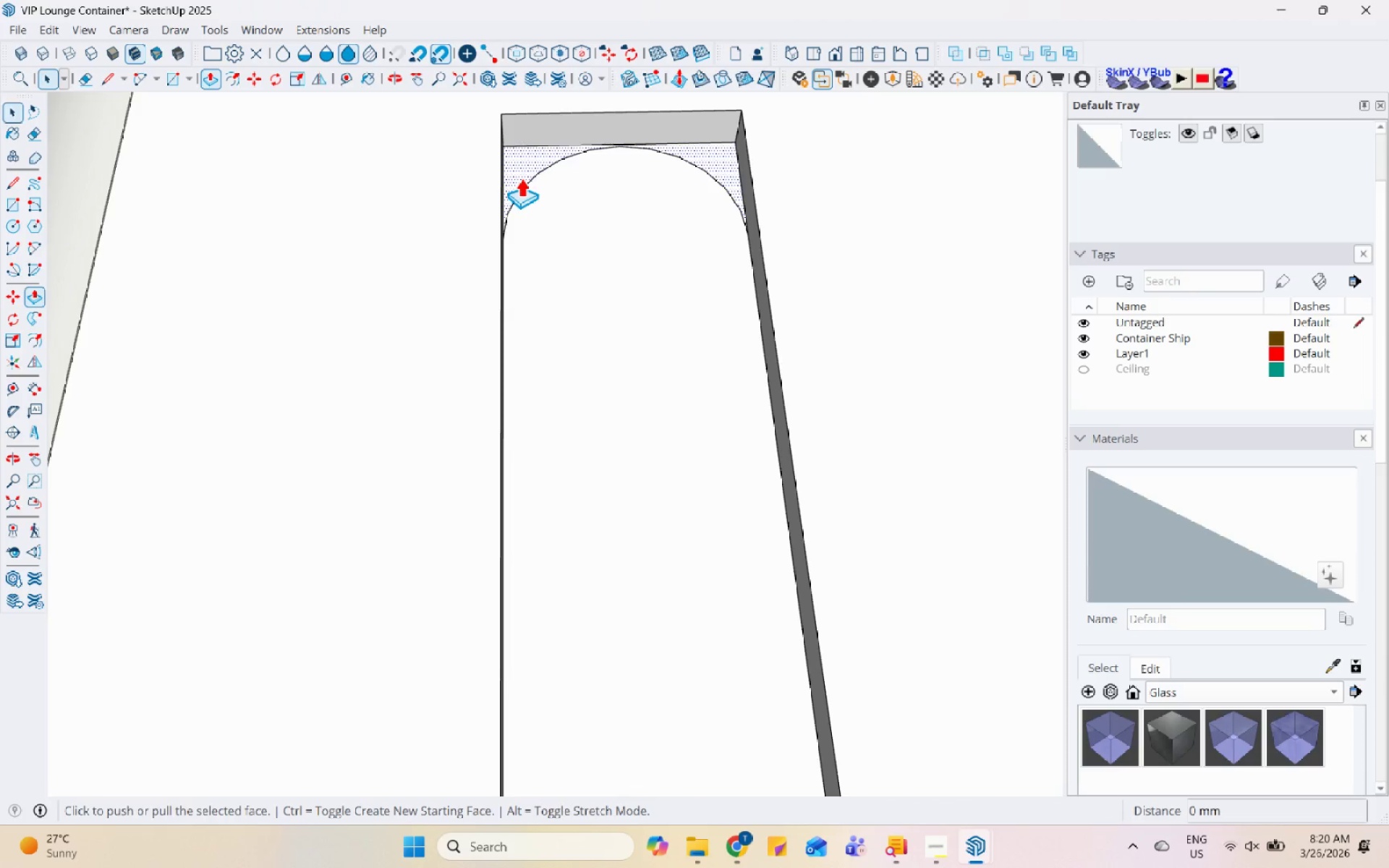 
left_click([521, 177])
 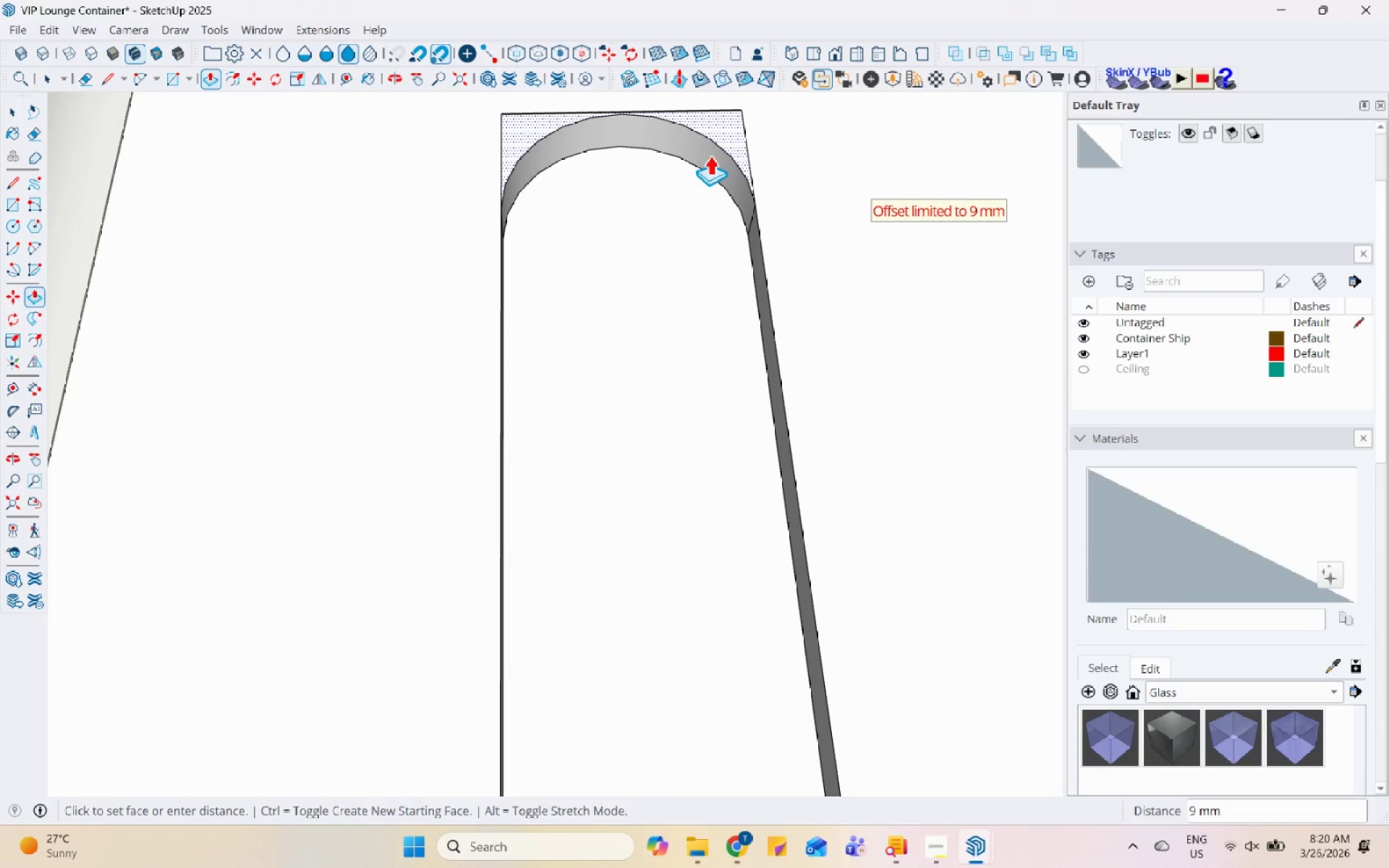 
left_click([734, 140])
 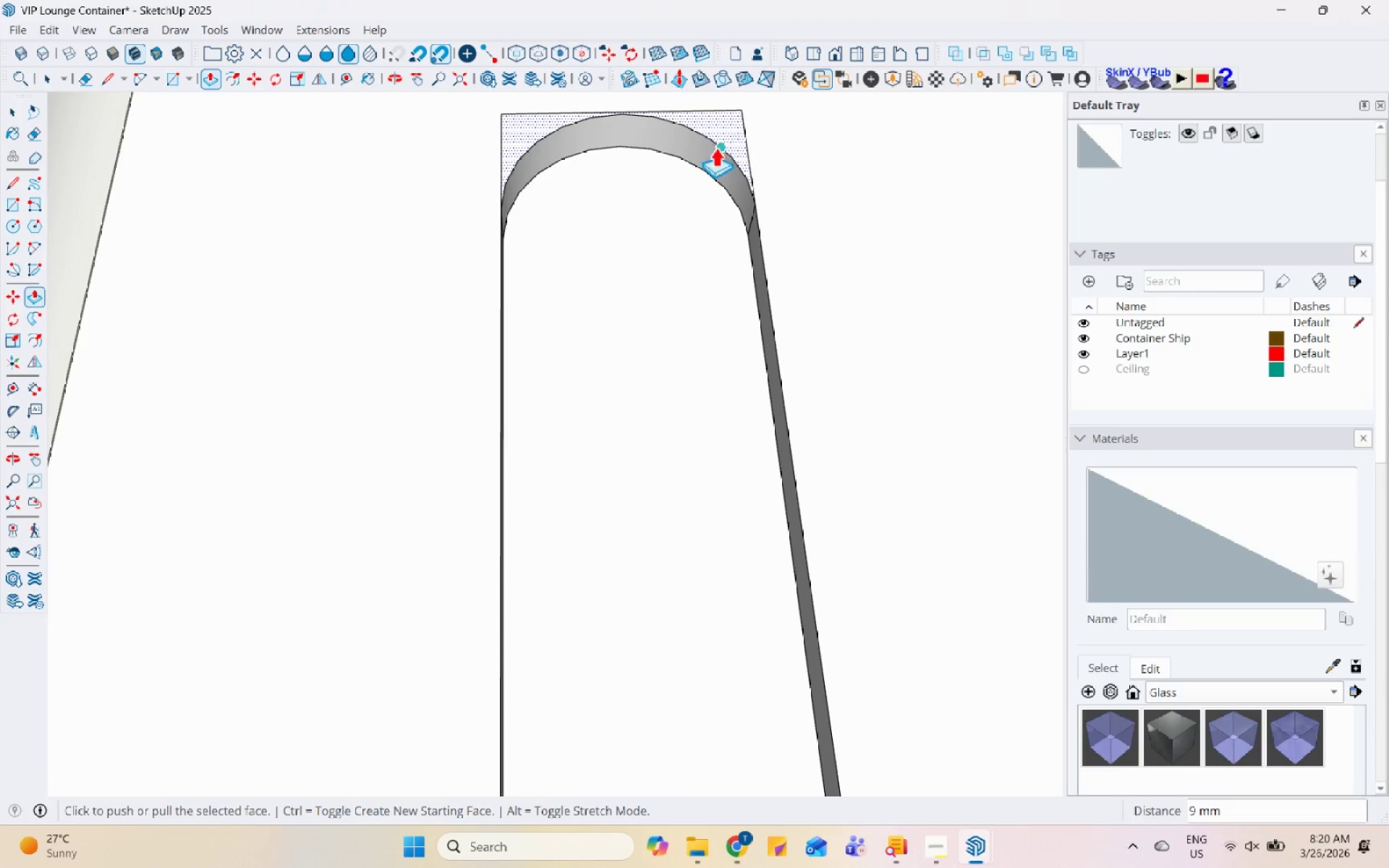 
scroll: coordinate [450, 452], scroll_direction: down, amount: 89.0
 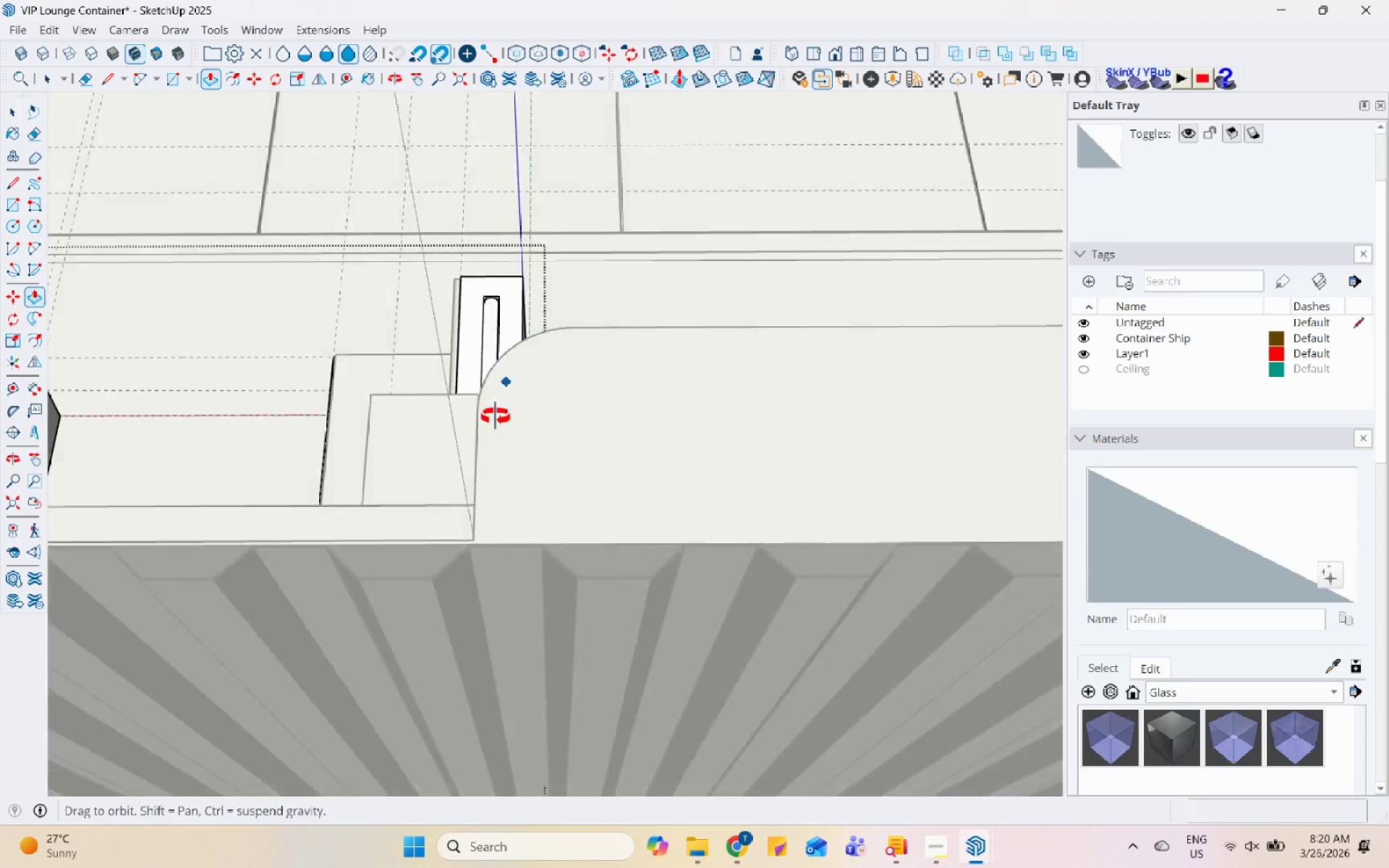 
scroll: coordinate [514, 316], scroll_direction: up, amount: 16.0
 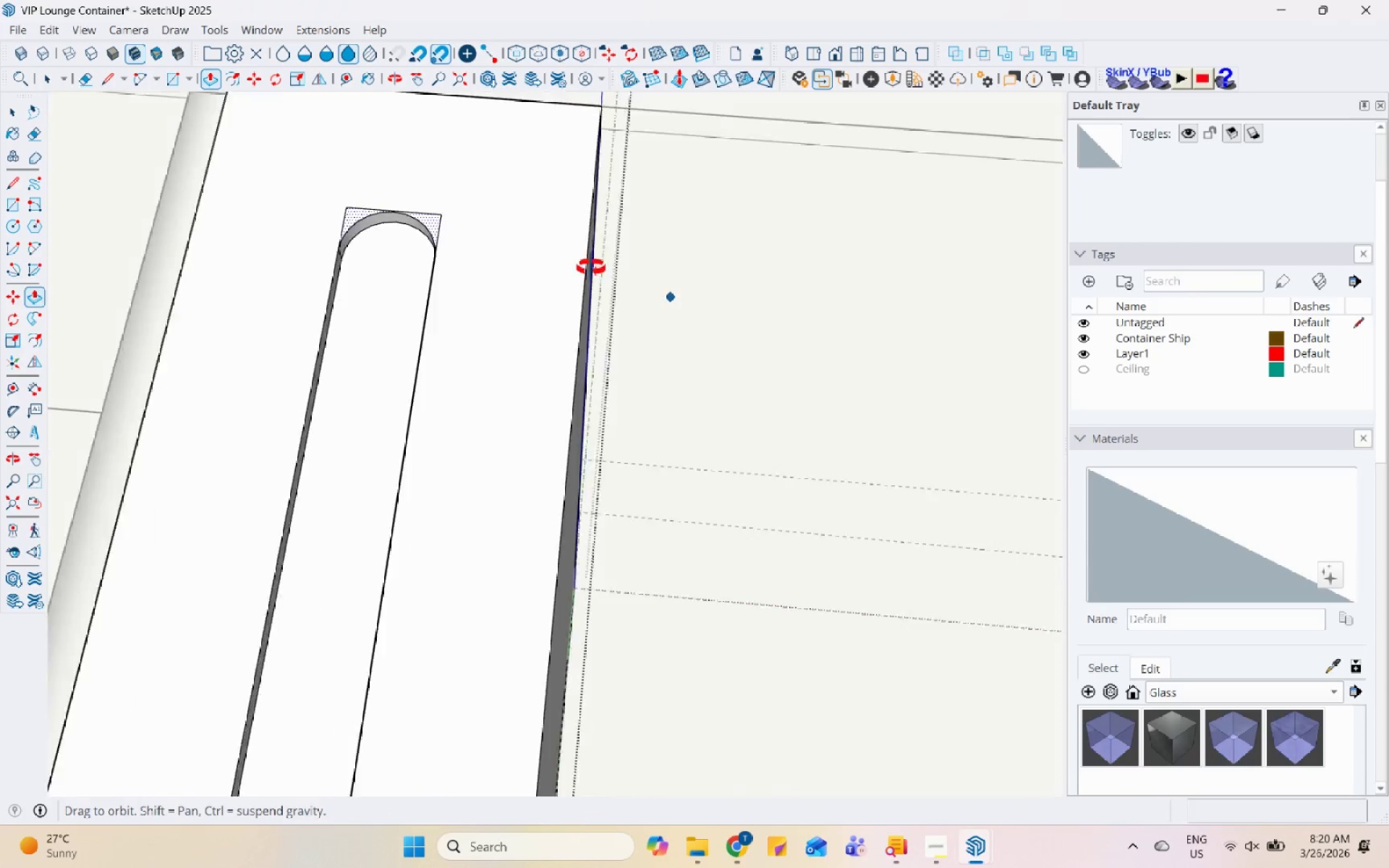 
key(Space)
 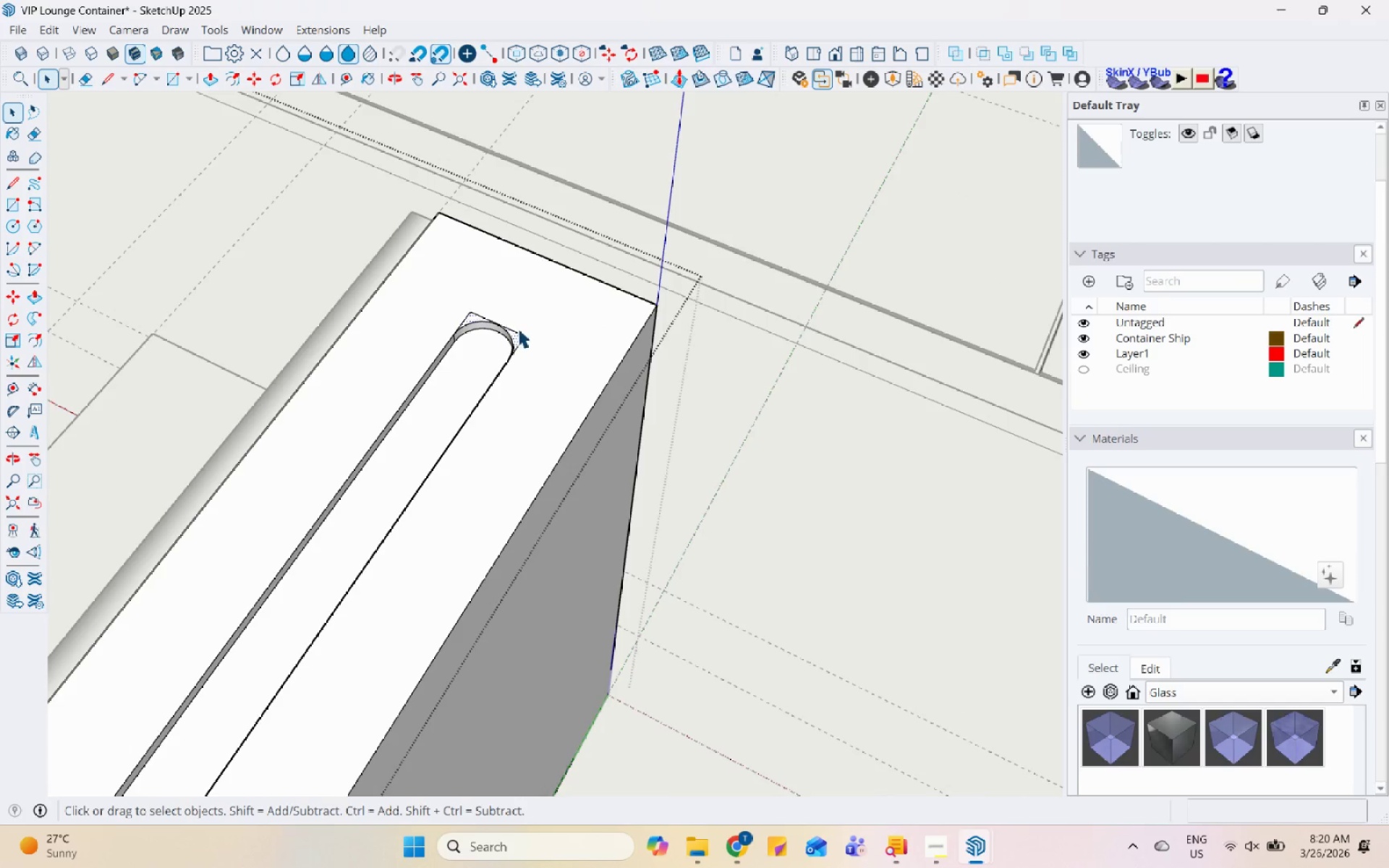 
scroll: coordinate [482, 322], scroll_direction: down, amount: 2.0
 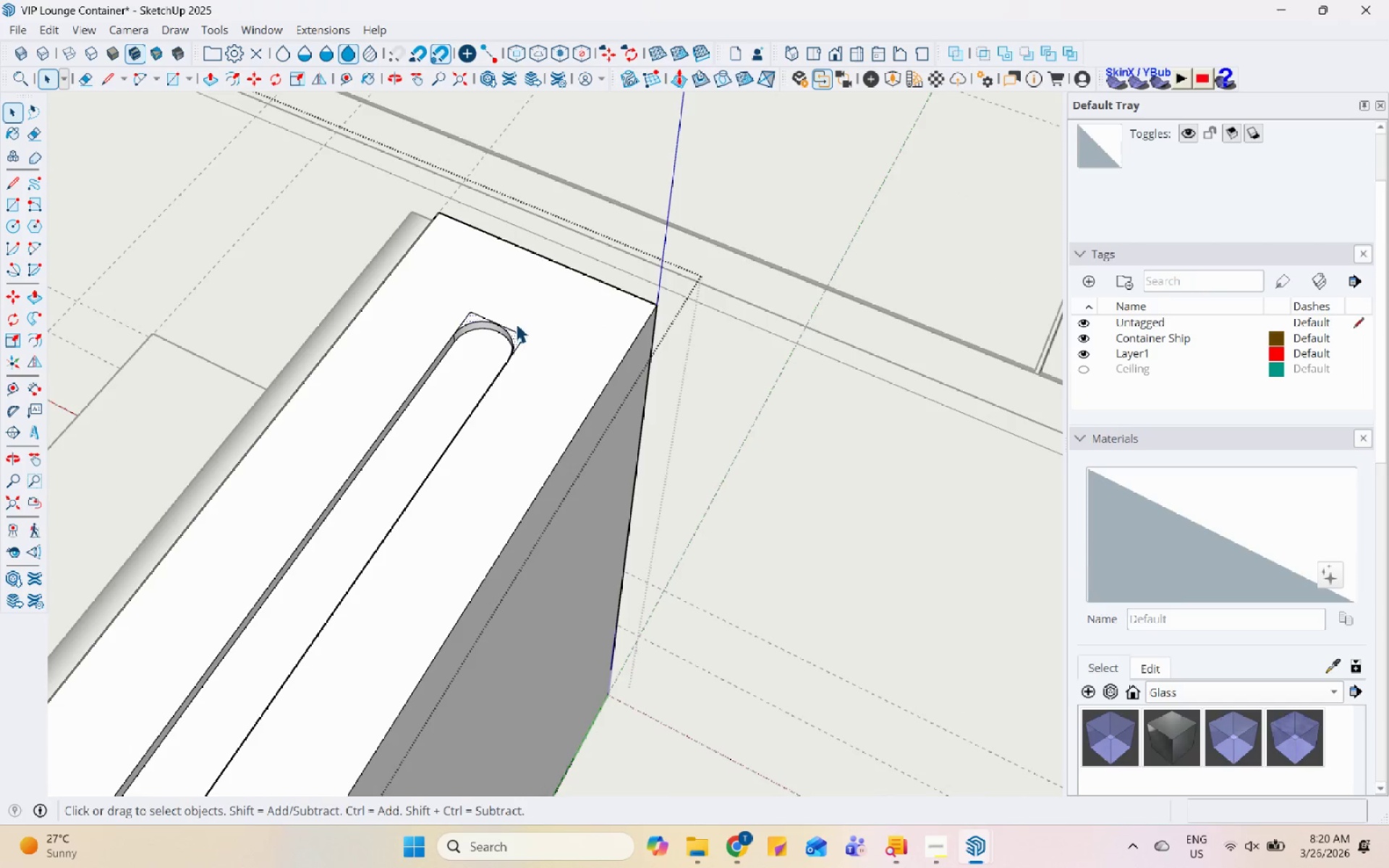 
left_click([519, 331])
 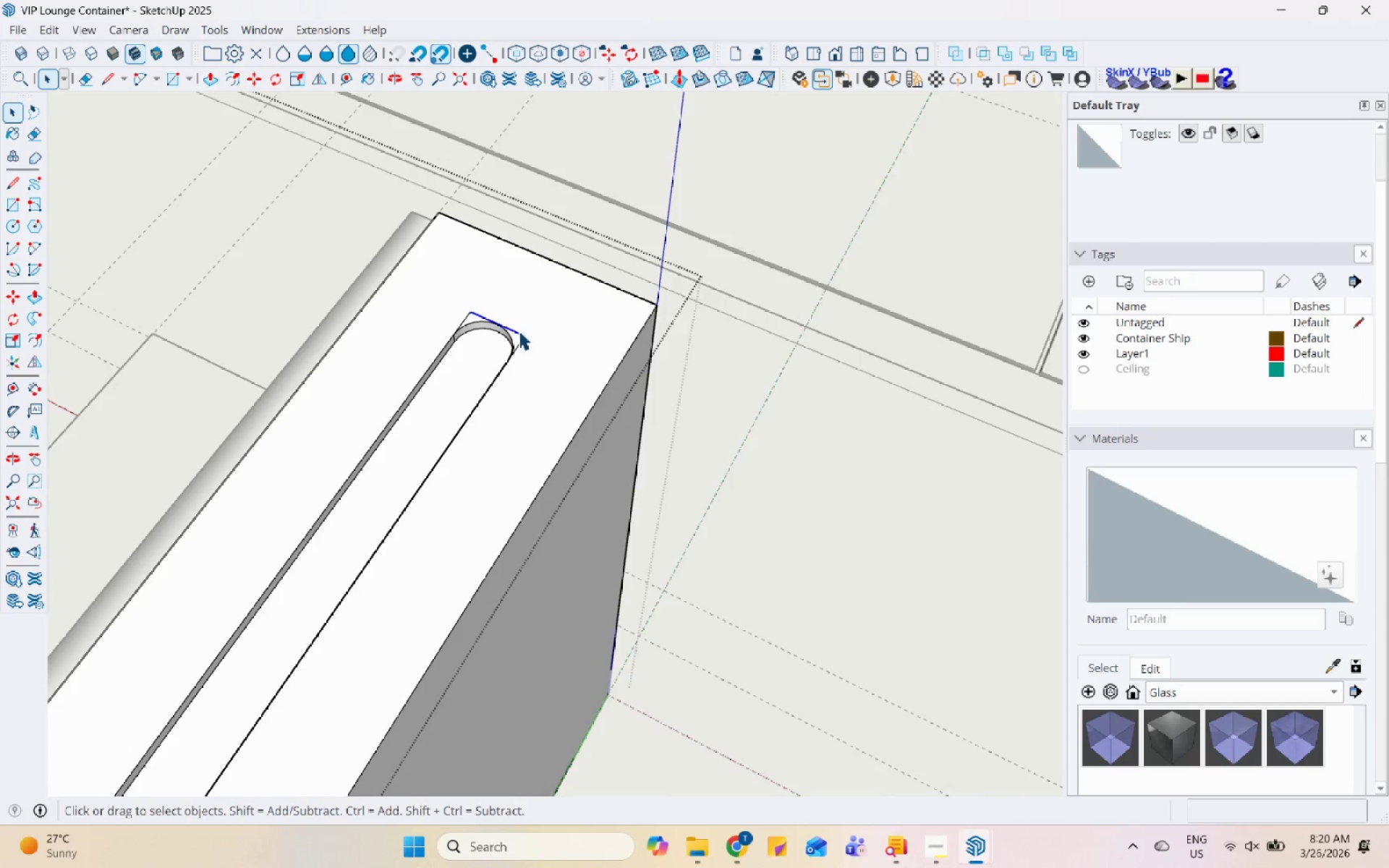 
right_click([519, 331])
 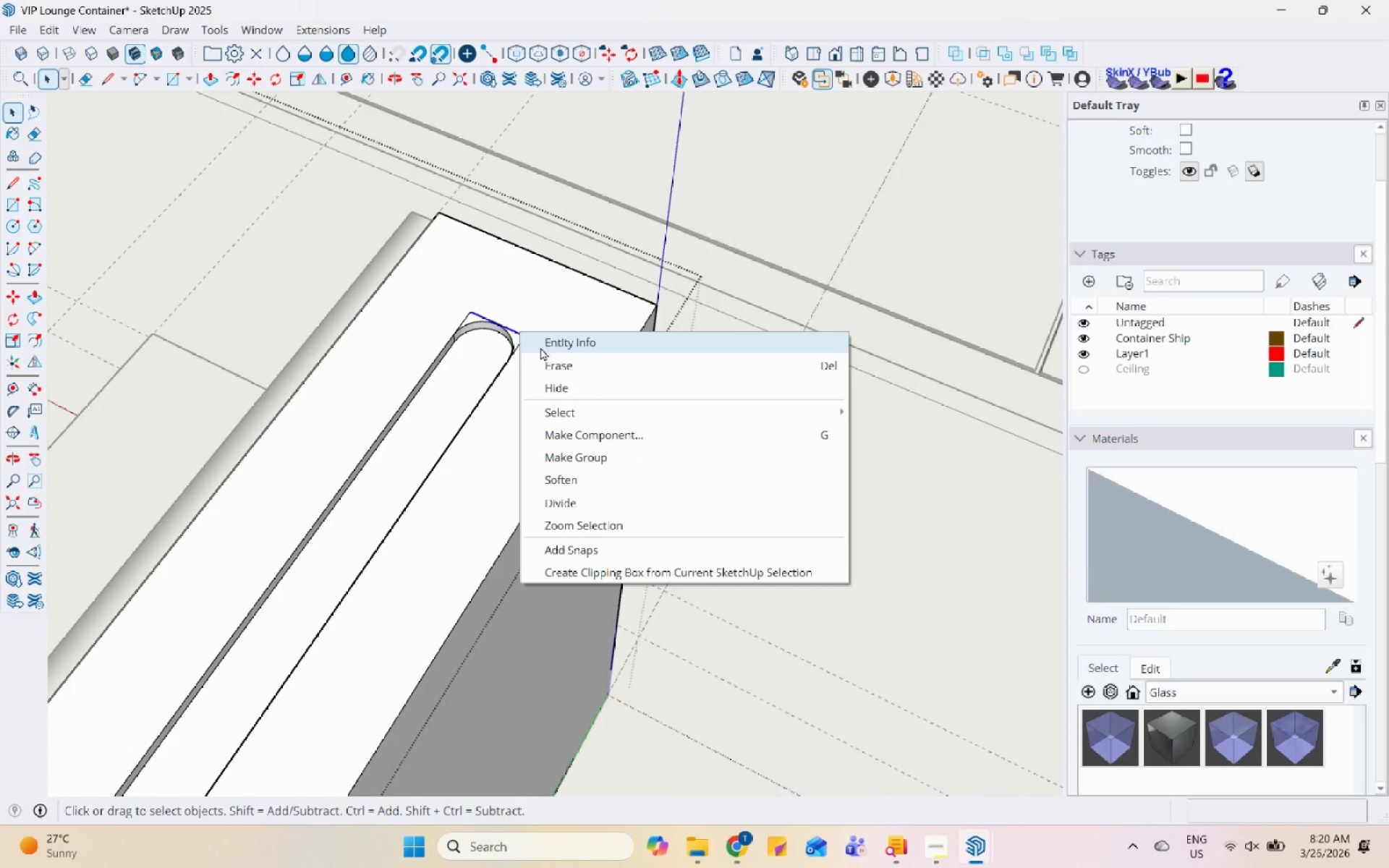 
left_click([553, 361])
 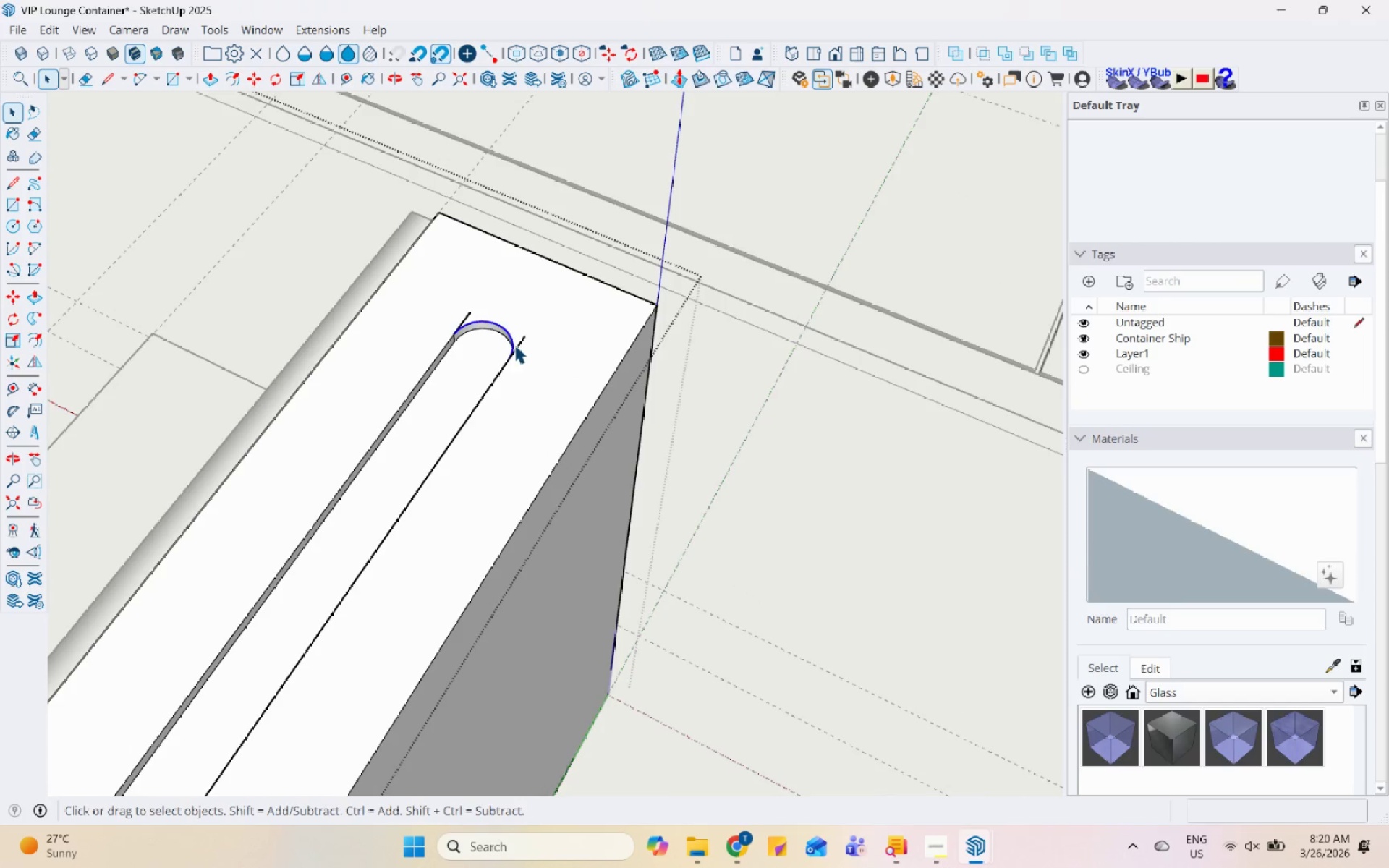 
double_click([519, 344])
 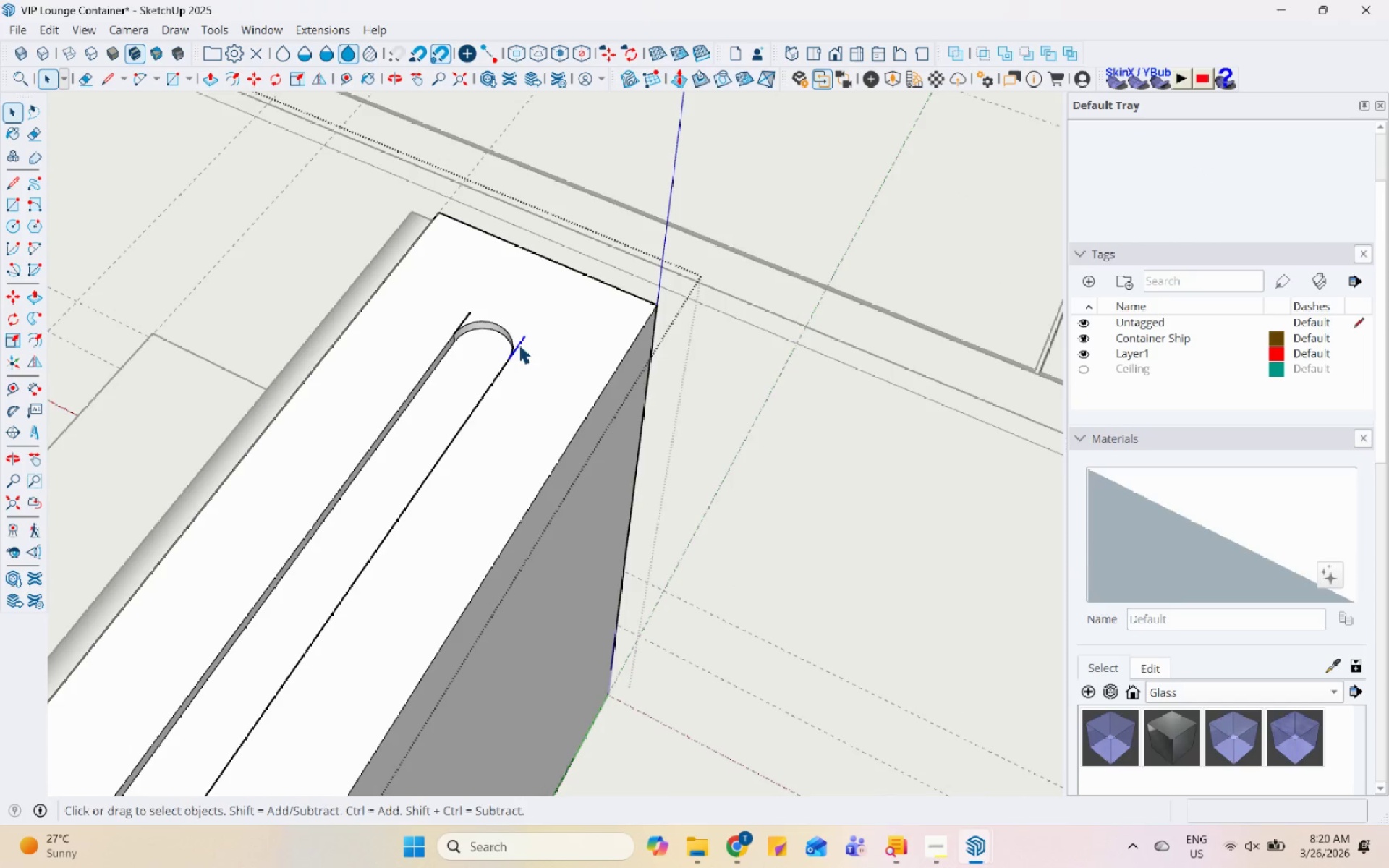 
right_click([519, 344])
 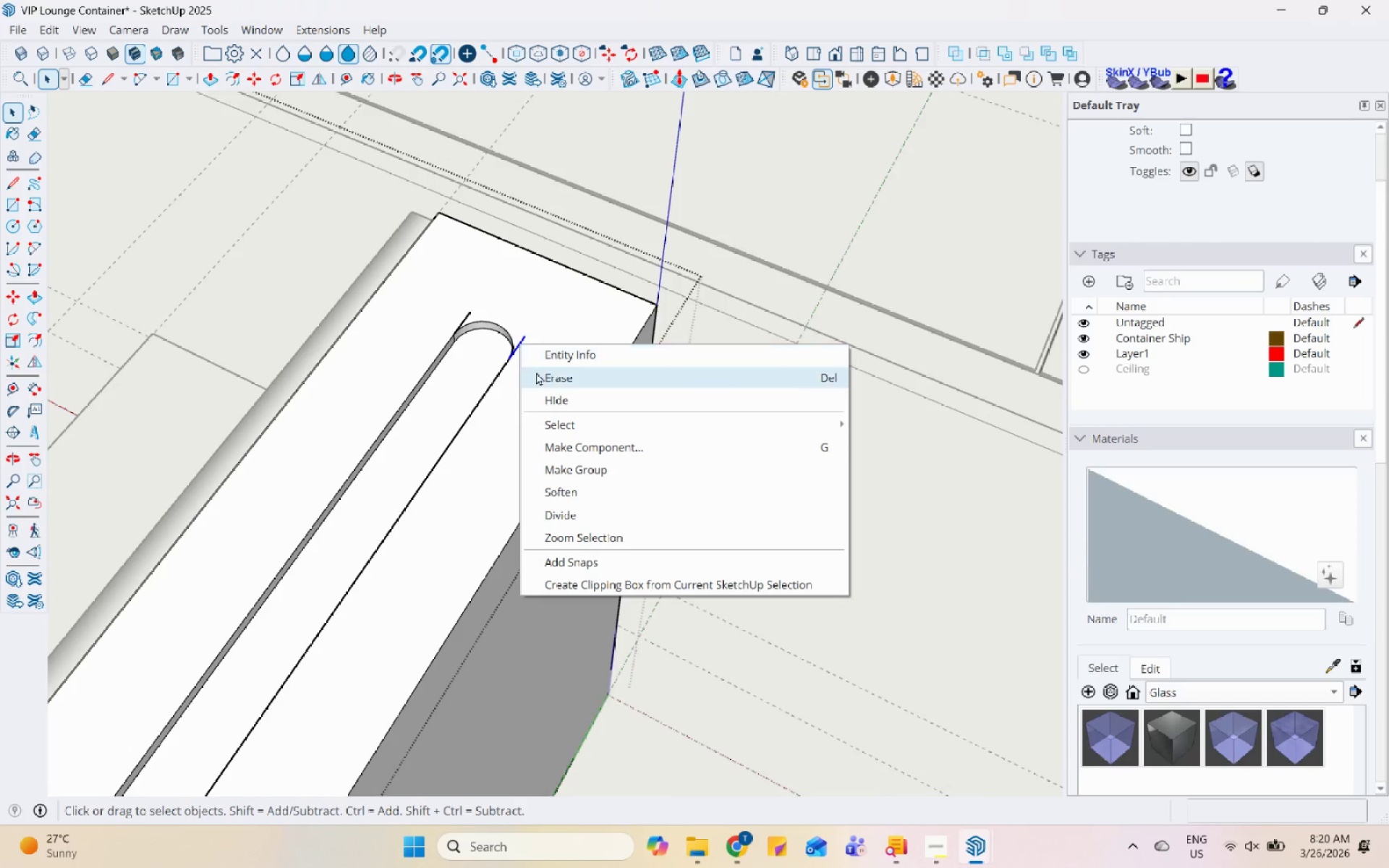 
left_click([539, 373])
 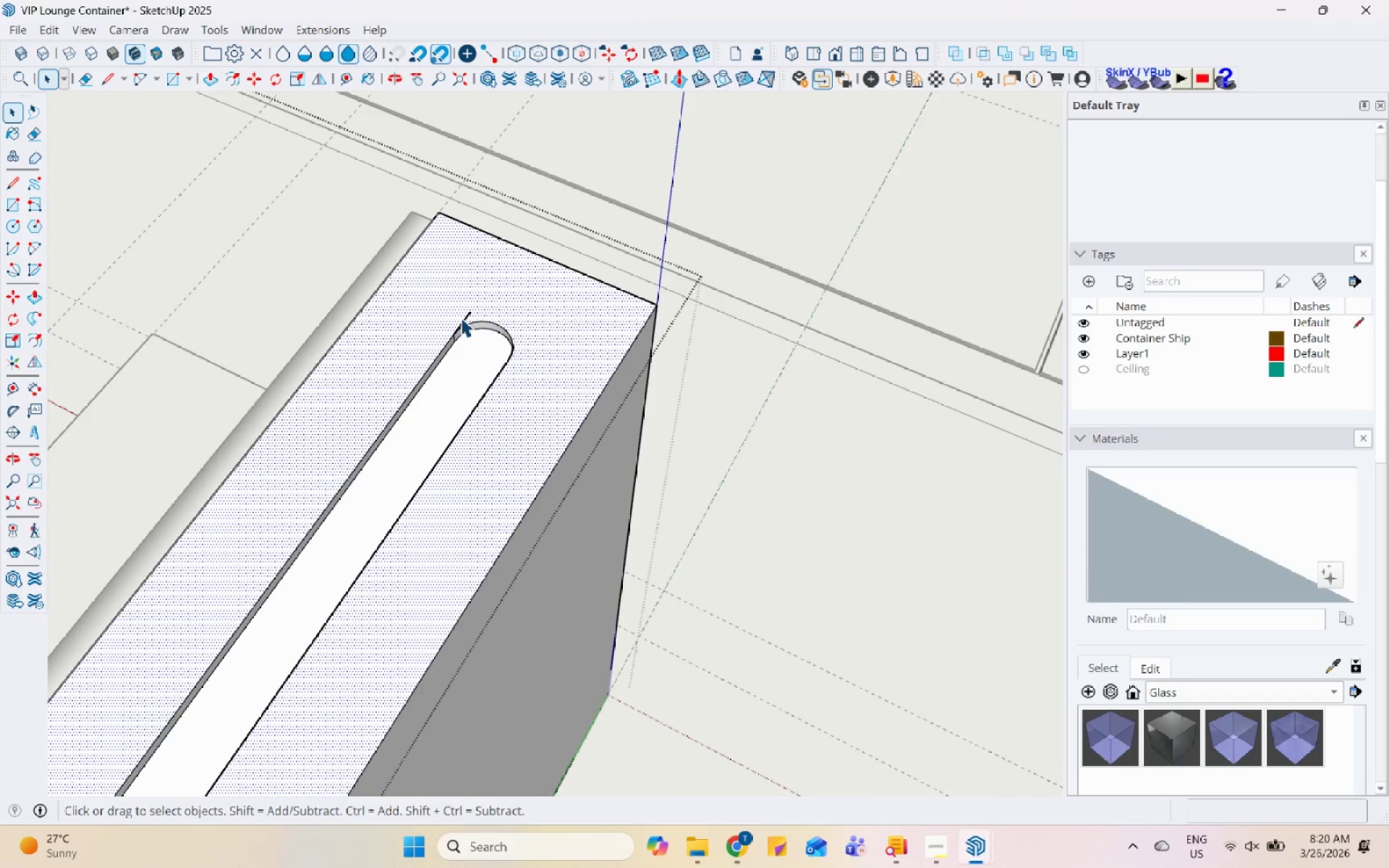 
left_click([467, 318])
 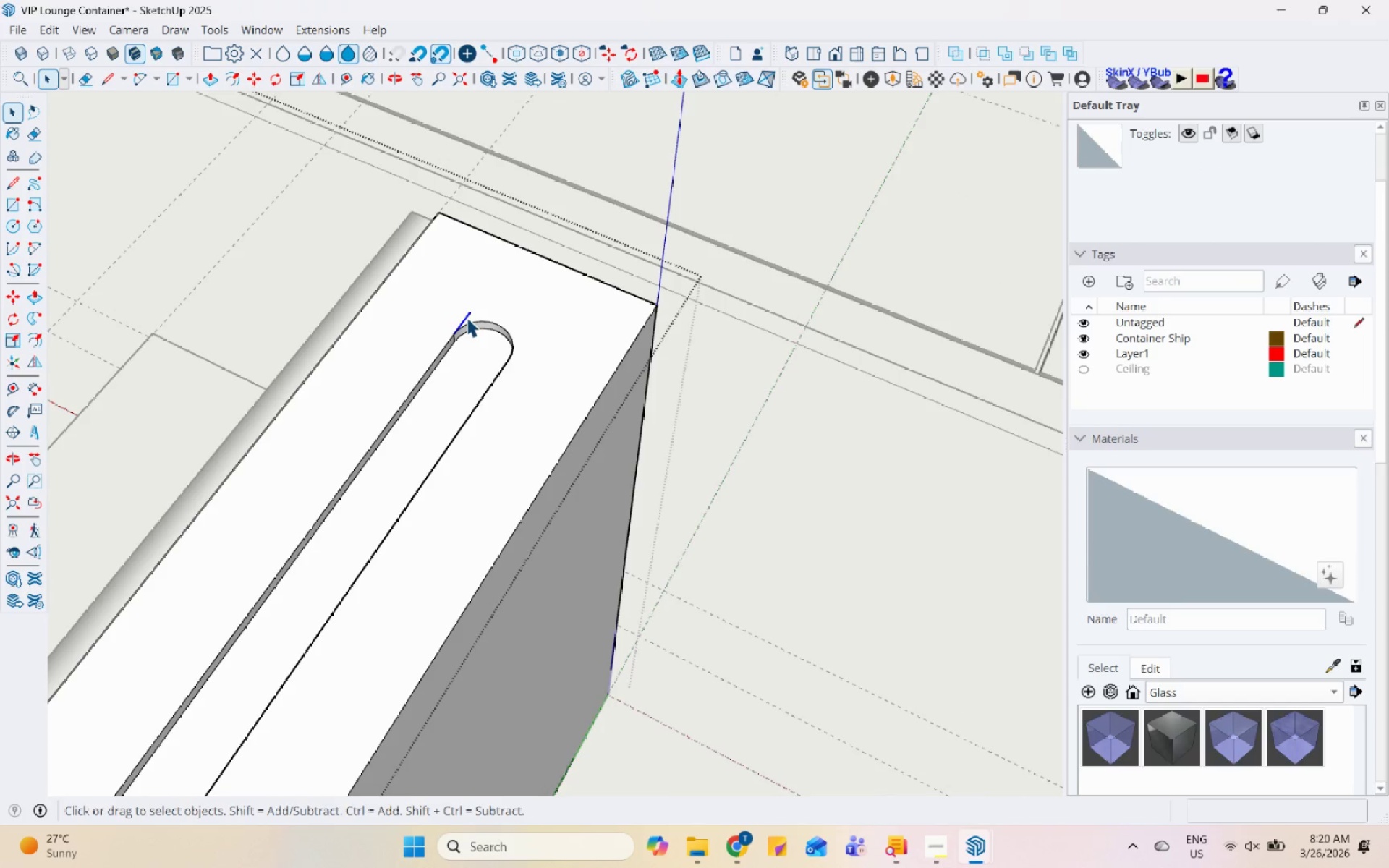 
right_click([467, 318])
 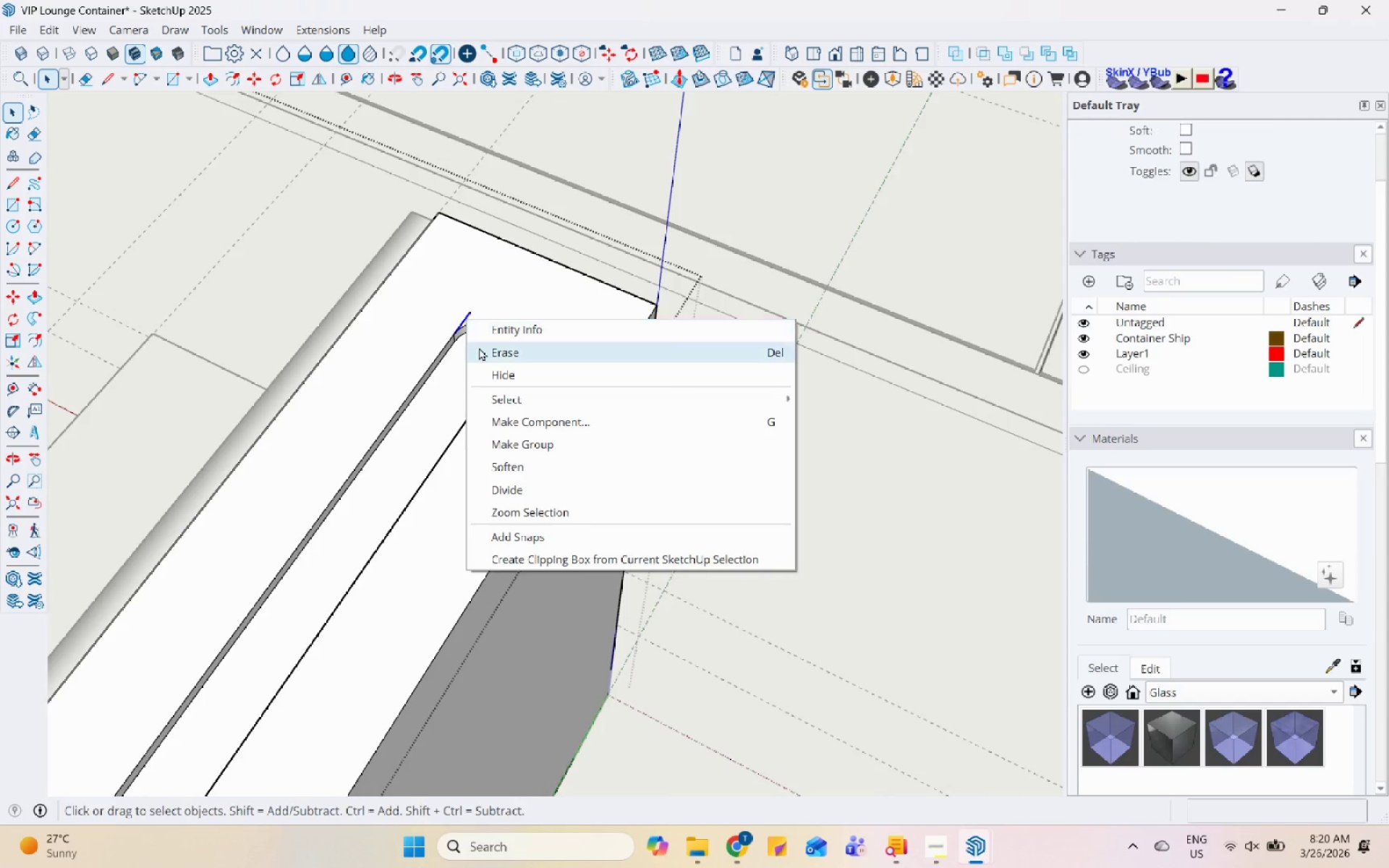 
left_click([480, 349])
 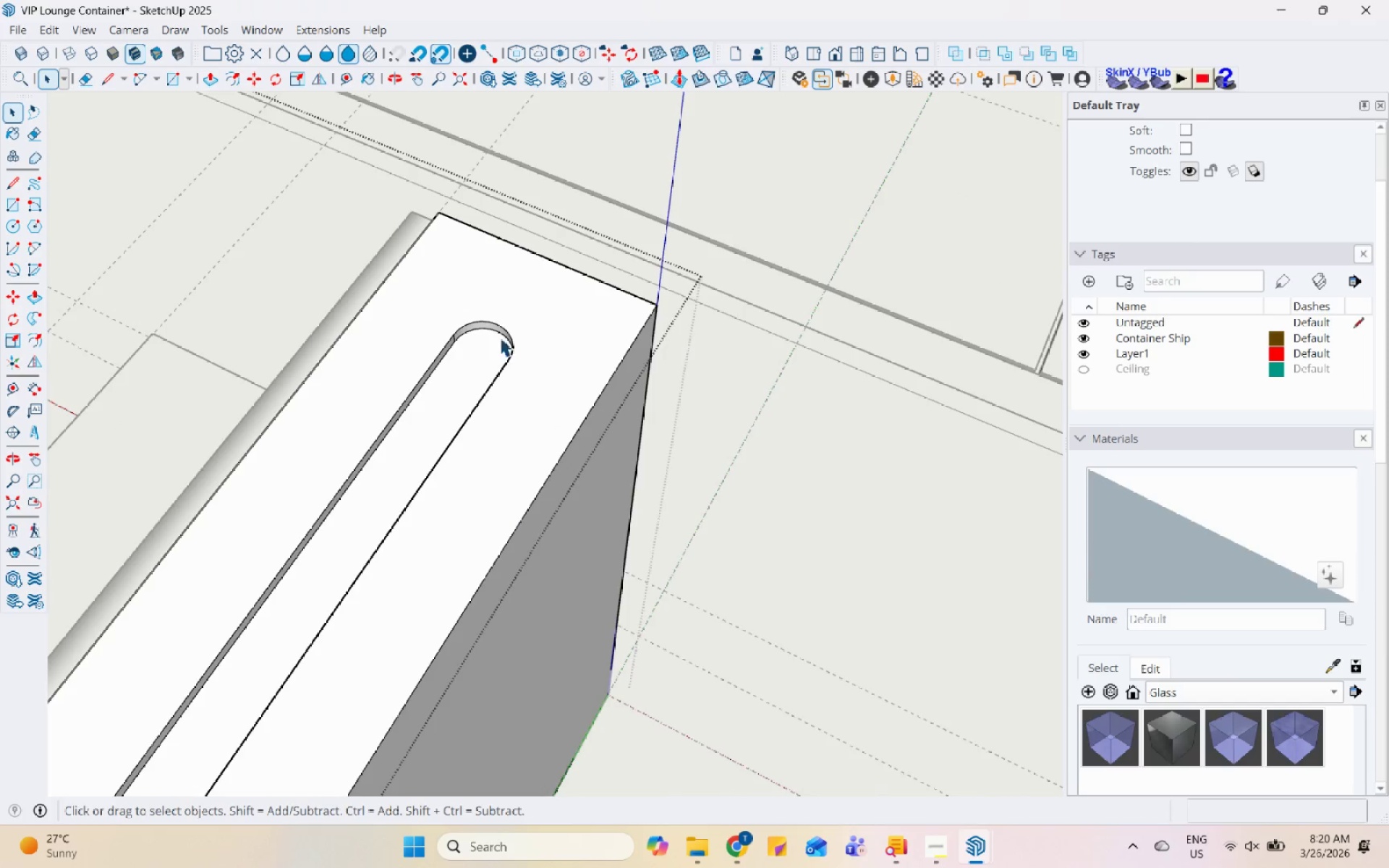 
scroll: coordinate [497, 341], scroll_direction: down, amount: 20.0
 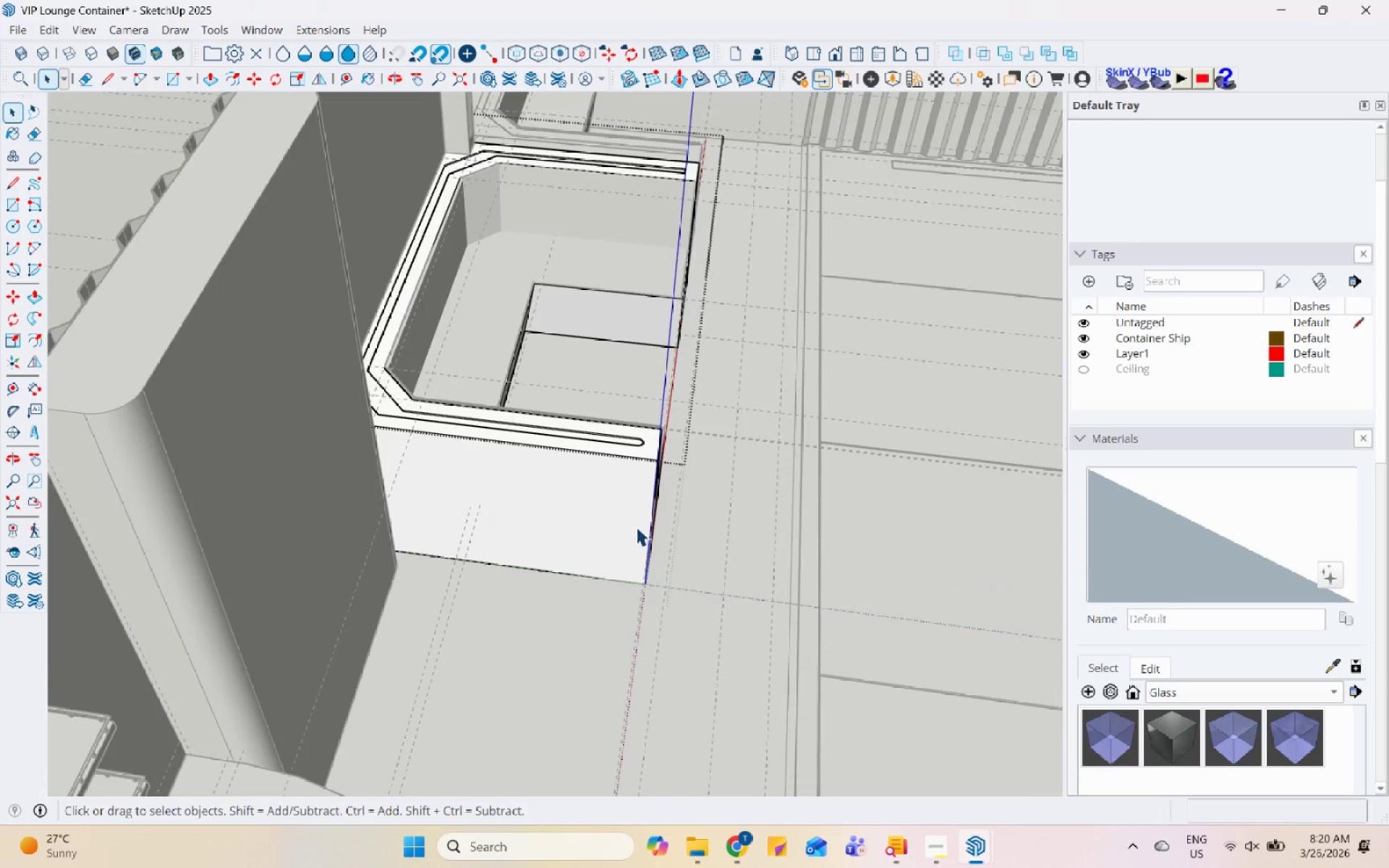 
scroll: coordinate [523, 380], scroll_direction: up, amount: 2.0
 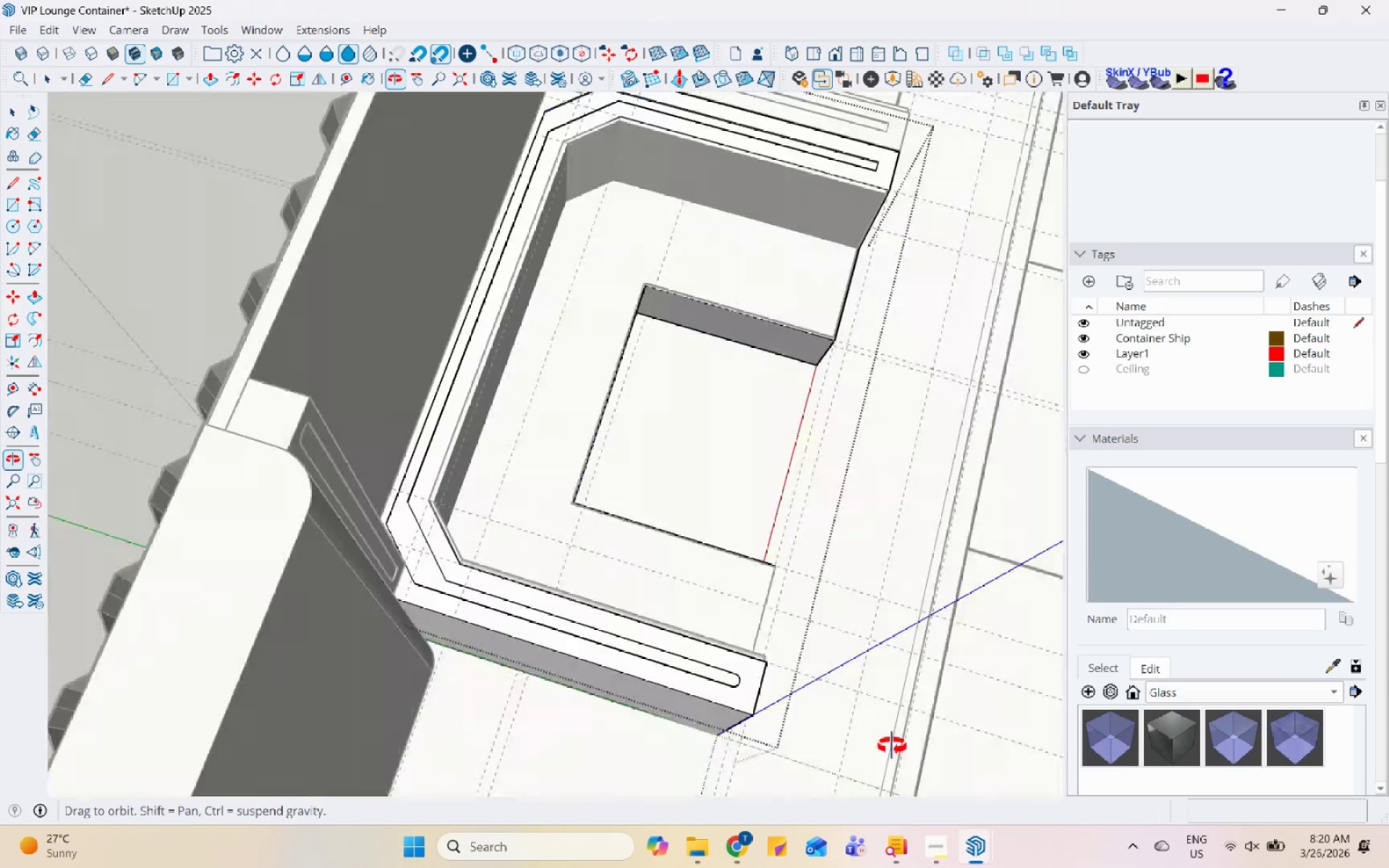 
scroll: coordinate [610, 590], scroll_direction: down, amount: 6.0
 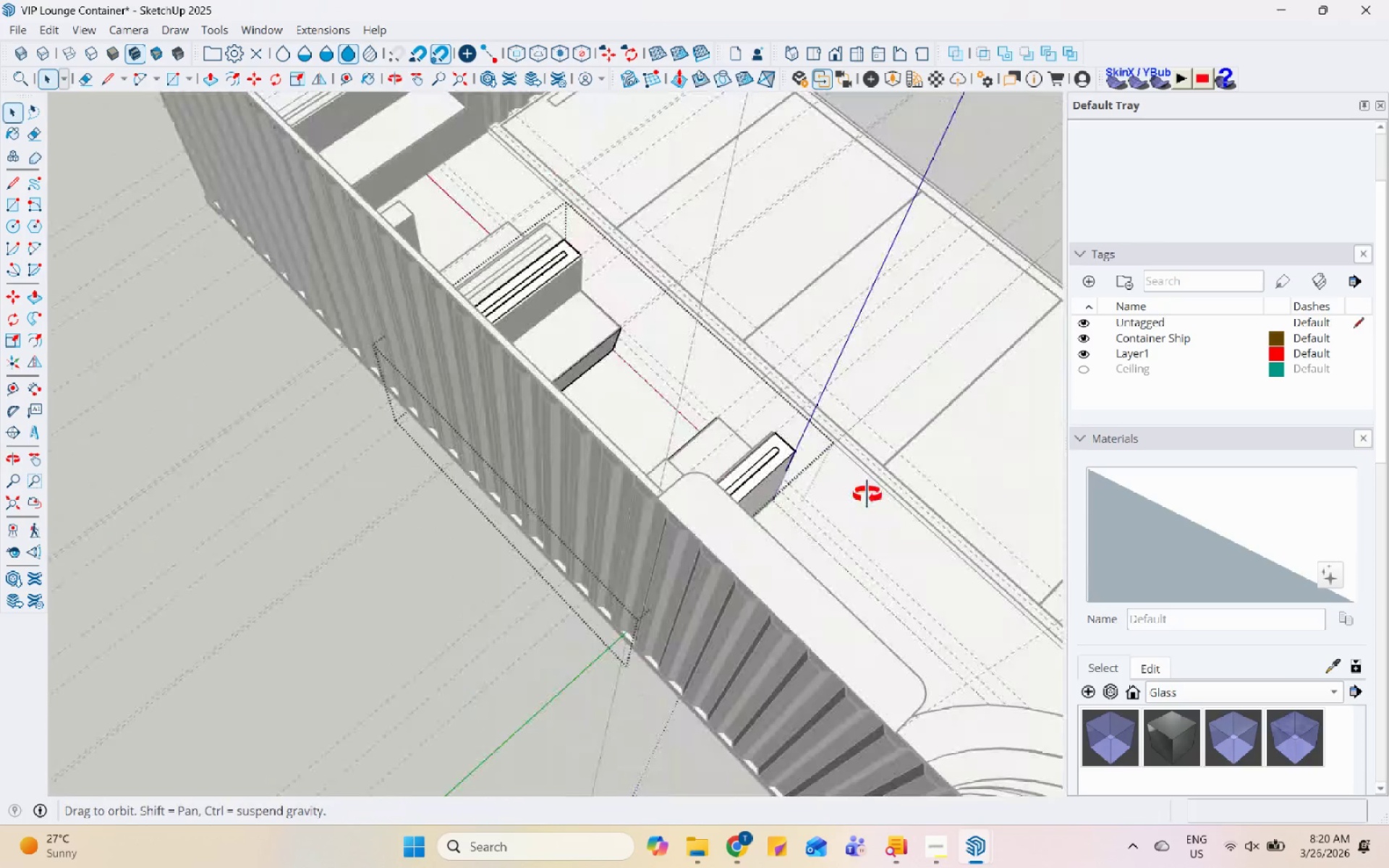 
scroll: coordinate [626, 374], scroll_direction: up, amount: 20.0
 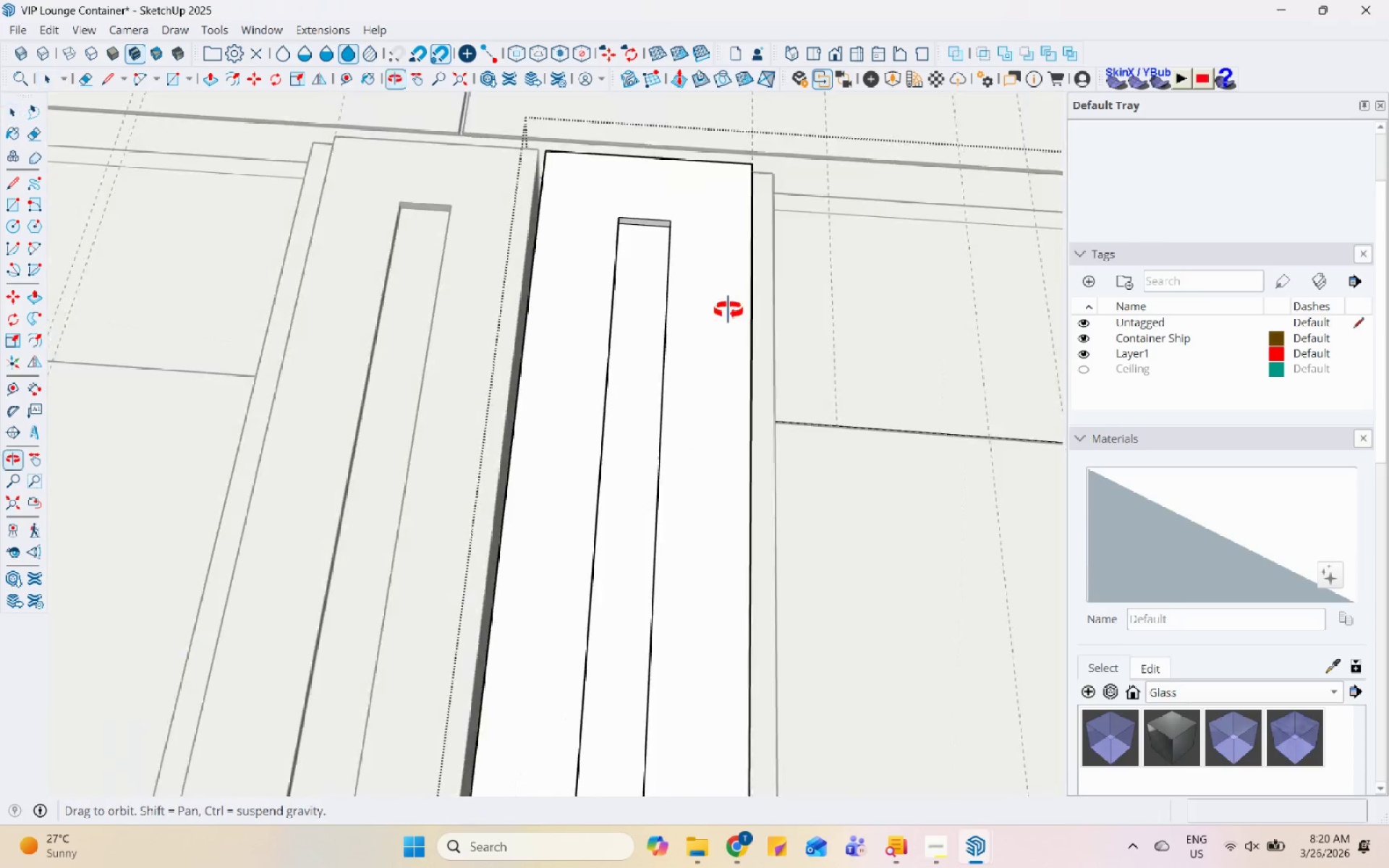 
double_click([640, 268])
 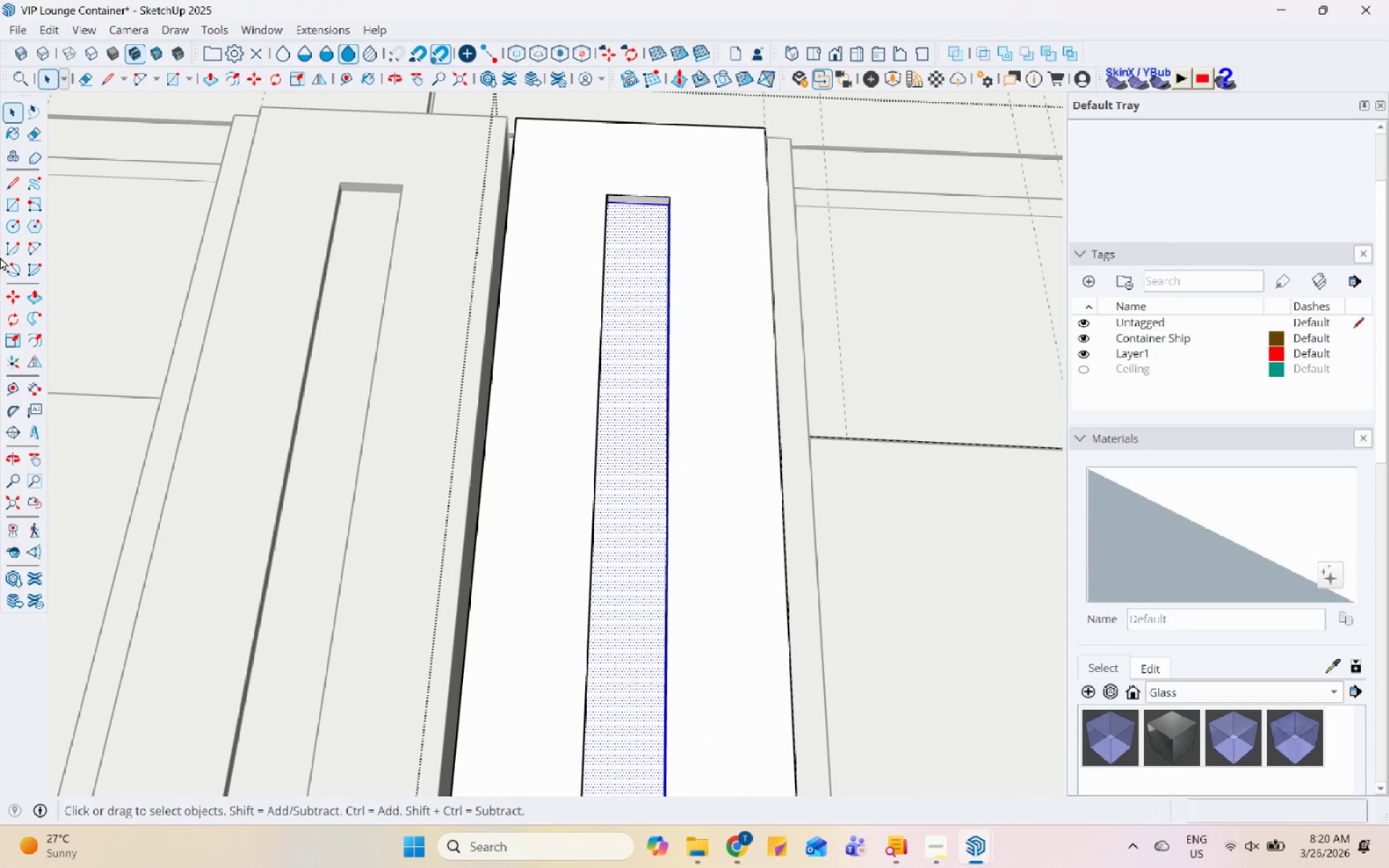 
scroll: coordinate [675, 278], scroll_direction: up, amount: 2.0
 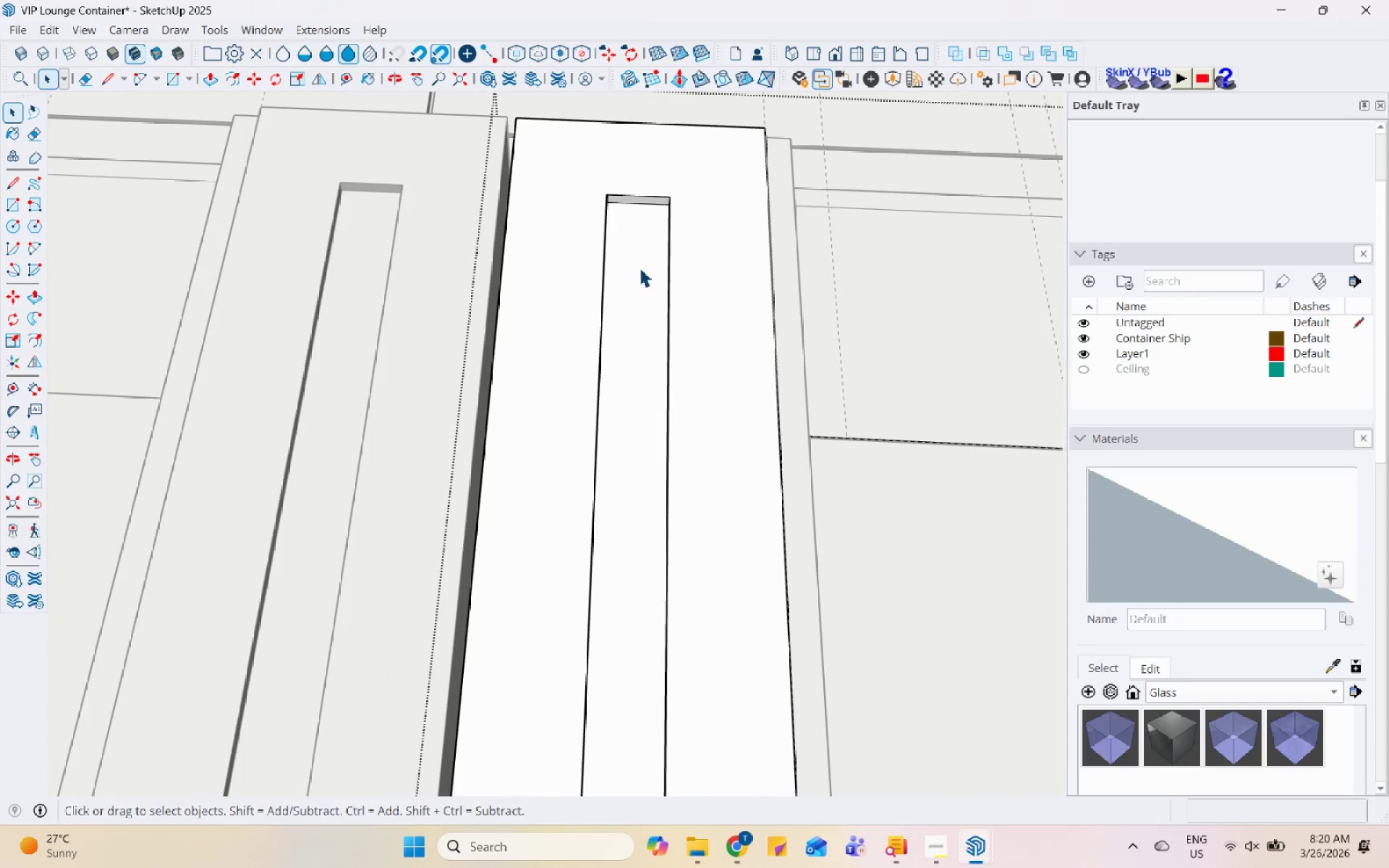 
left_click([27, 241])
 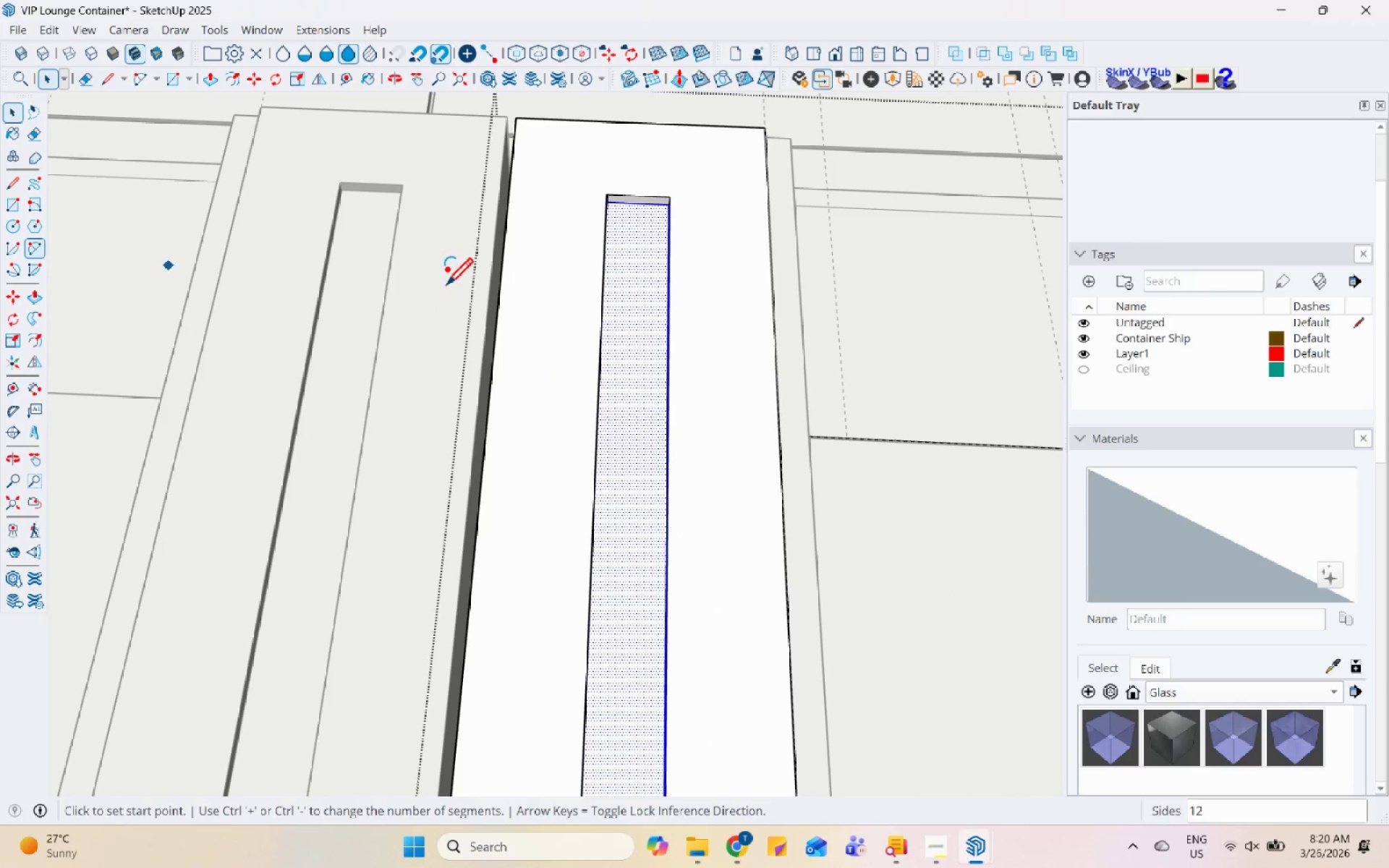 
scroll: coordinate [799, 260], scroll_direction: up, amount: 8.0
 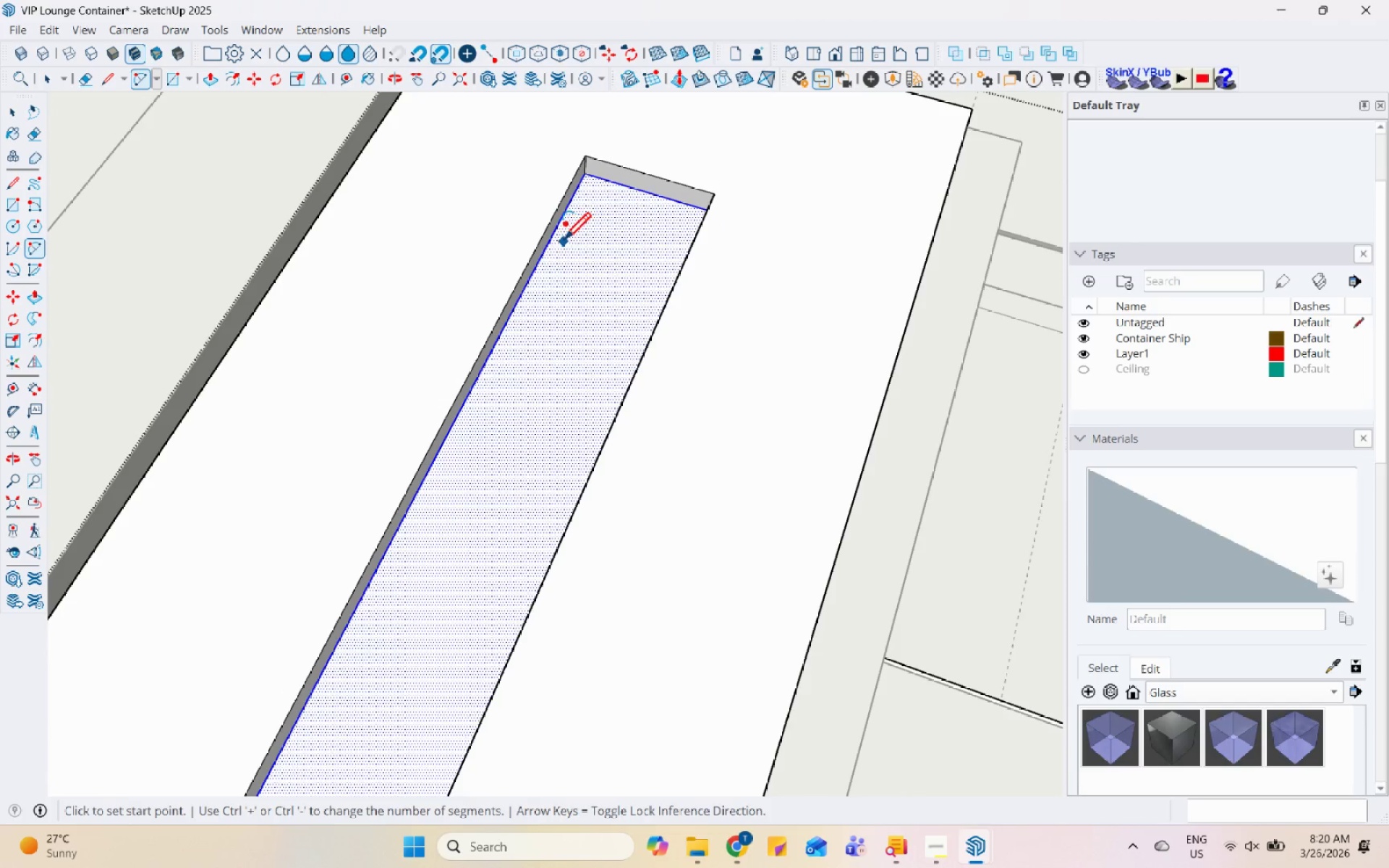 
left_click([558, 233])
 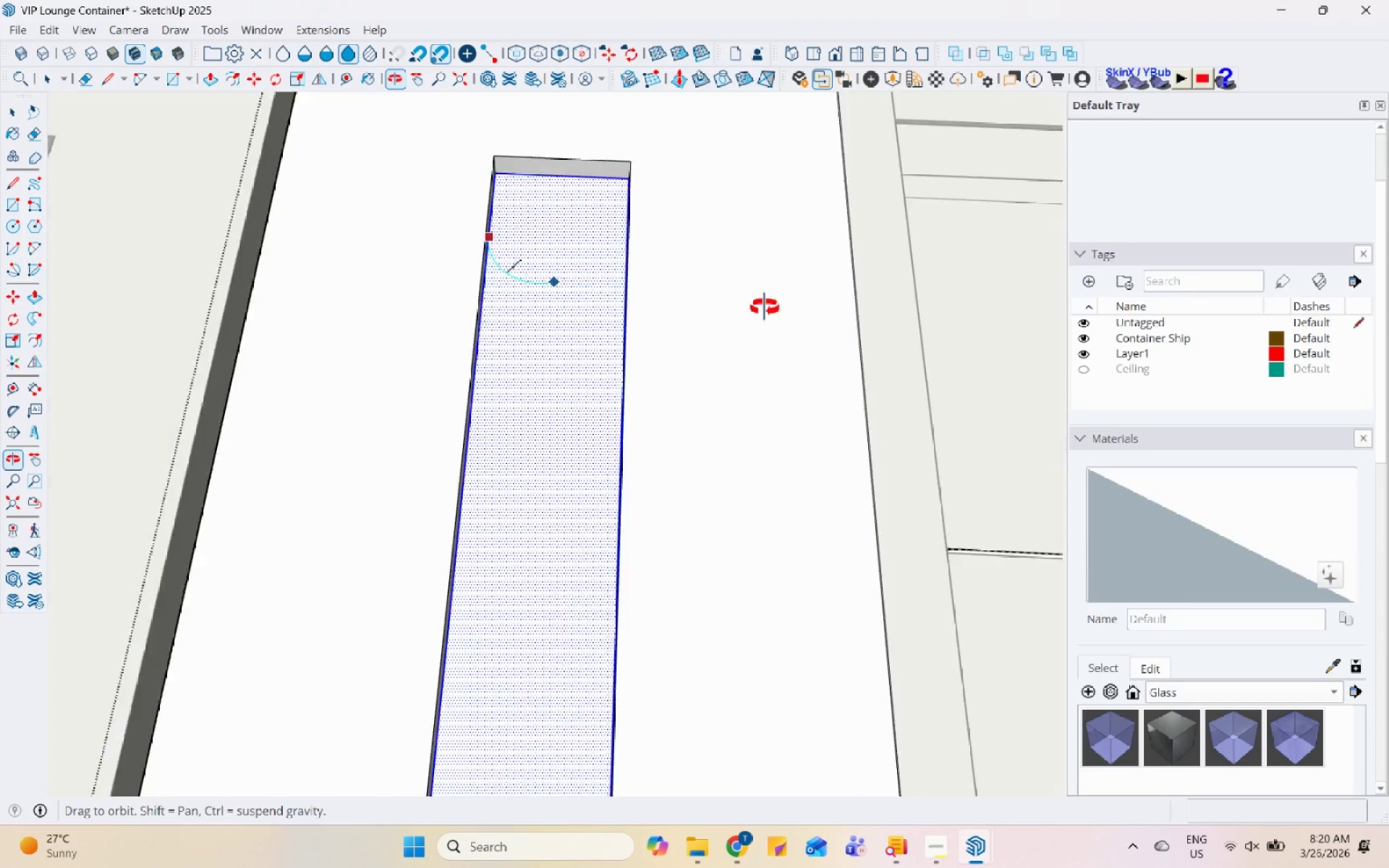 
scroll: coordinate [497, 221], scroll_direction: up, amount: 7.0
 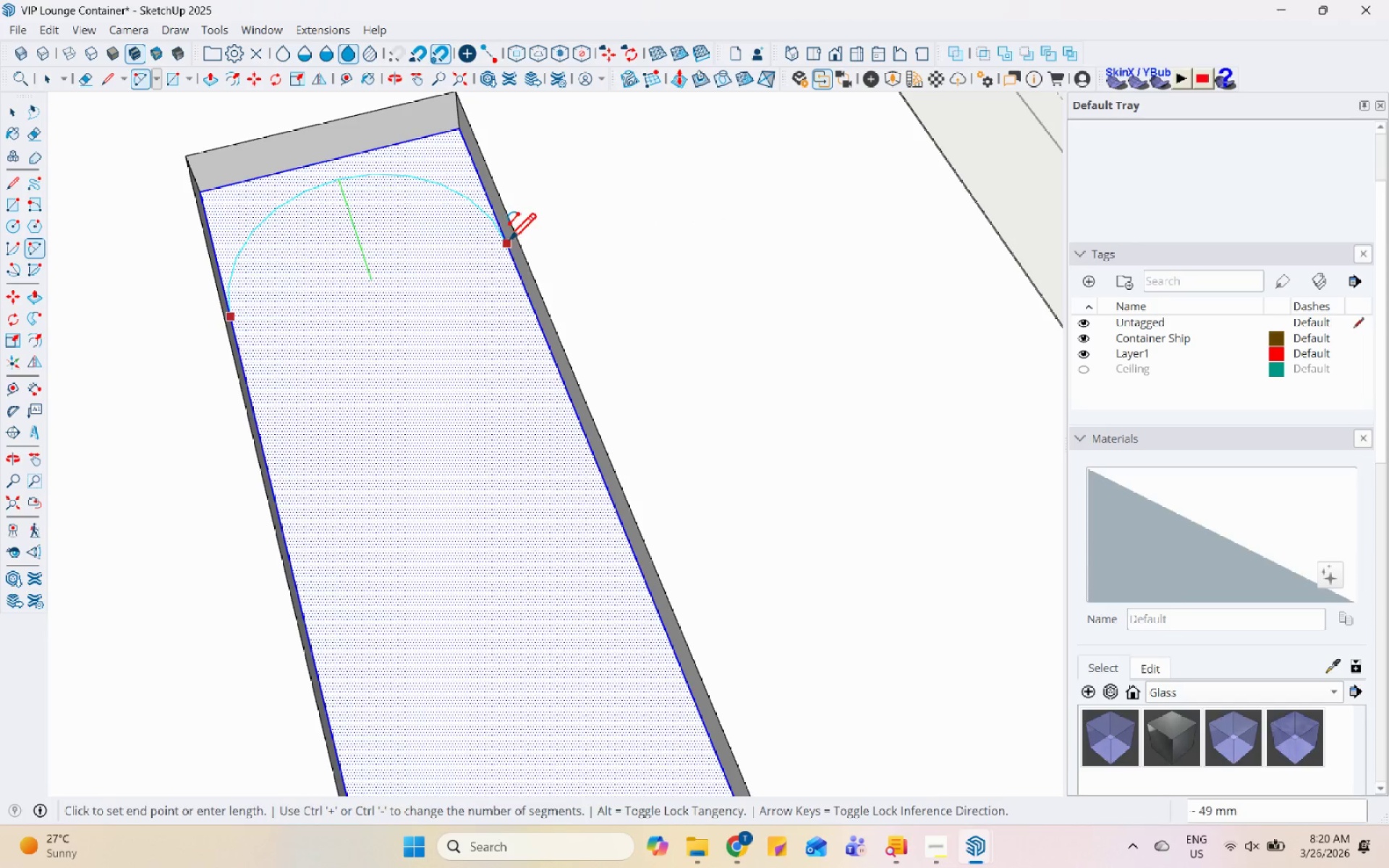 
left_click([509, 242])
 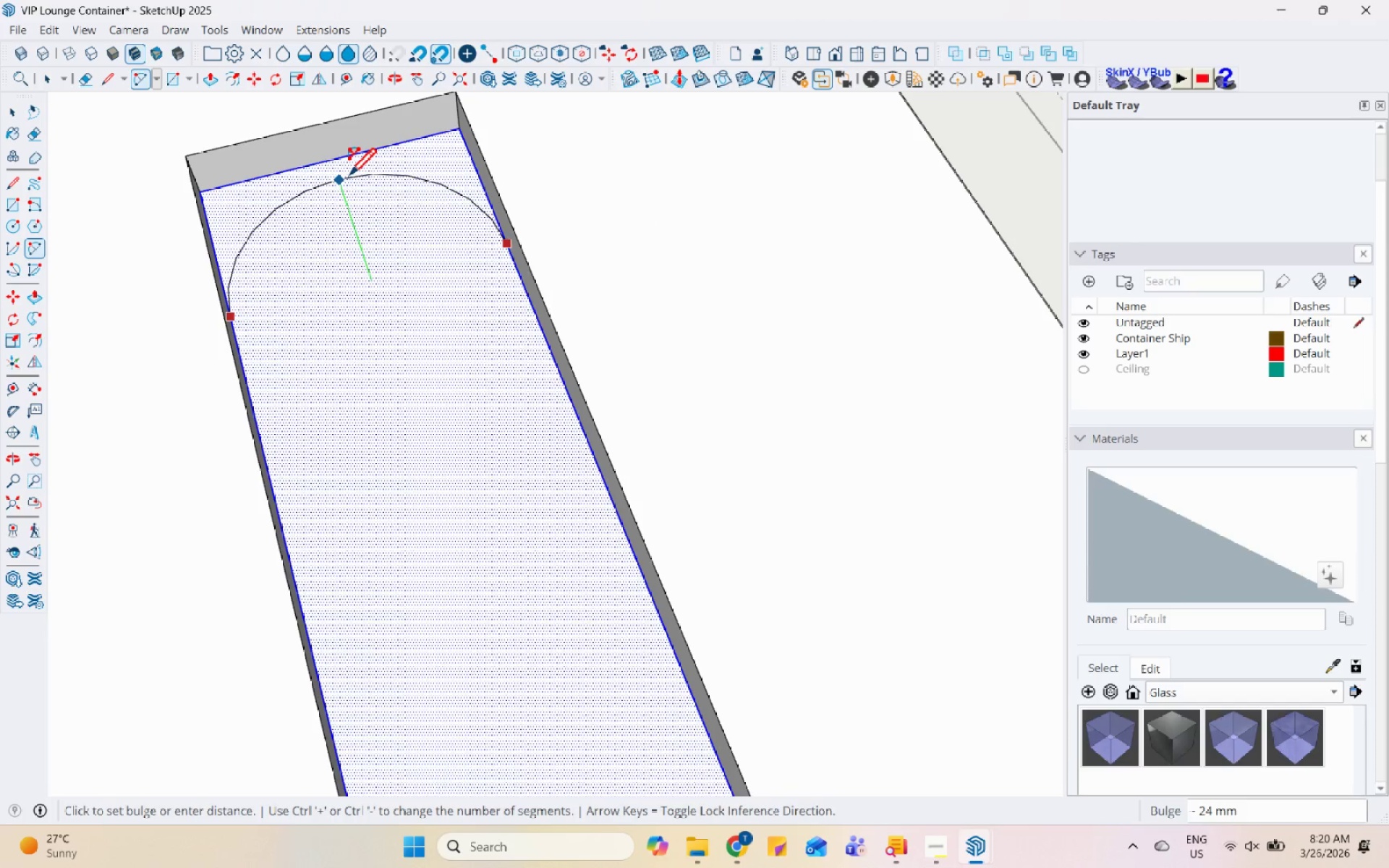 
left_click([349, 177])
 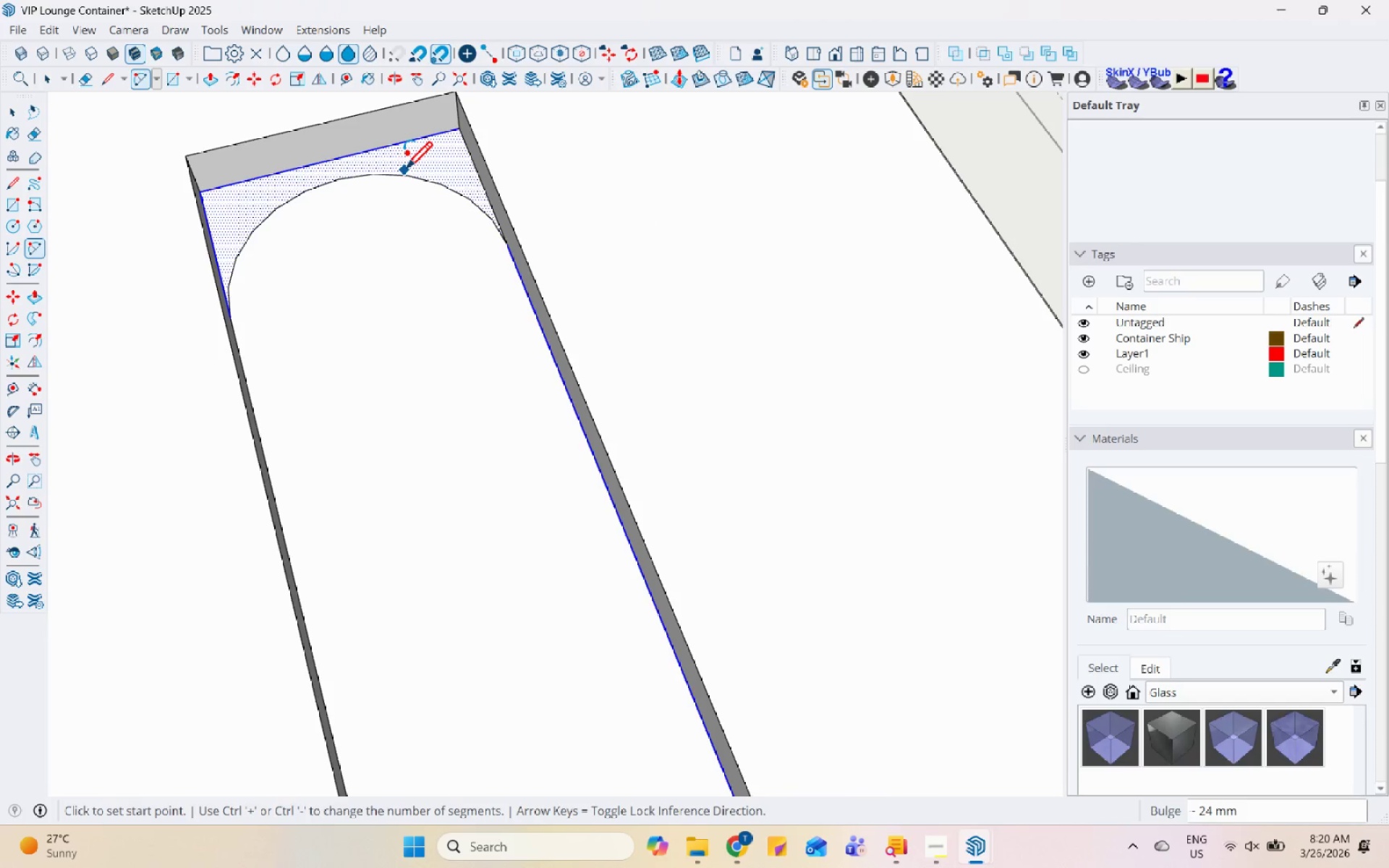 
key(Space)
 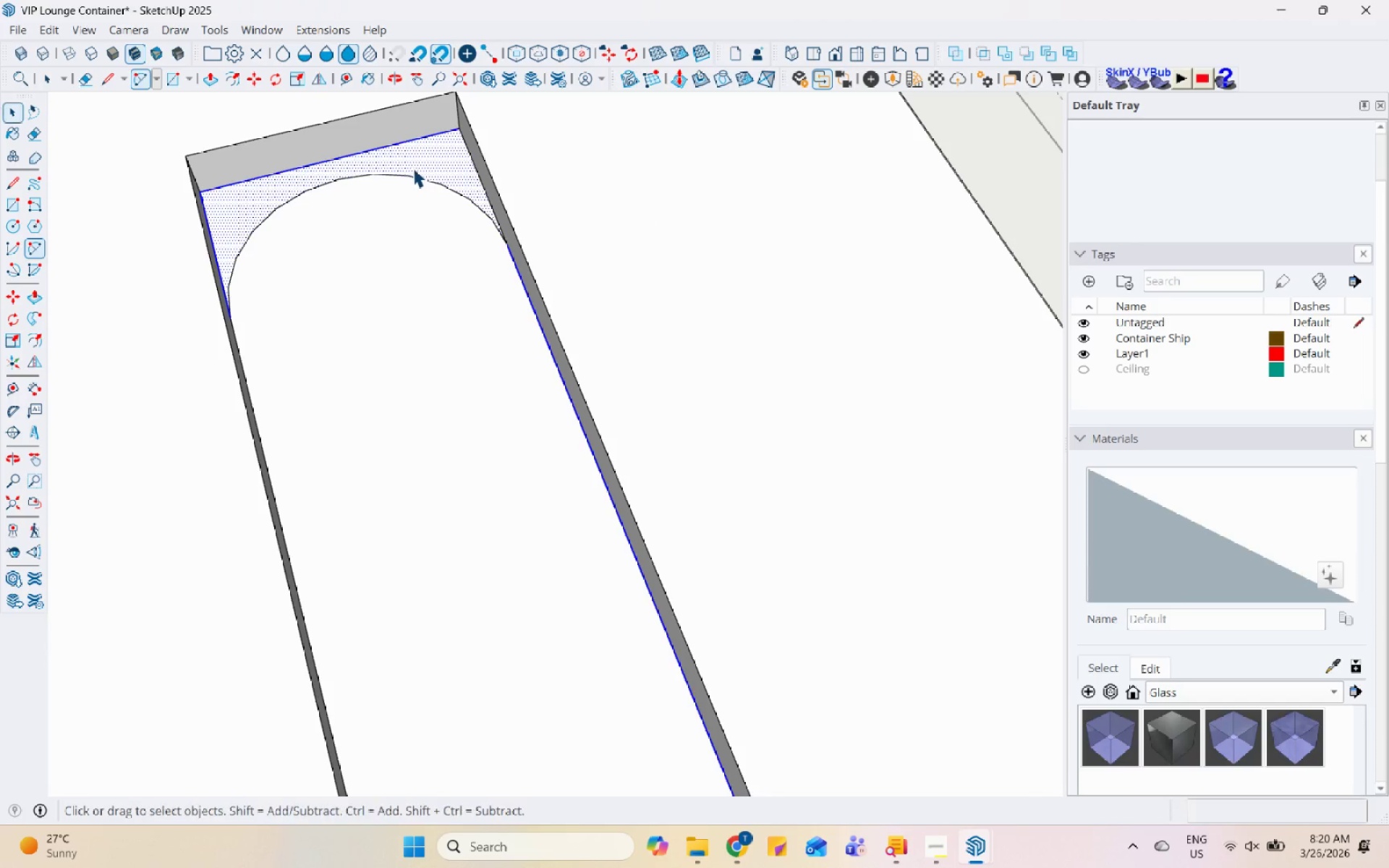 
left_click([413, 168])
 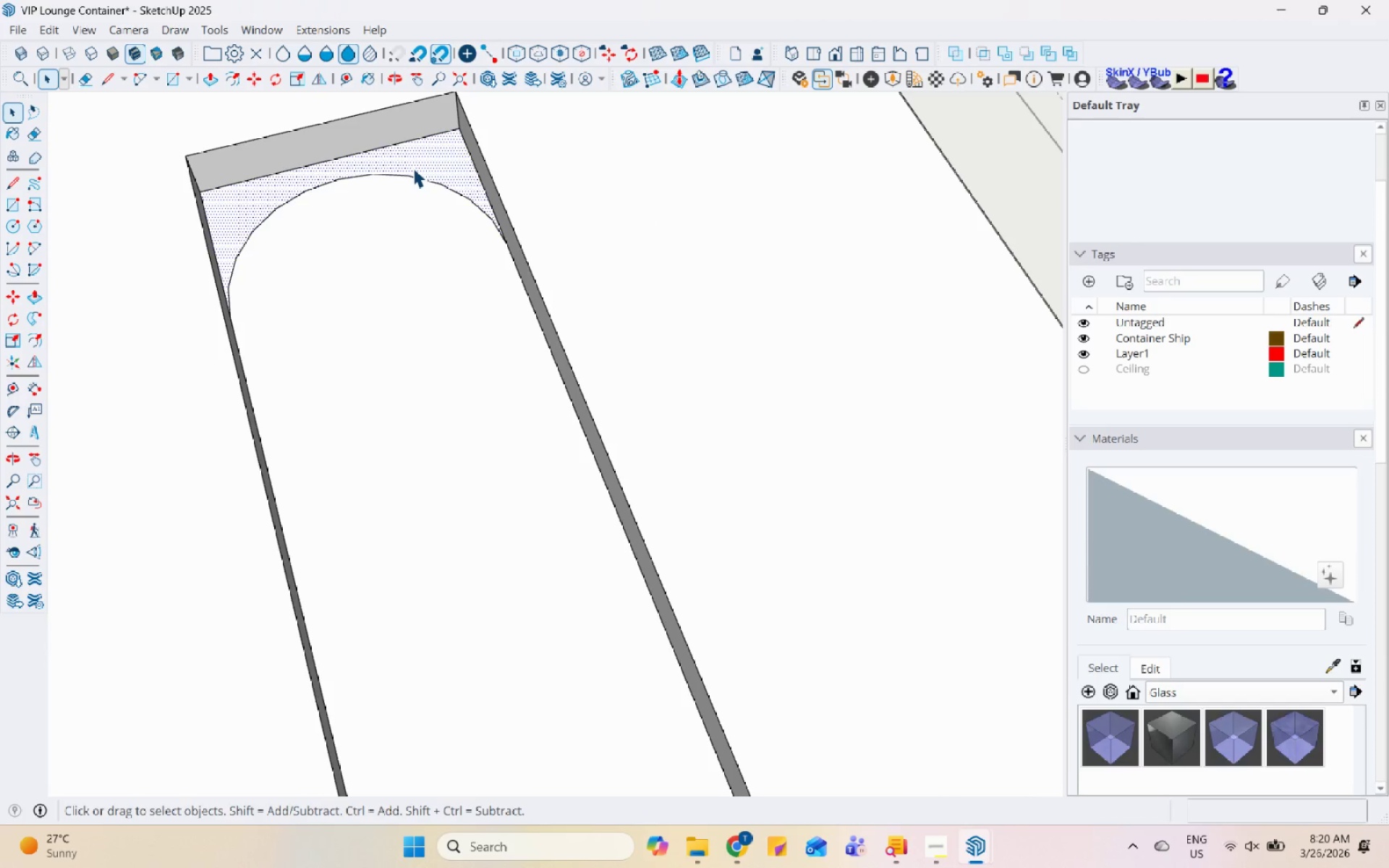 
key(P)
 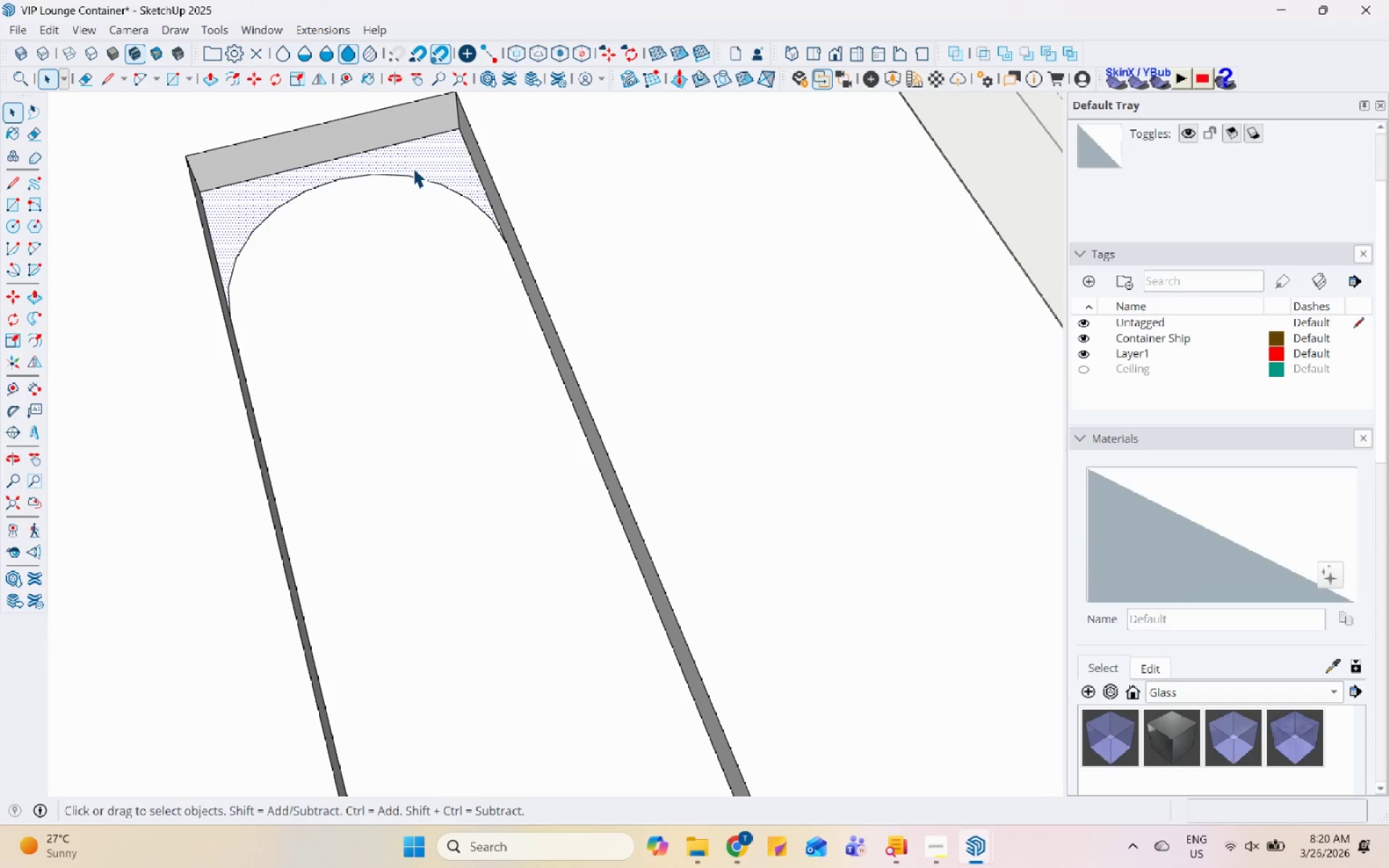 
left_click([413, 168])
 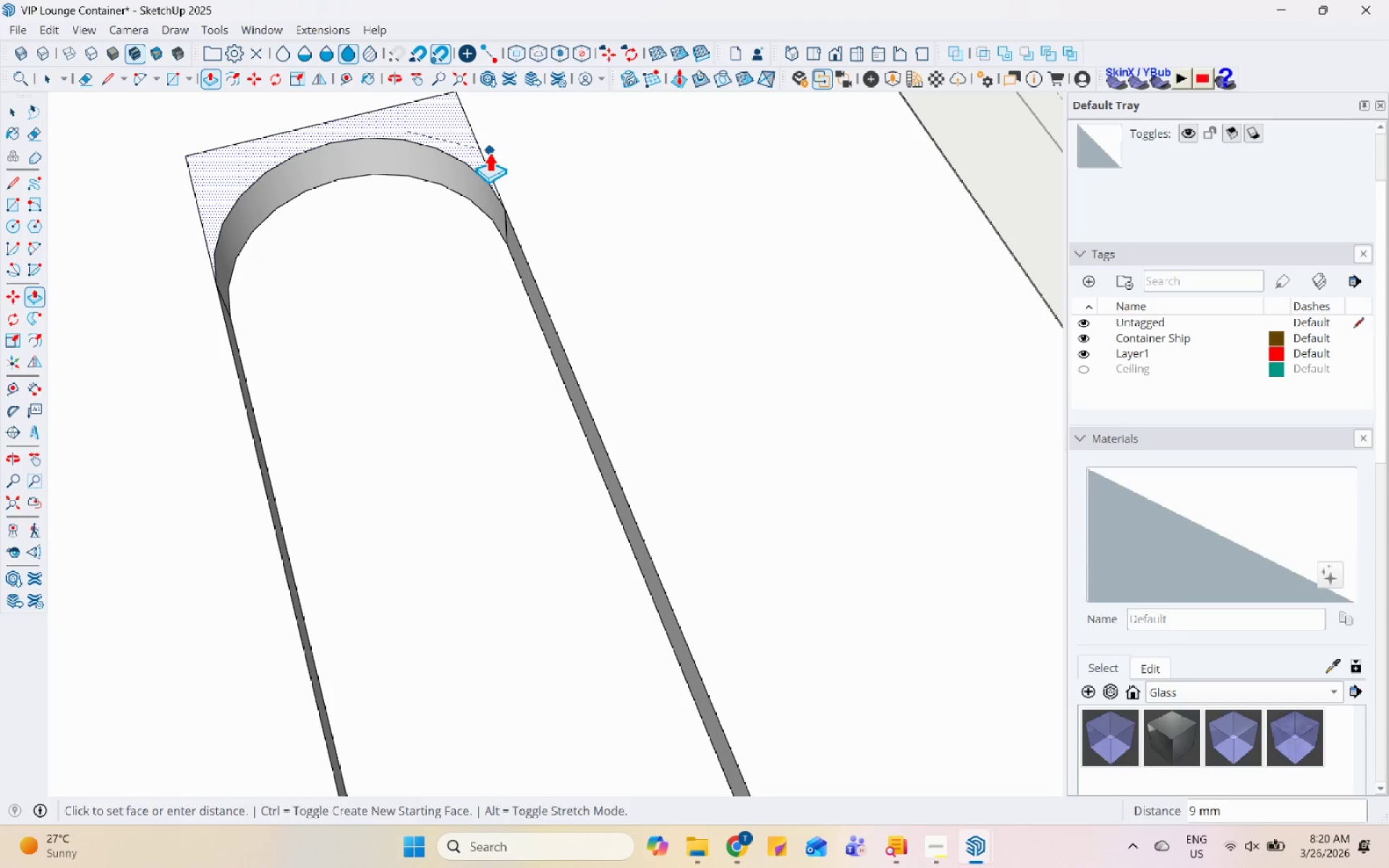 
left_click([489, 151])
 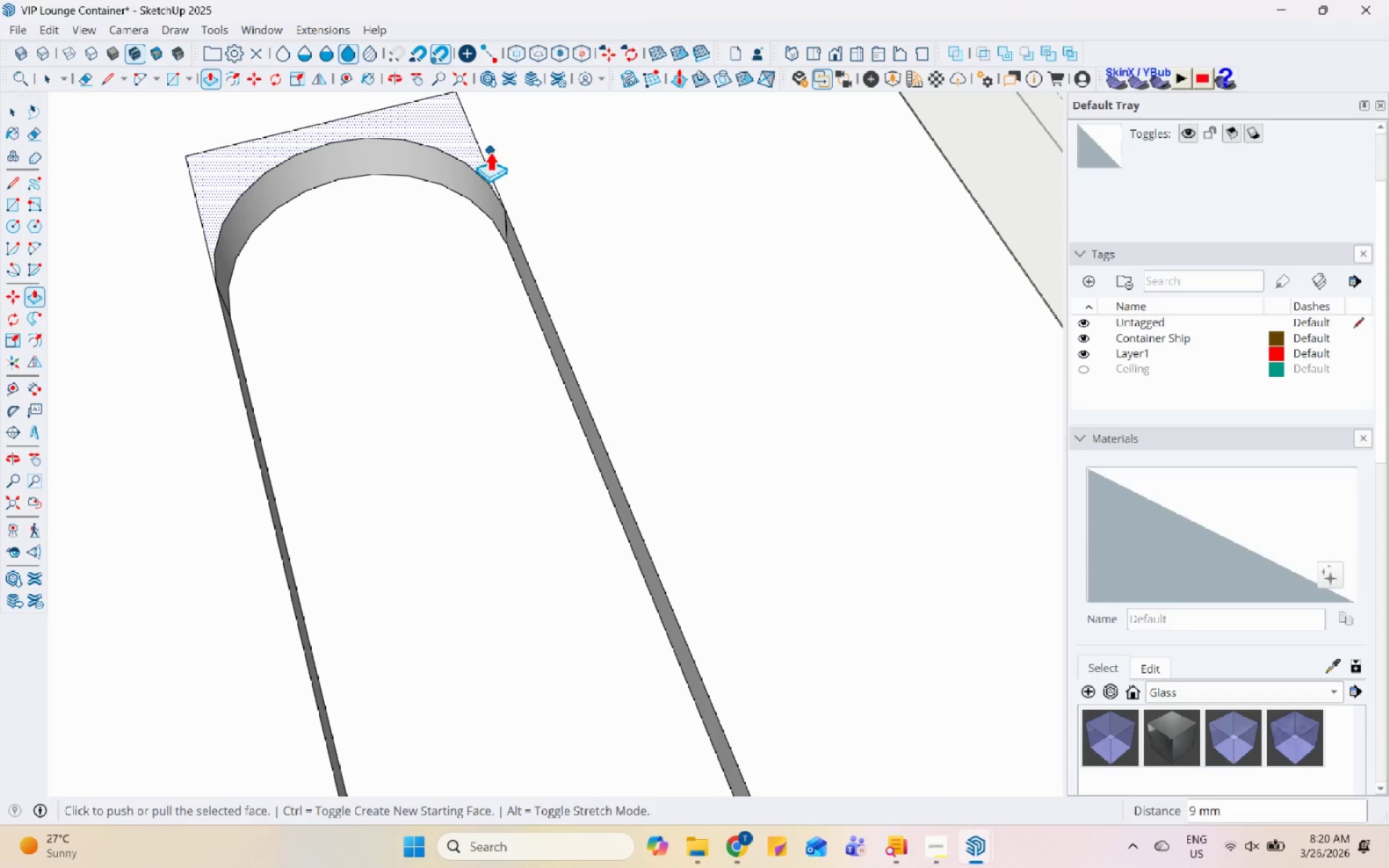 
key(Space)
 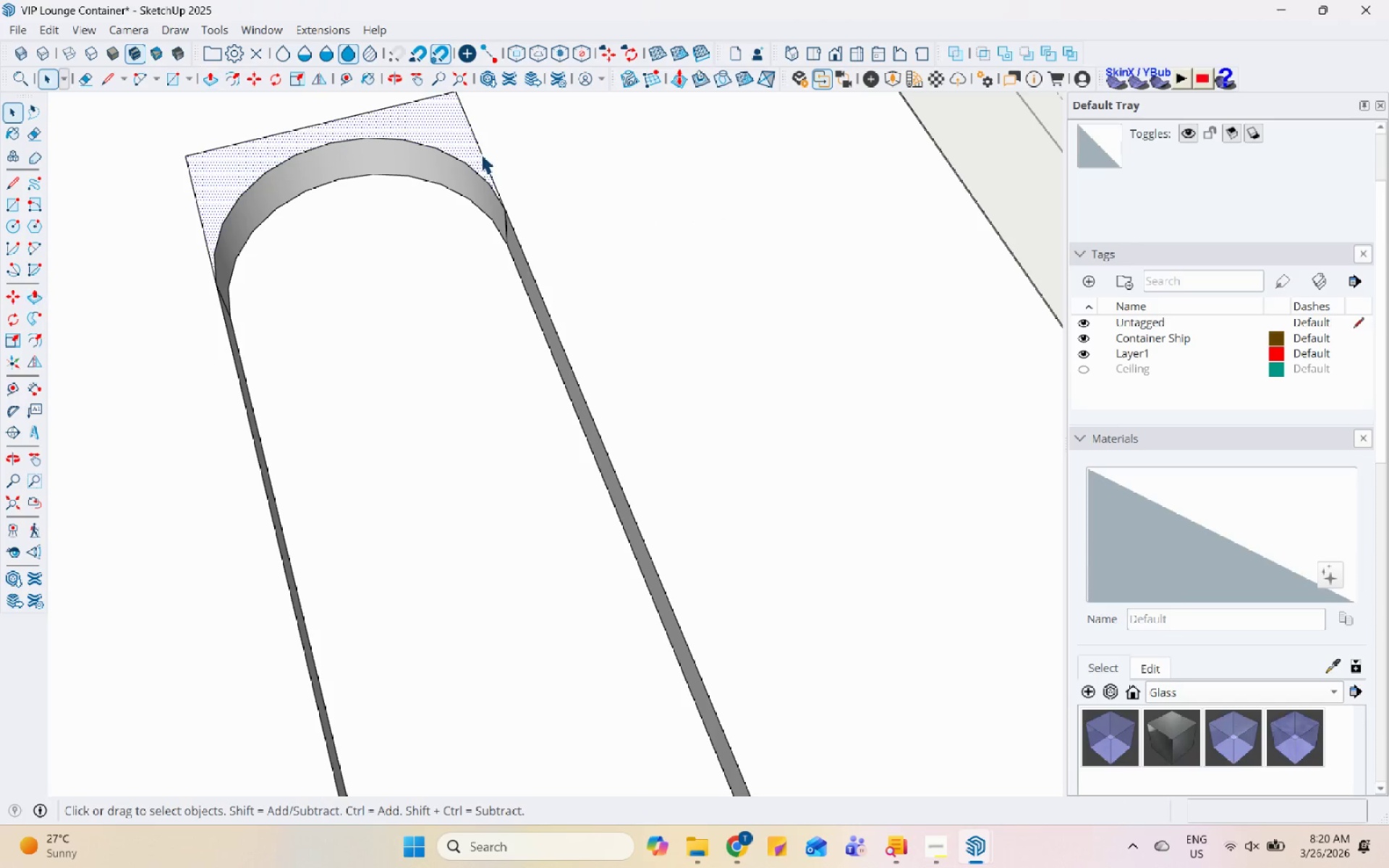 
right_click([480, 154])
 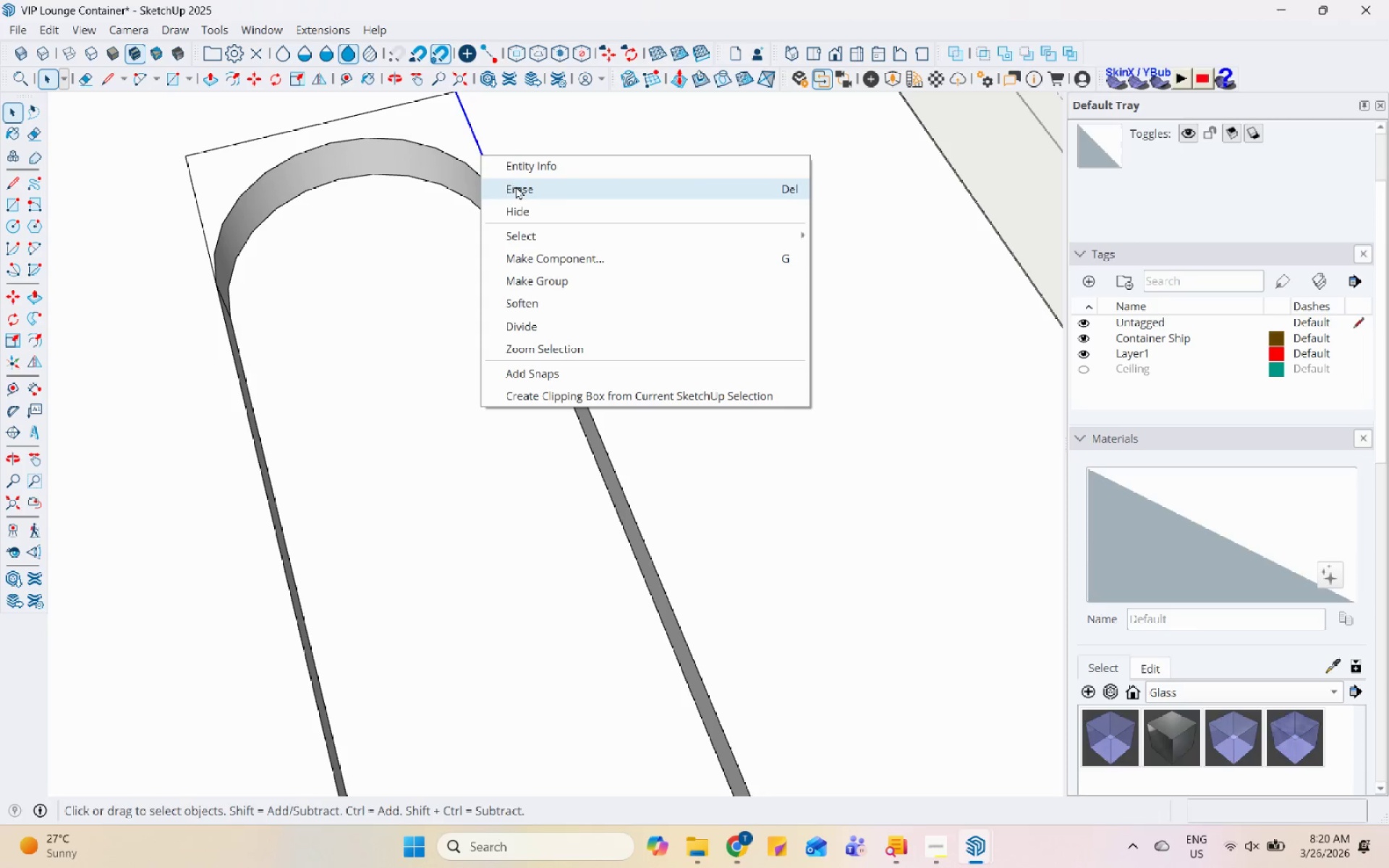 
left_click([516, 186])
 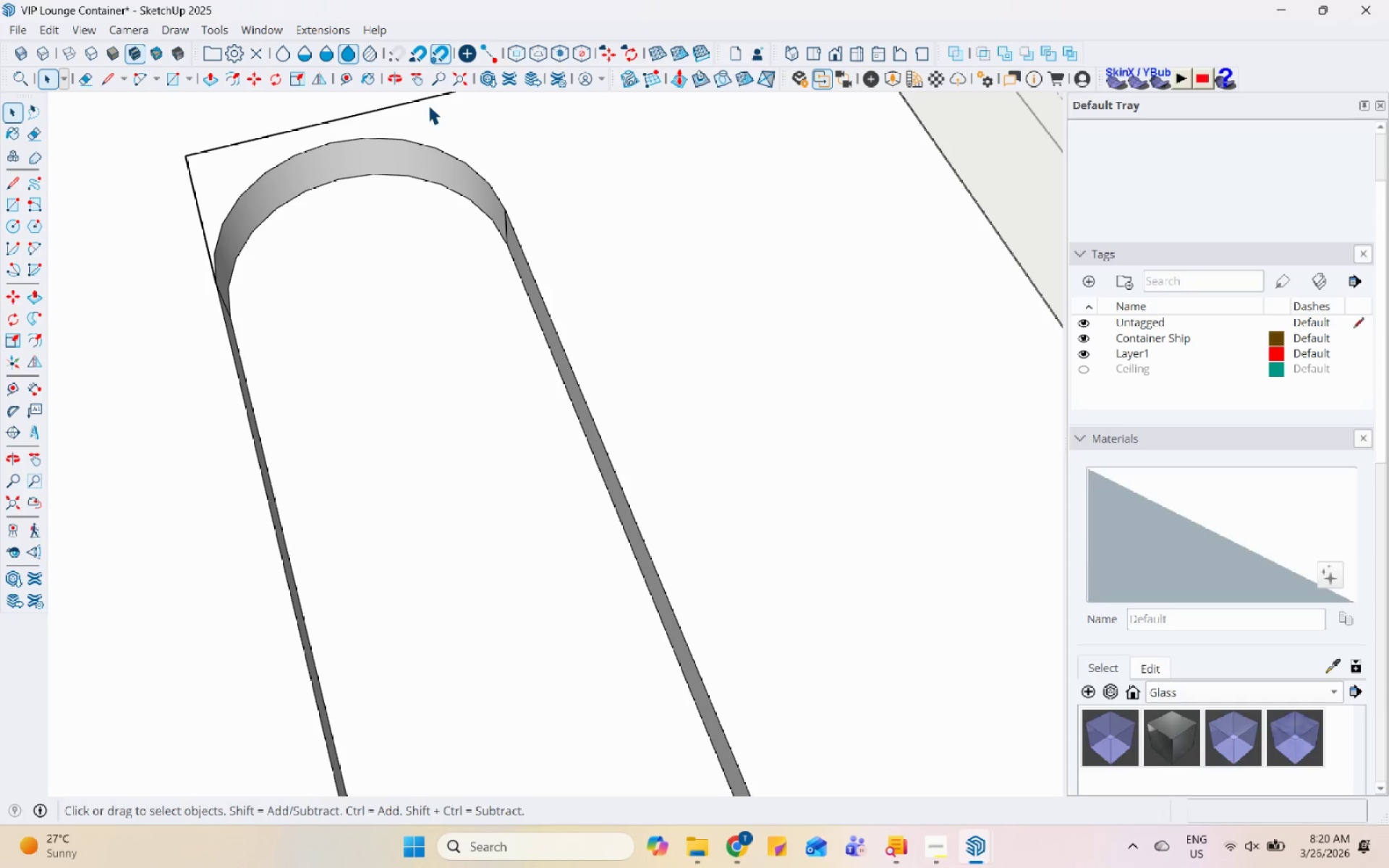 
left_click([428, 100])
 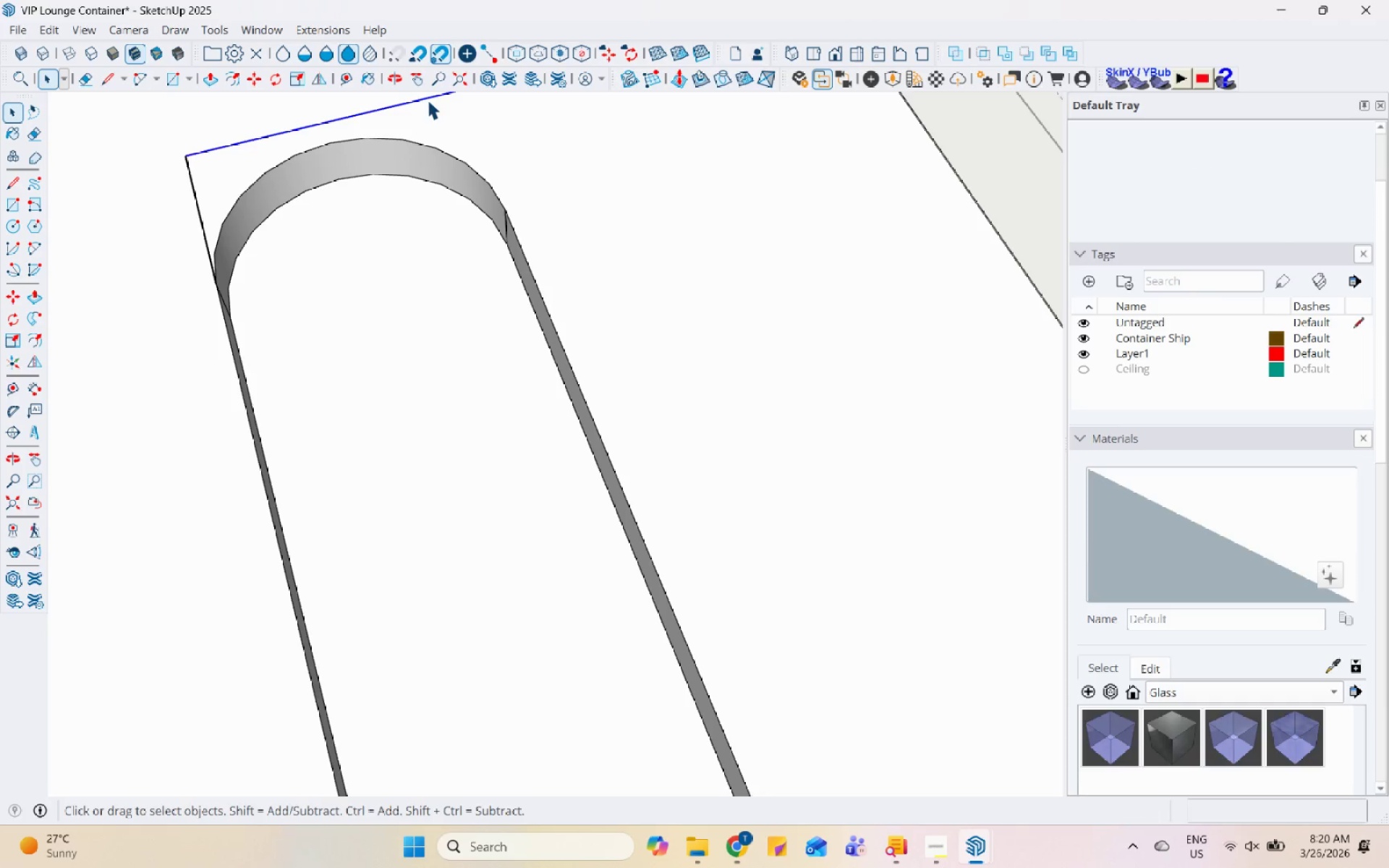 
right_click([428, 100])
 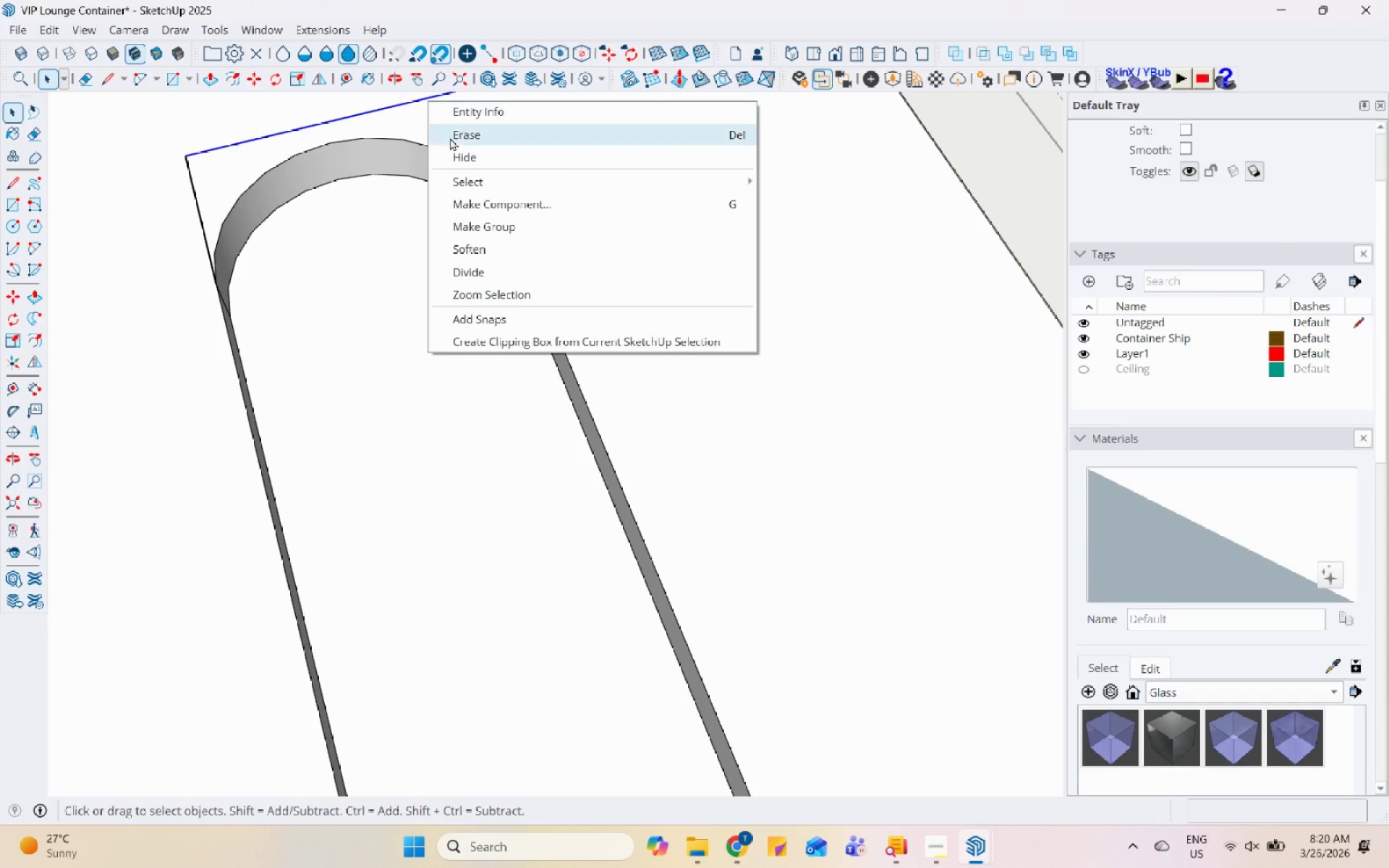 
left_click([451, 142])
 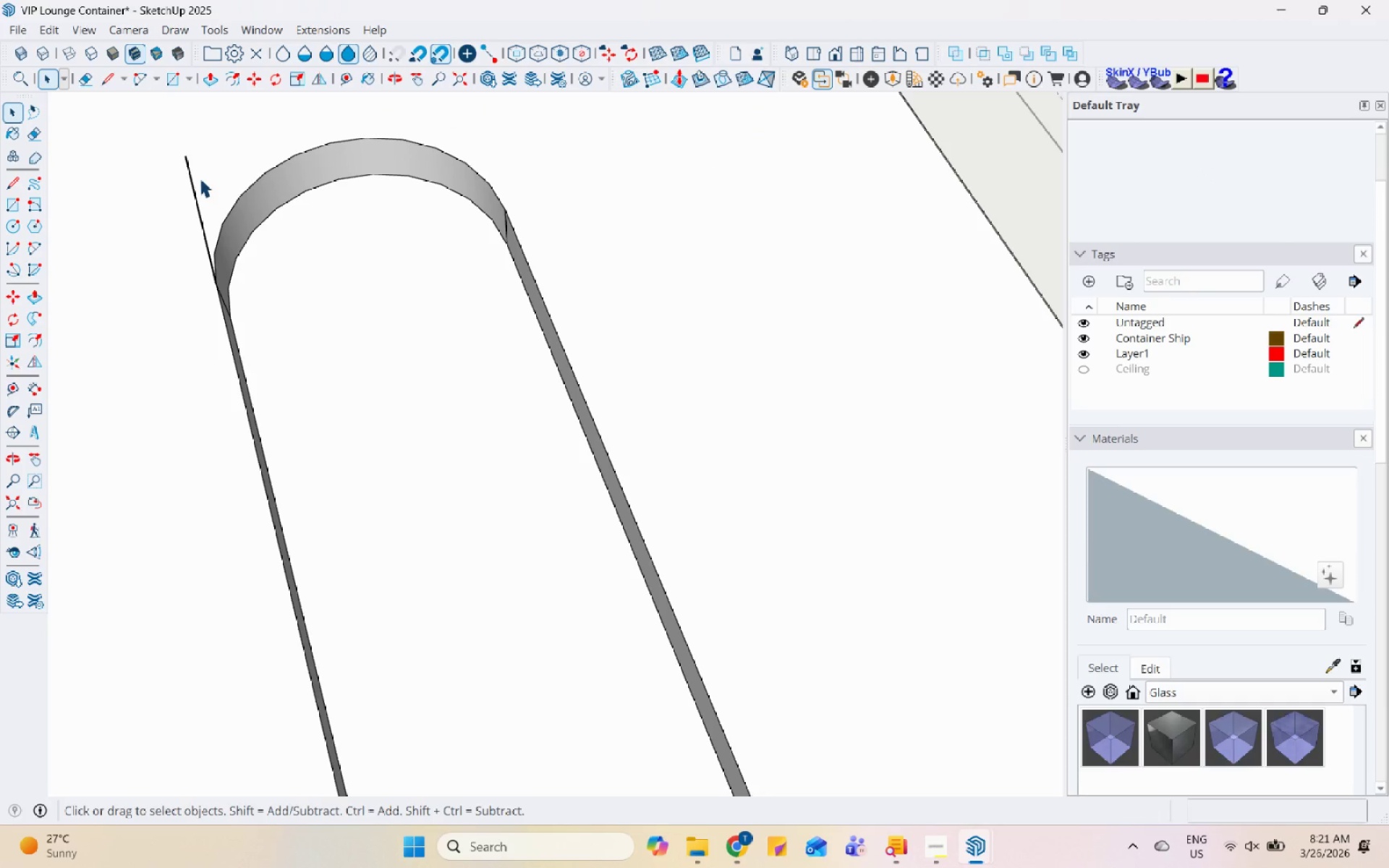 
left_click([189, 182])
 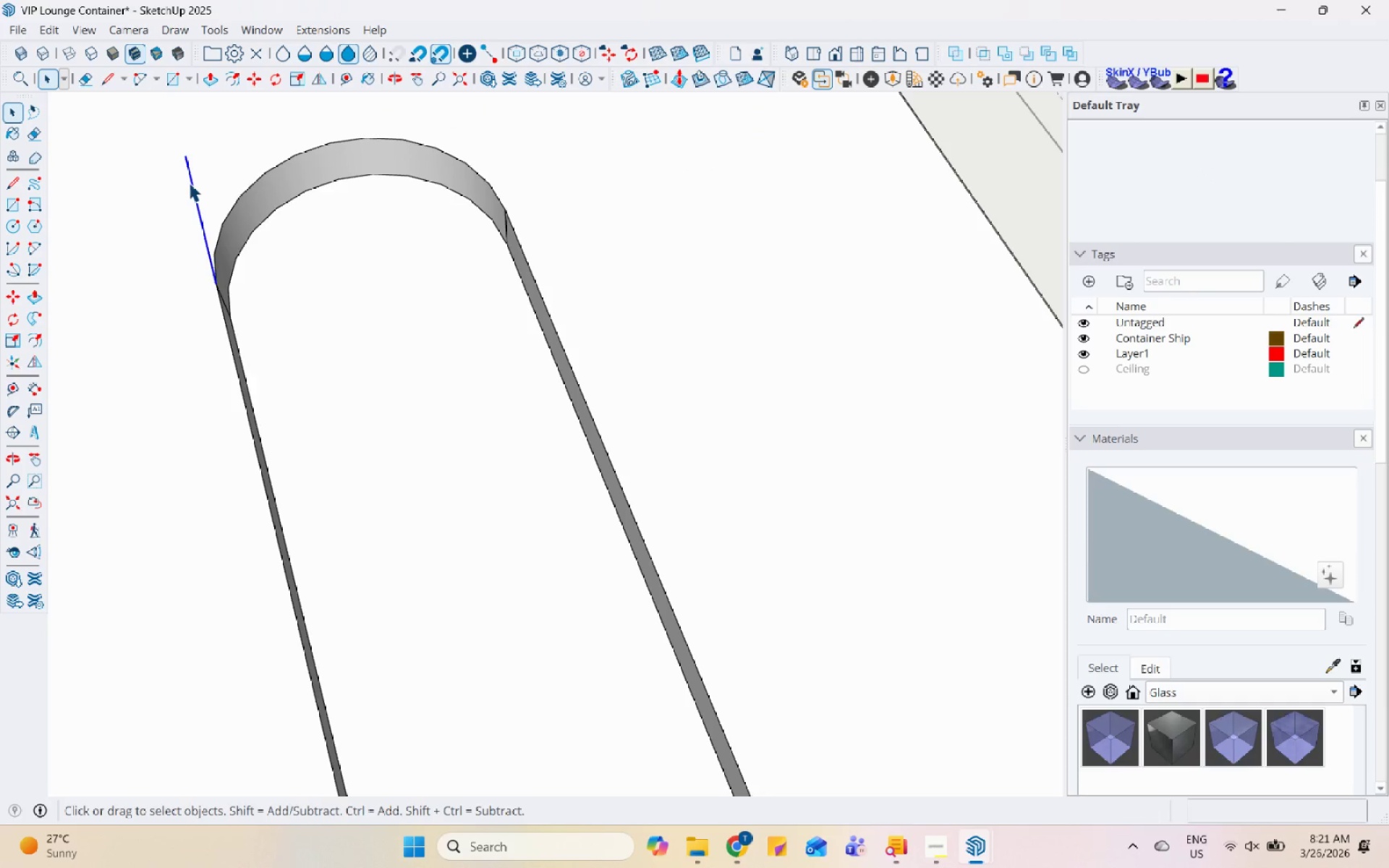 
right_click([189, 182])
 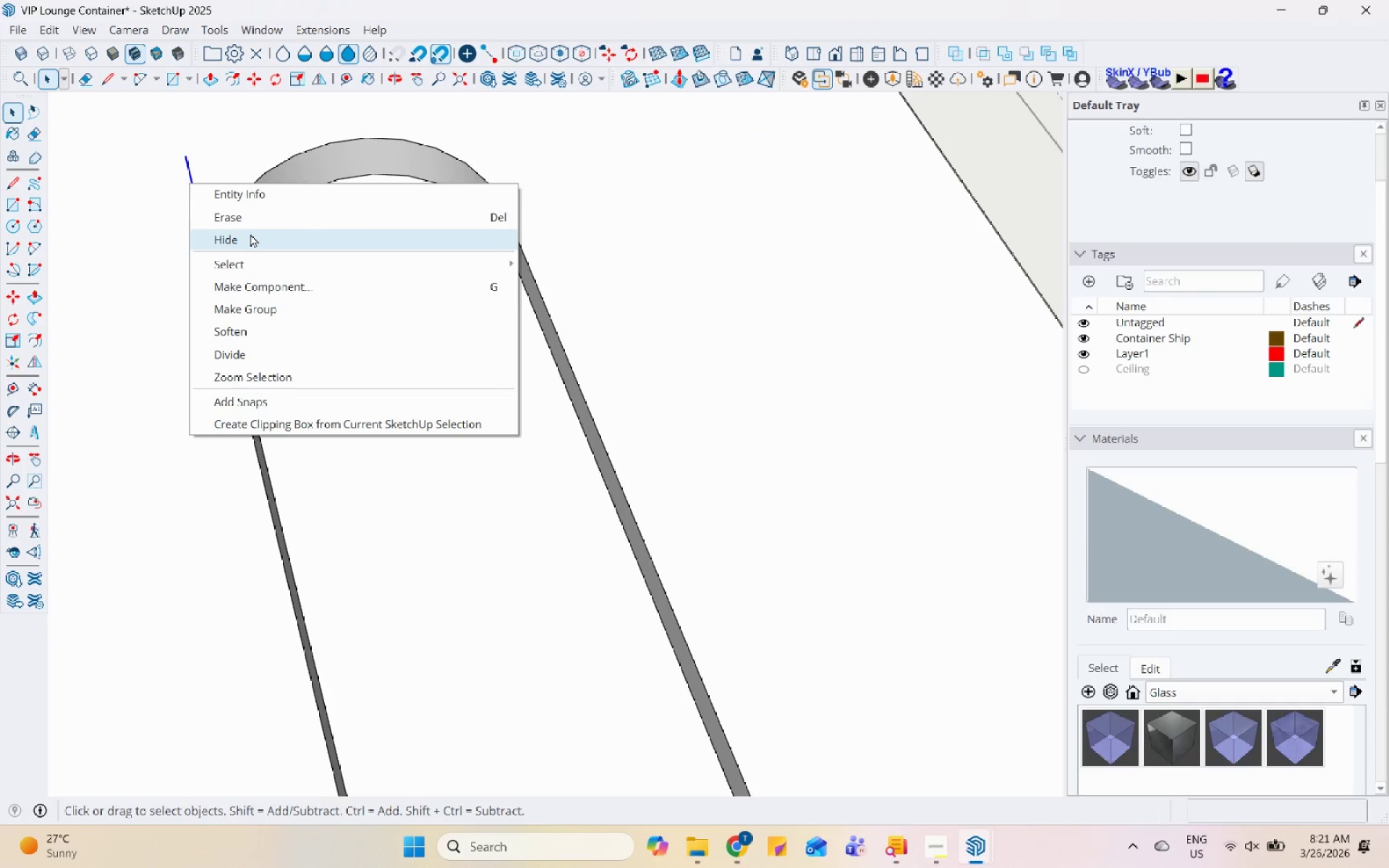 
left_click([260, 224])
 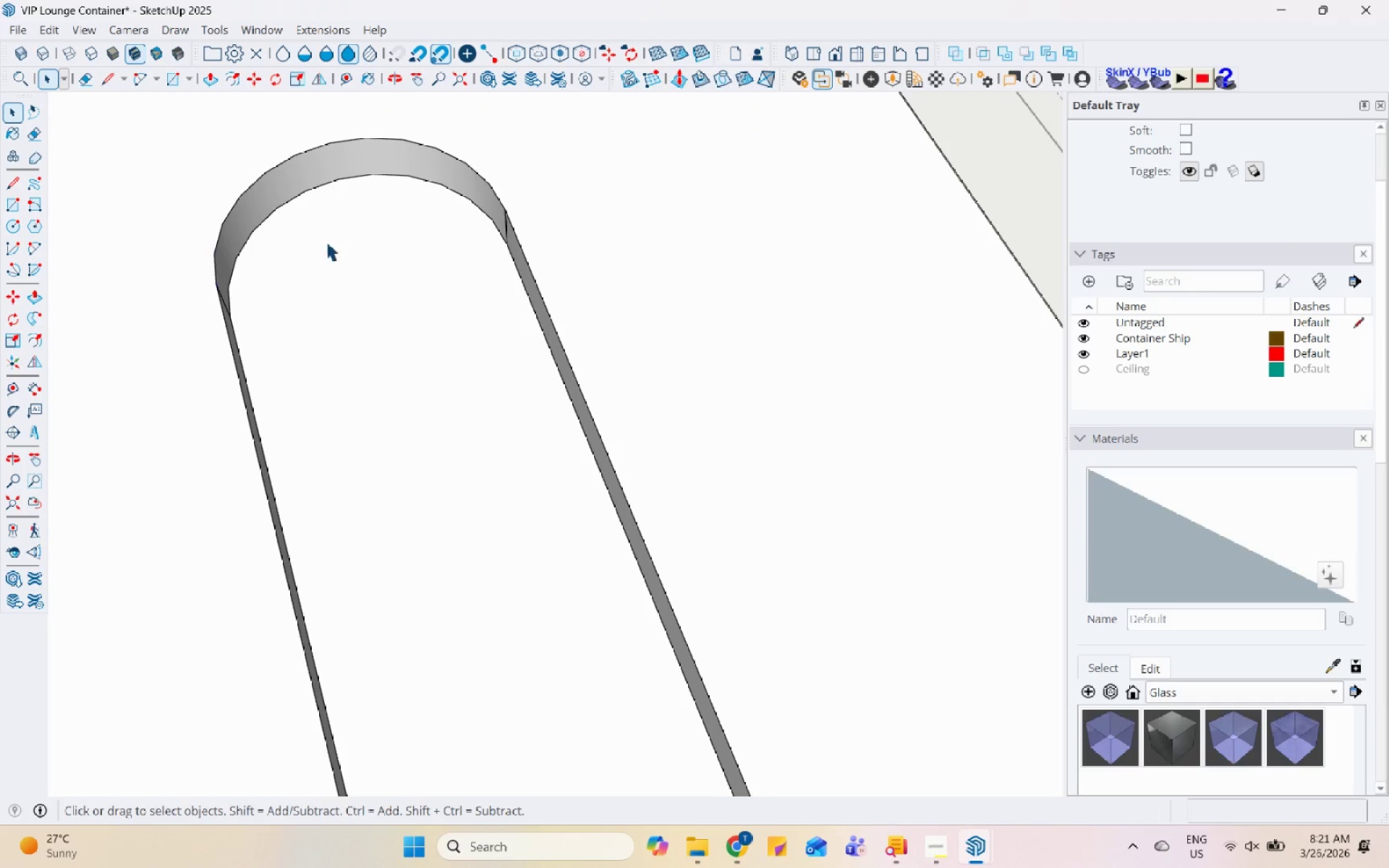 
scroll: coordinate [631, 358], scroll_direction: down, amount: 30.0
 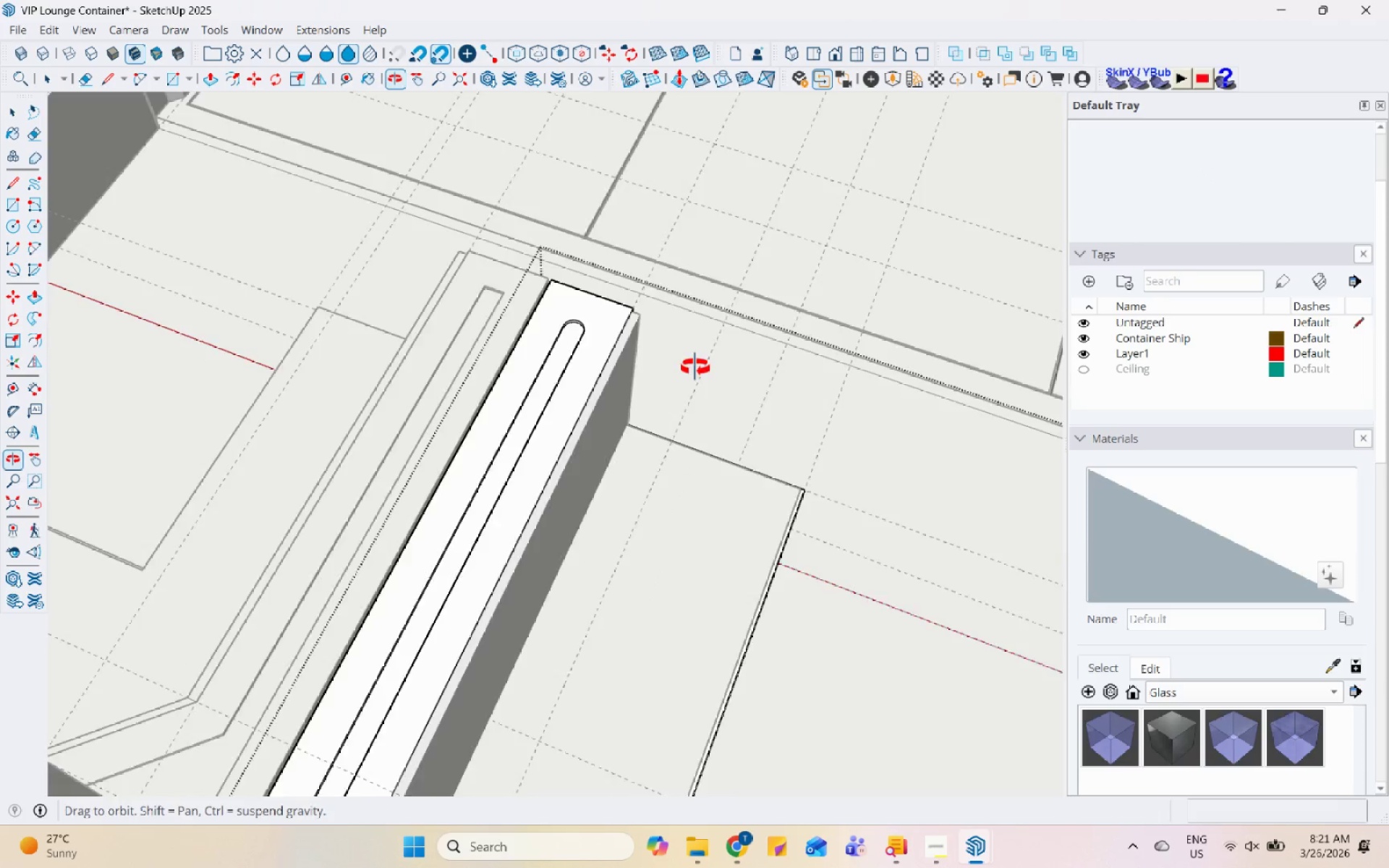 
key(Escape)
 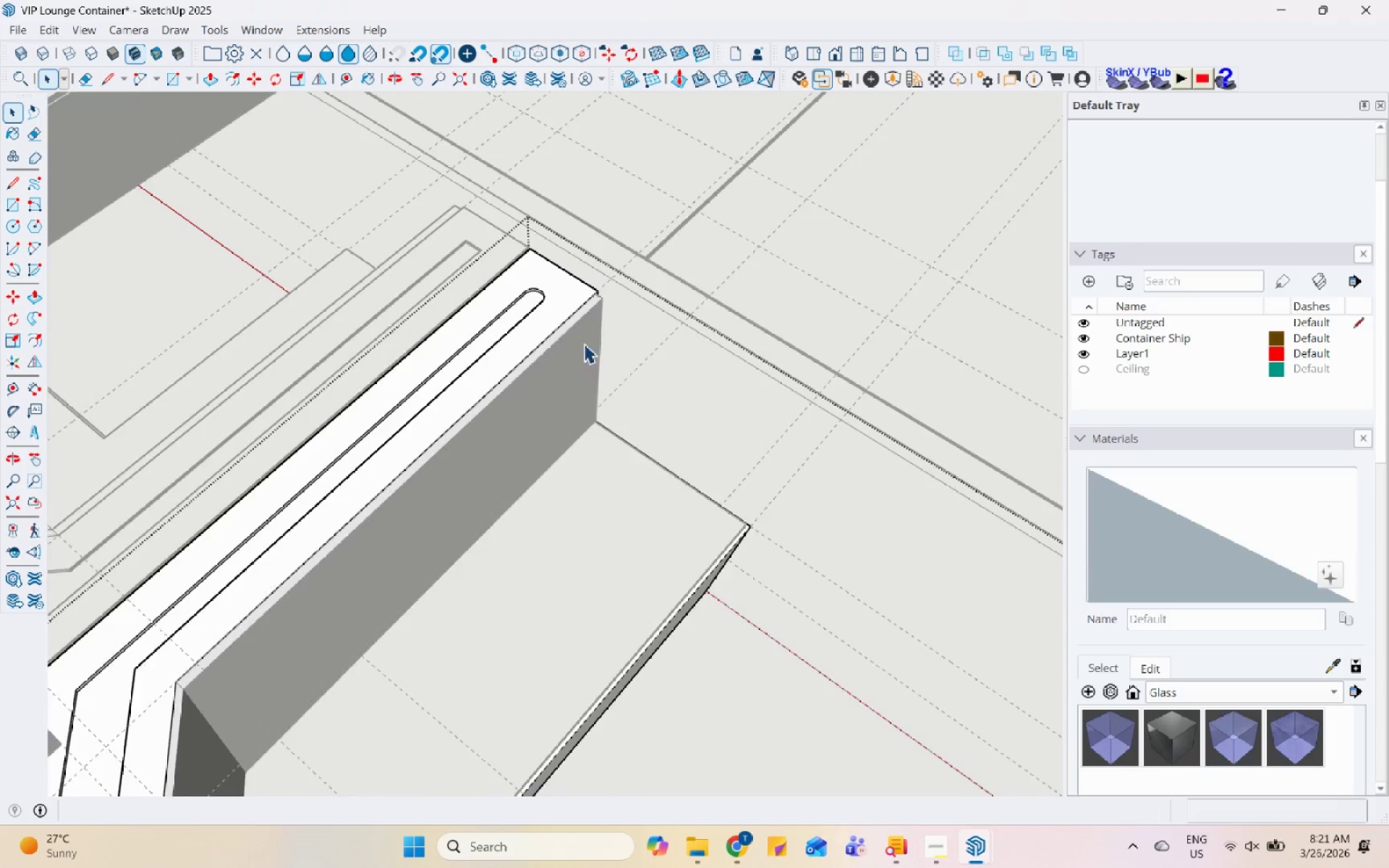 
key(Escape)
 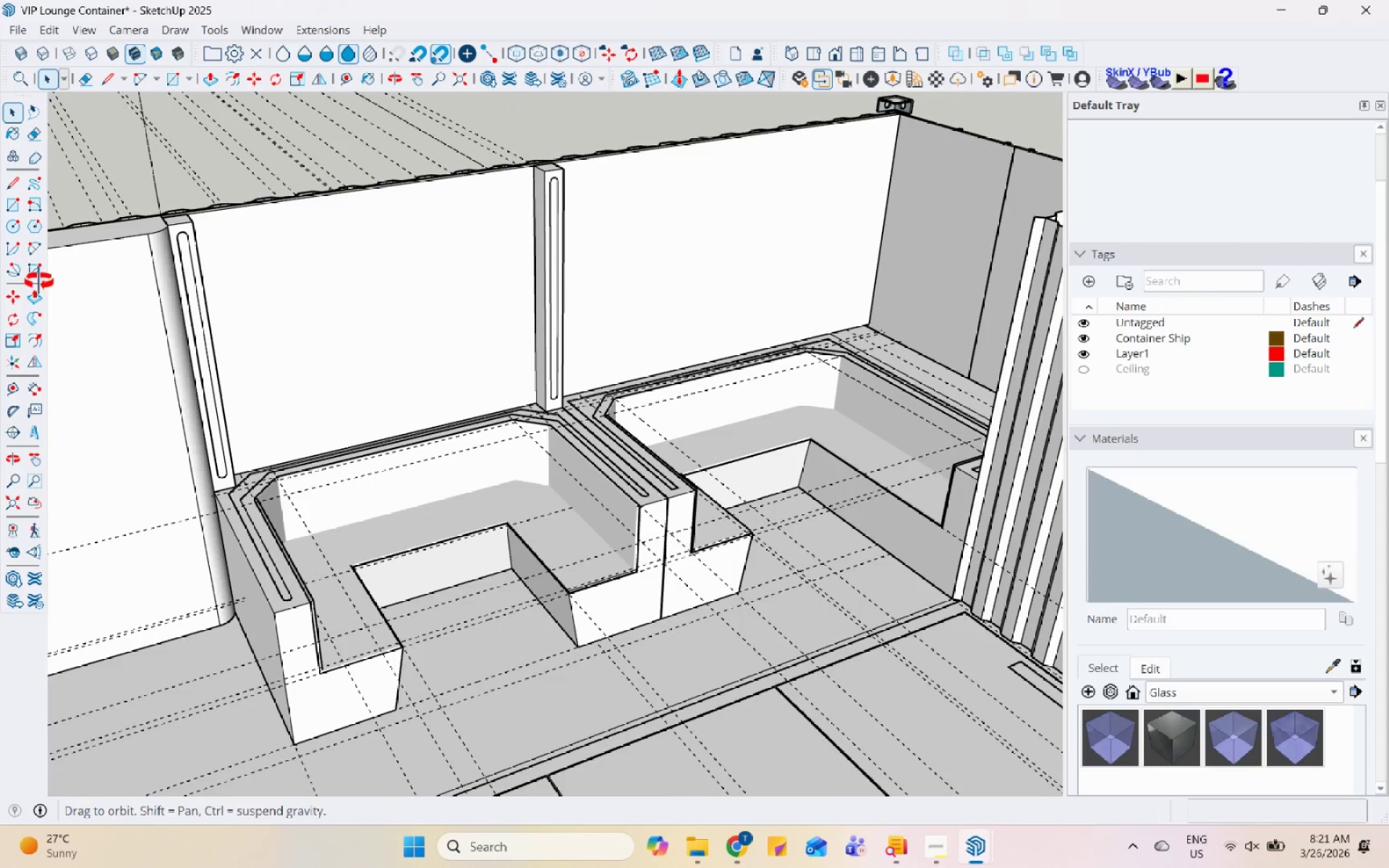 
scroll: coordinate [675, 393], scroll_direction: down, amount: 12.0
 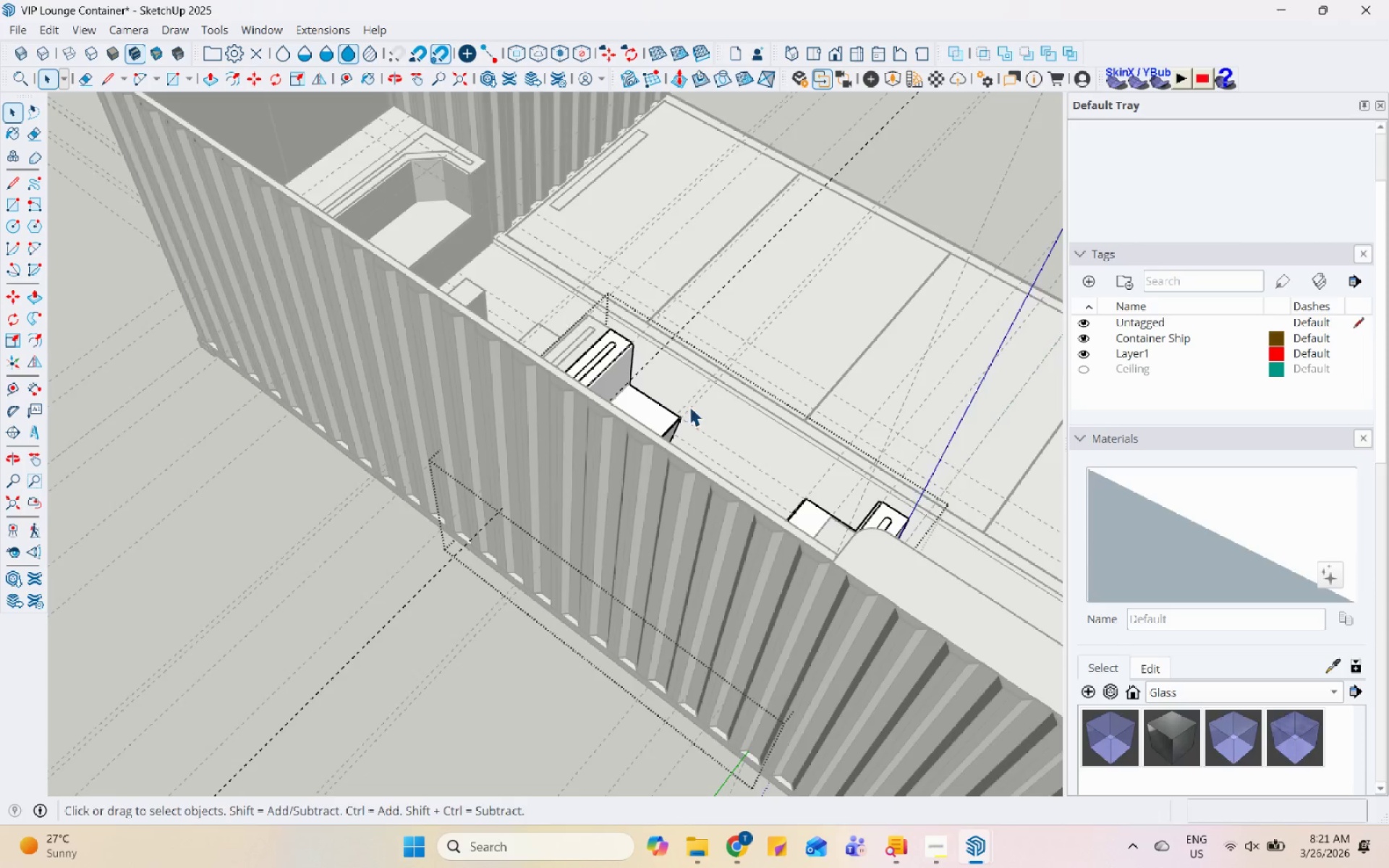 
scroll: coordinate [477, 378], scroll_direction: up, amount: 5.0
 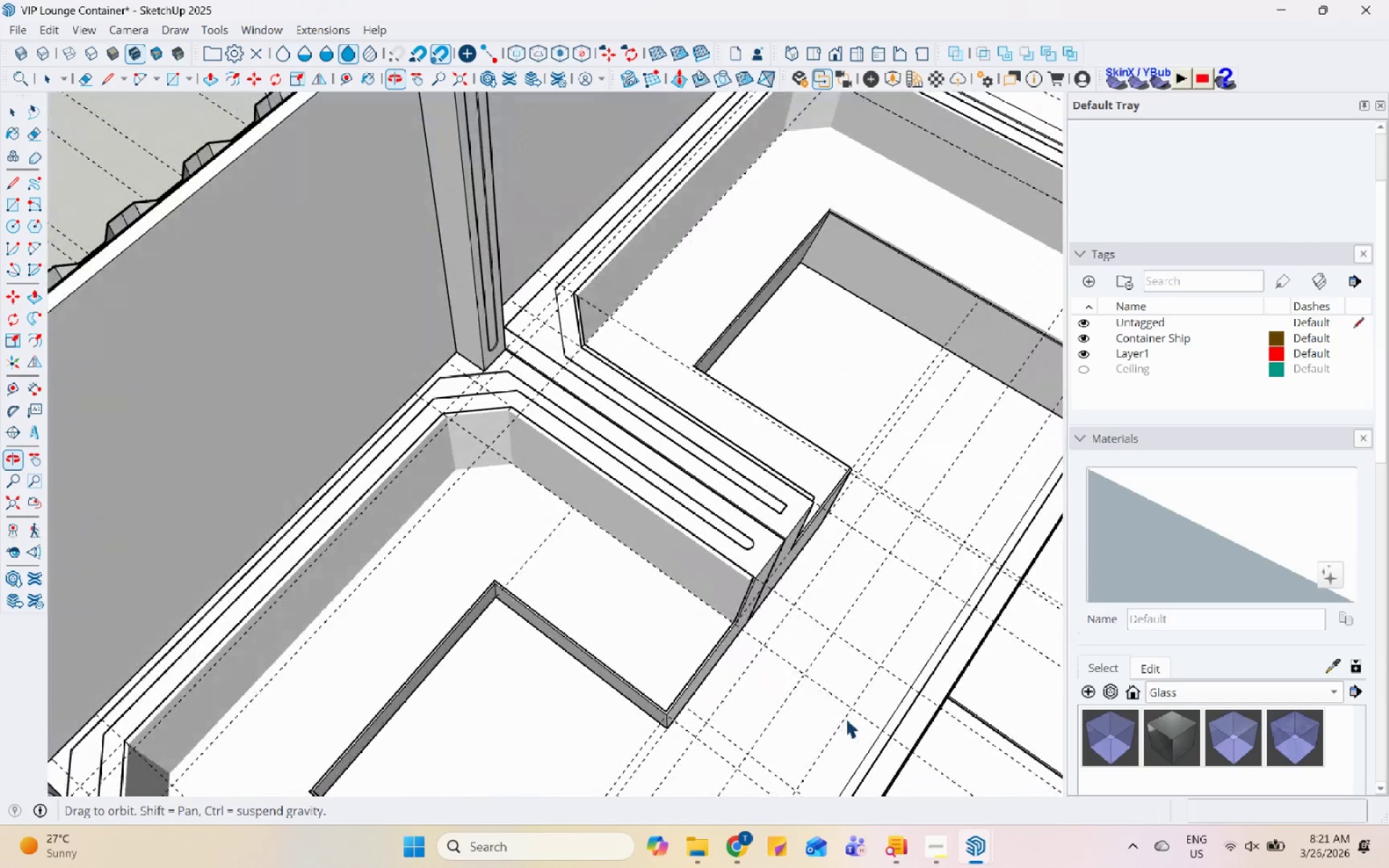 
scroll: coordinate [457, 407], scroll_direction: down, amount: 5.0
 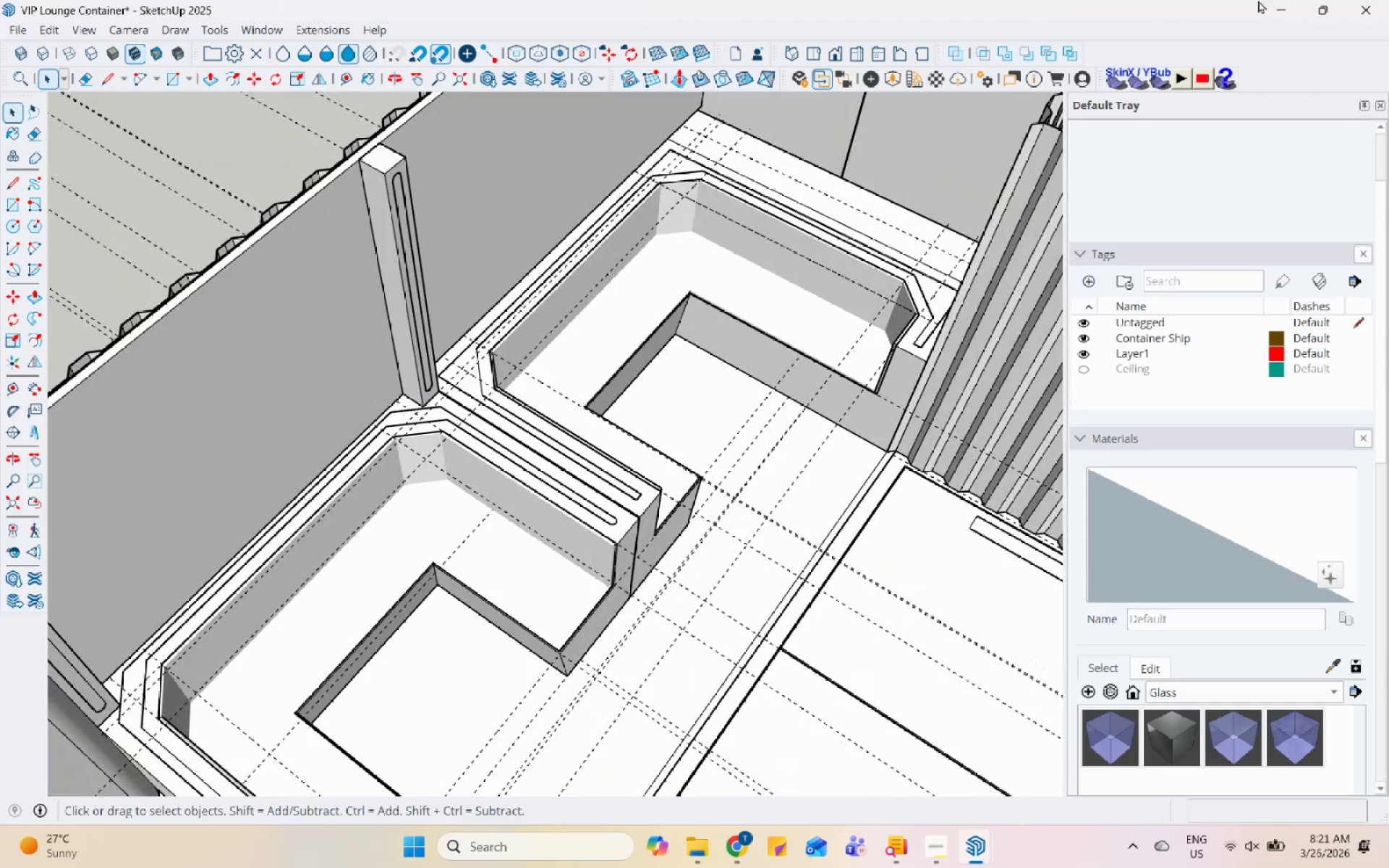 
mouse_move([1396, -34])
 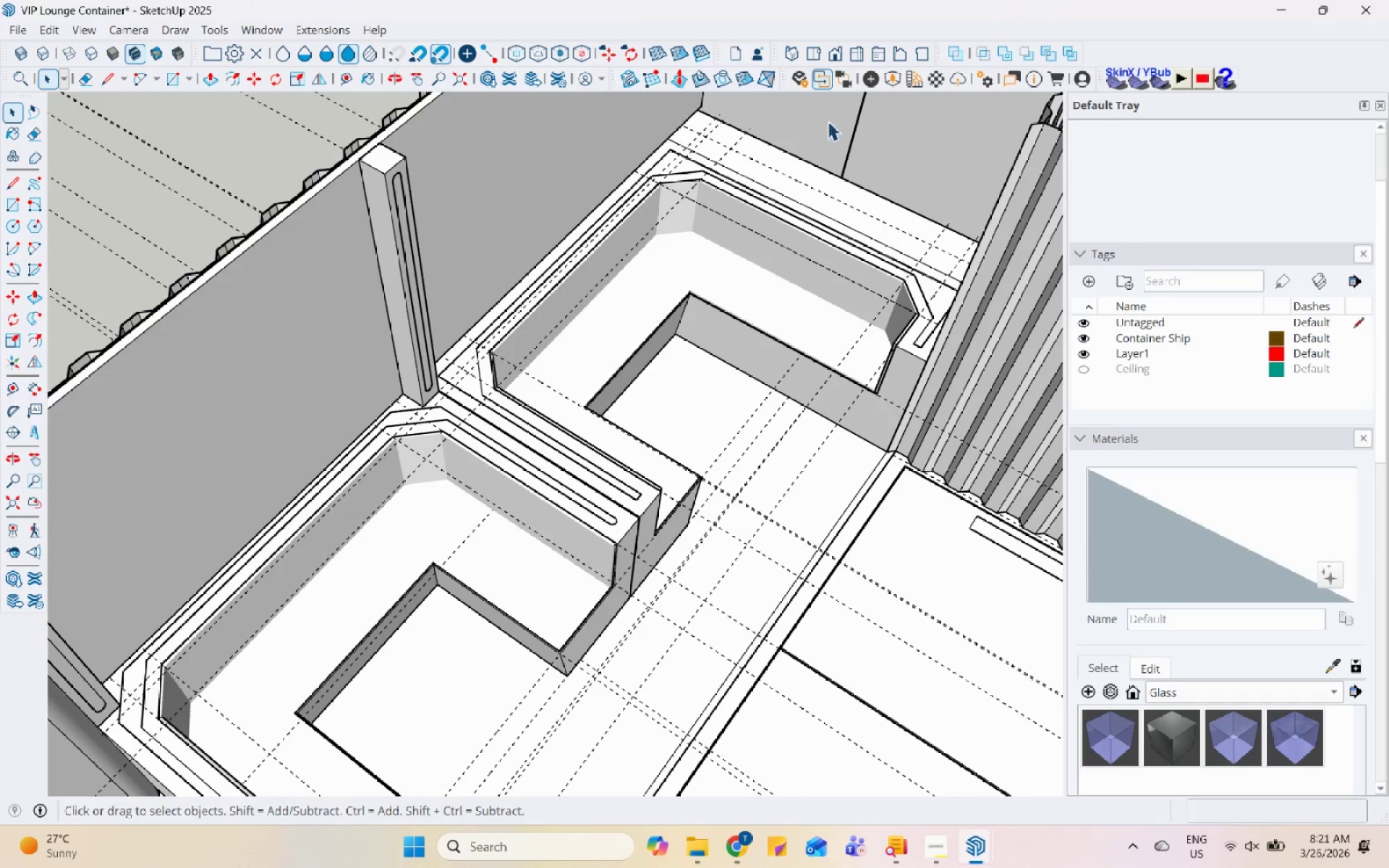 
scroll: coordinate [222, 492], scroll_direction: up, amount: 9.0
 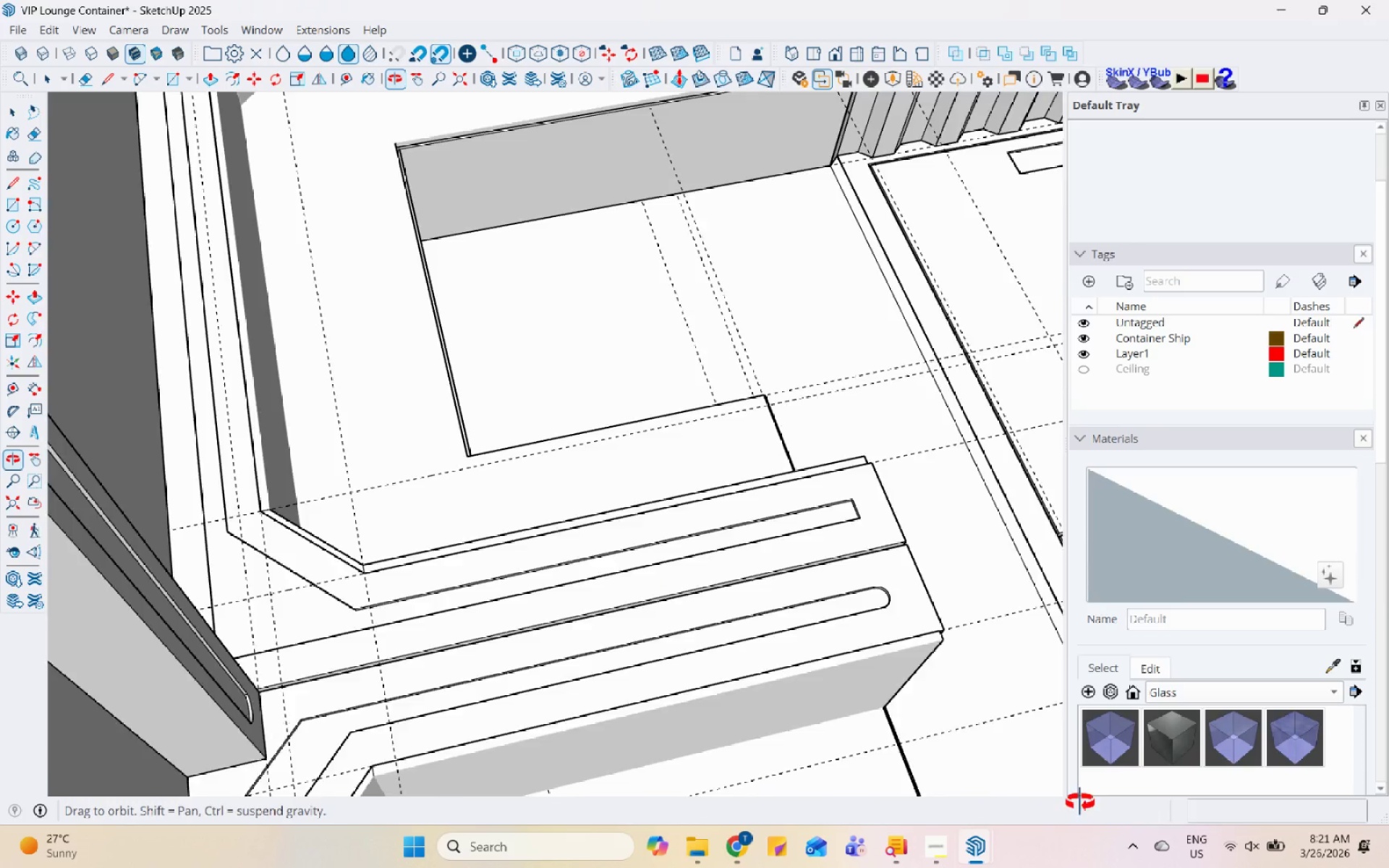 
scroll: coordinate [635, 559], scroll_direction: down, amount: 6.0
 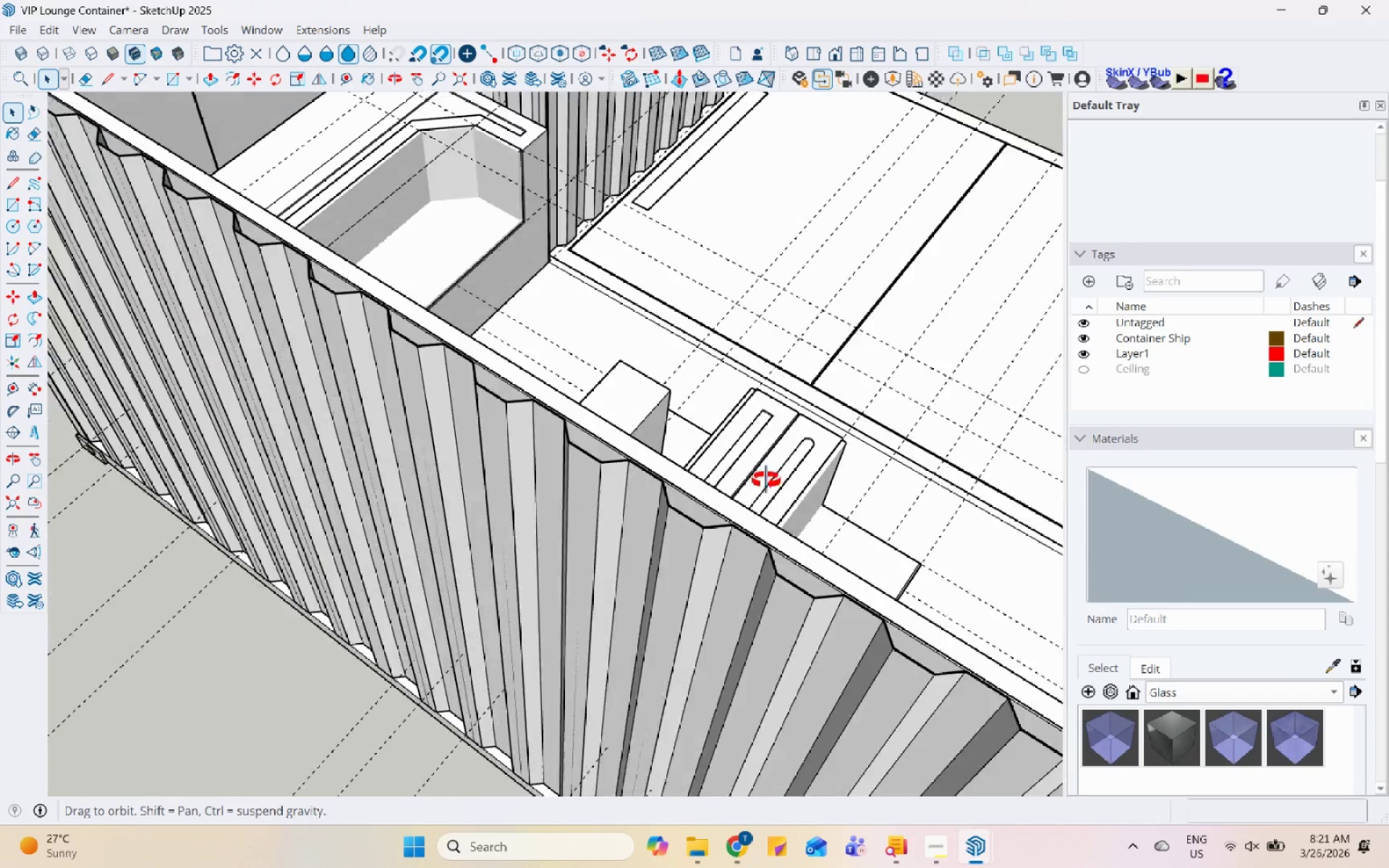 
scroll: coordinate [743, 403], scroll_direction: up, amount: 17.0
 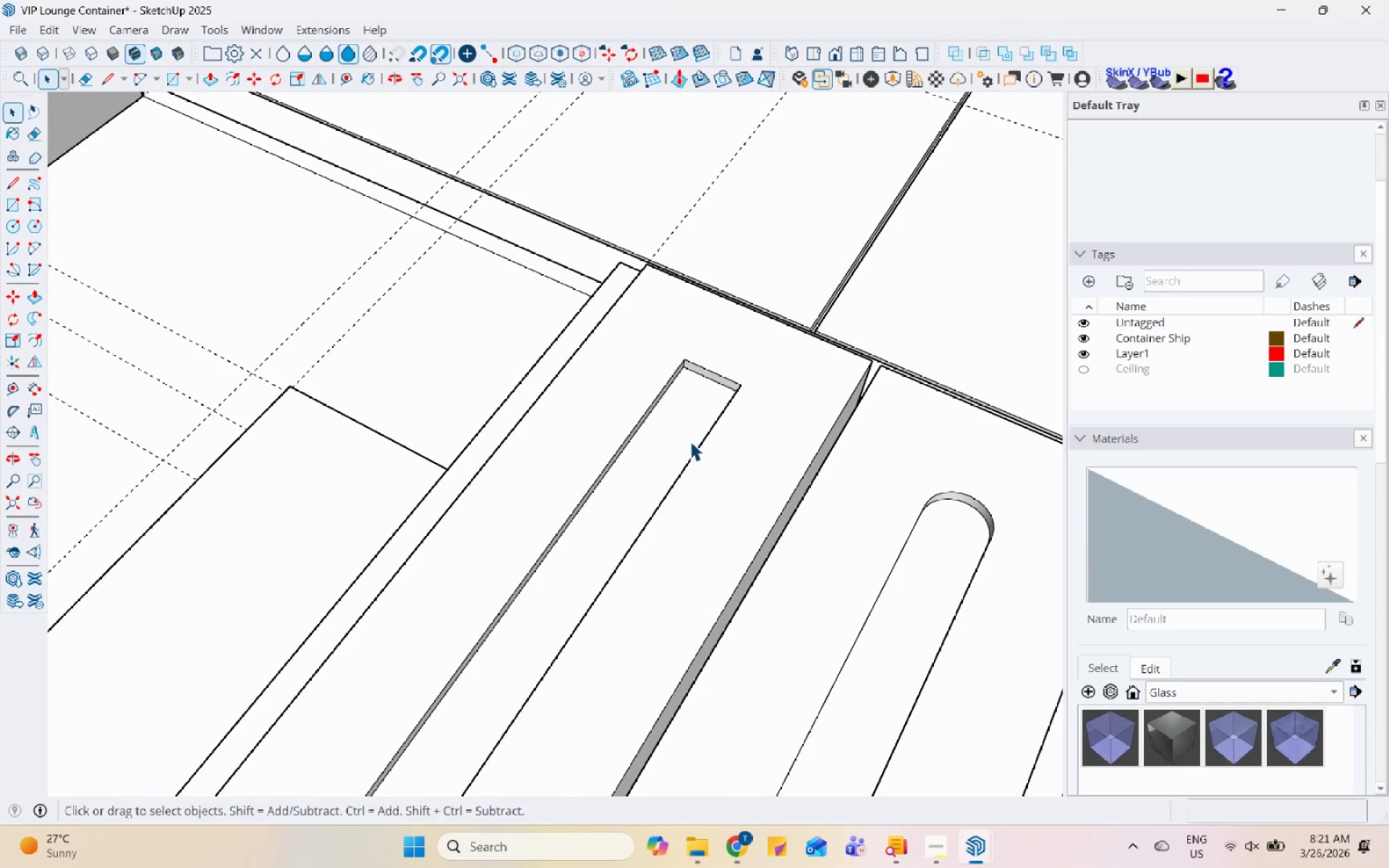 
double_click([690, 441])
 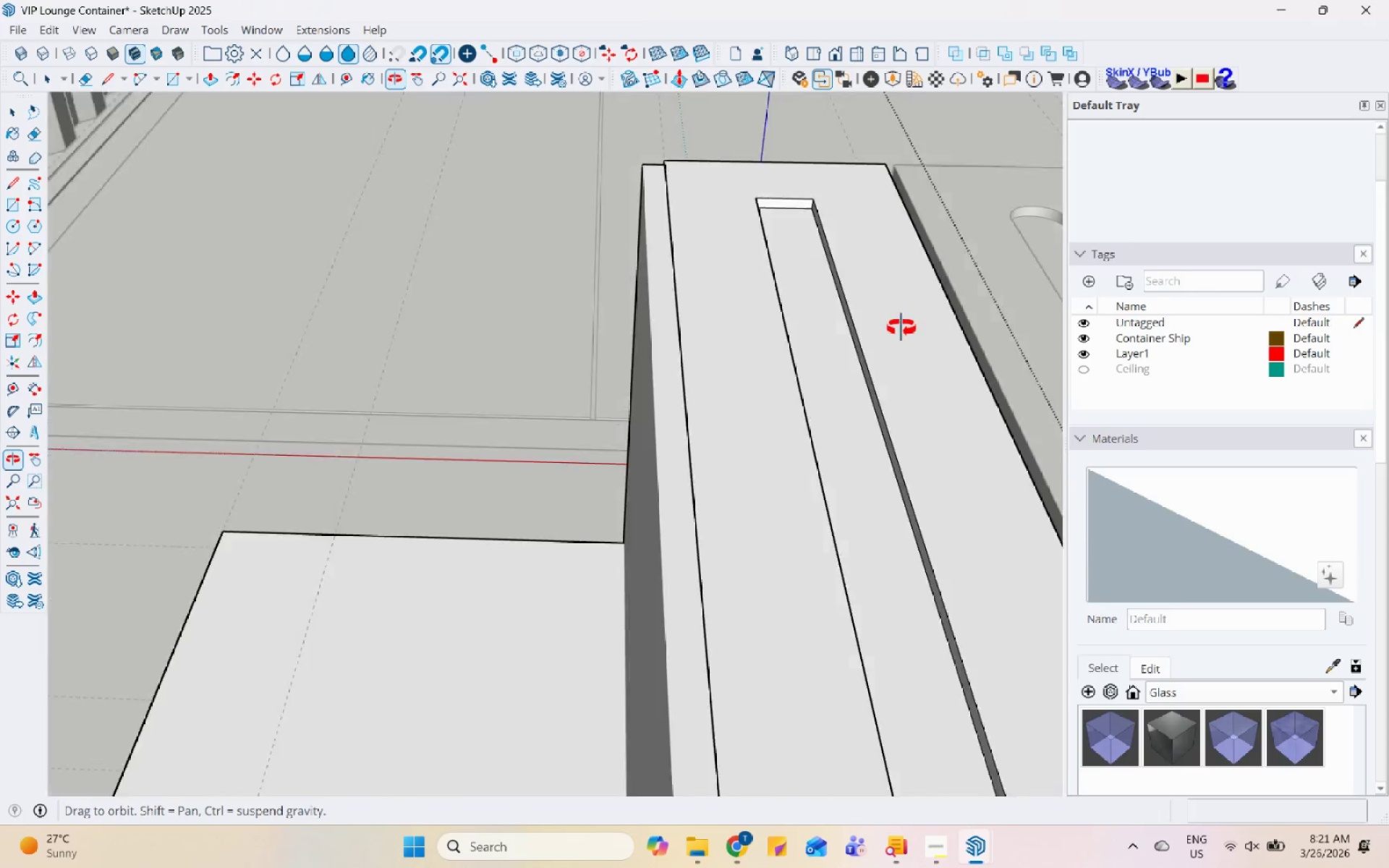 
left_click([745, 299])
 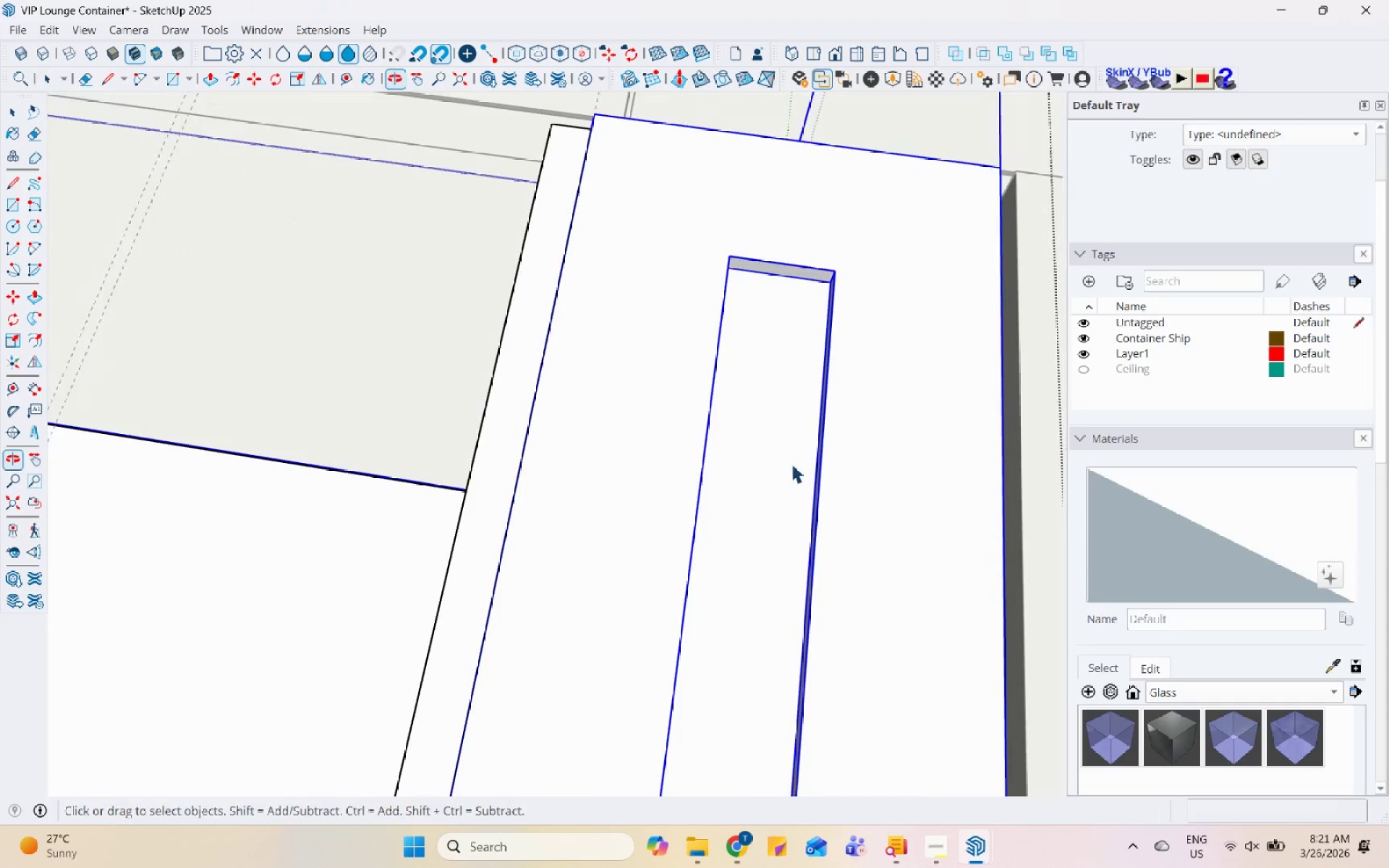 
scroll: coordinate [732, 281], scroll_direction: up, amount: 5.0
 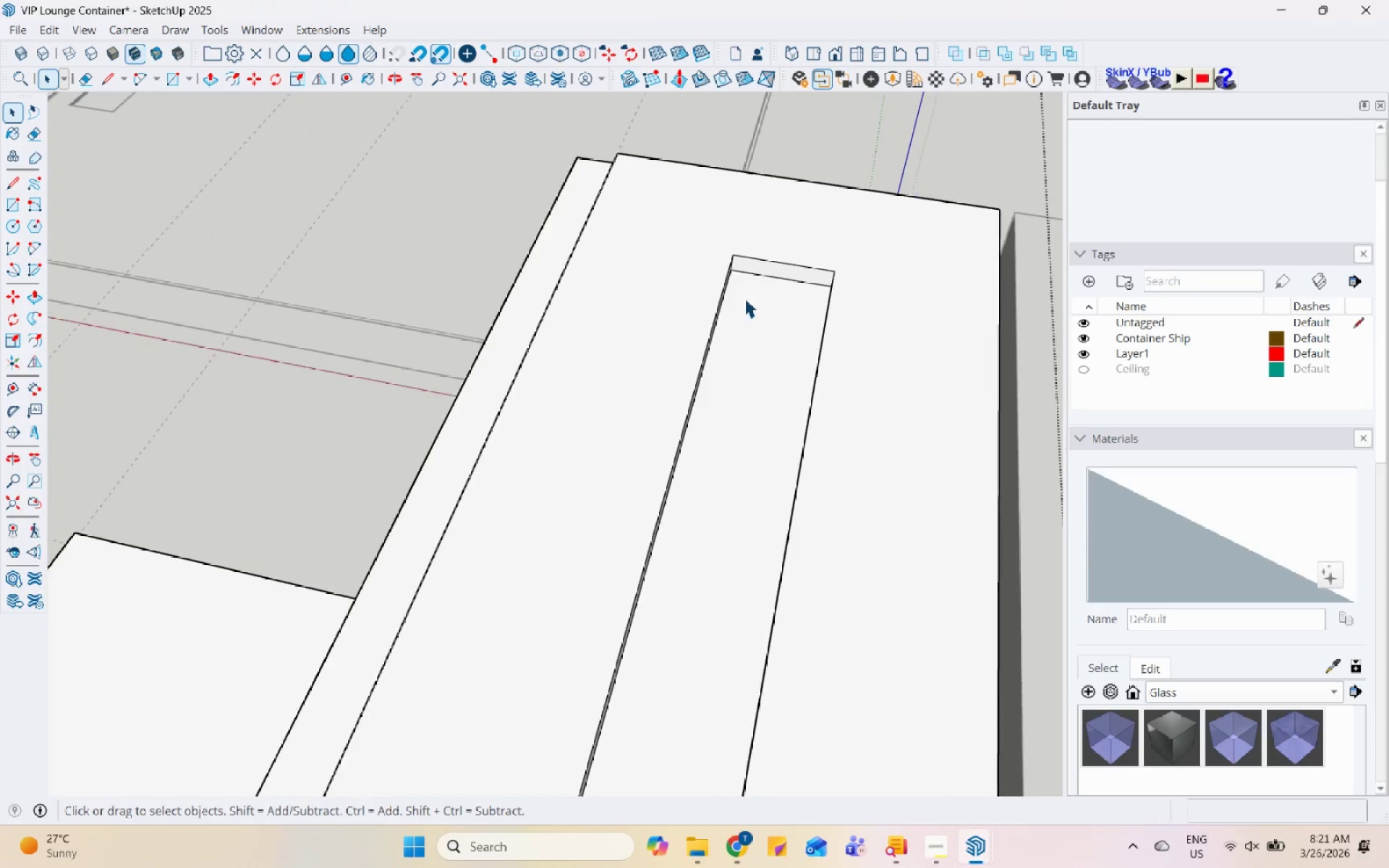 
double_click([791, 440])
 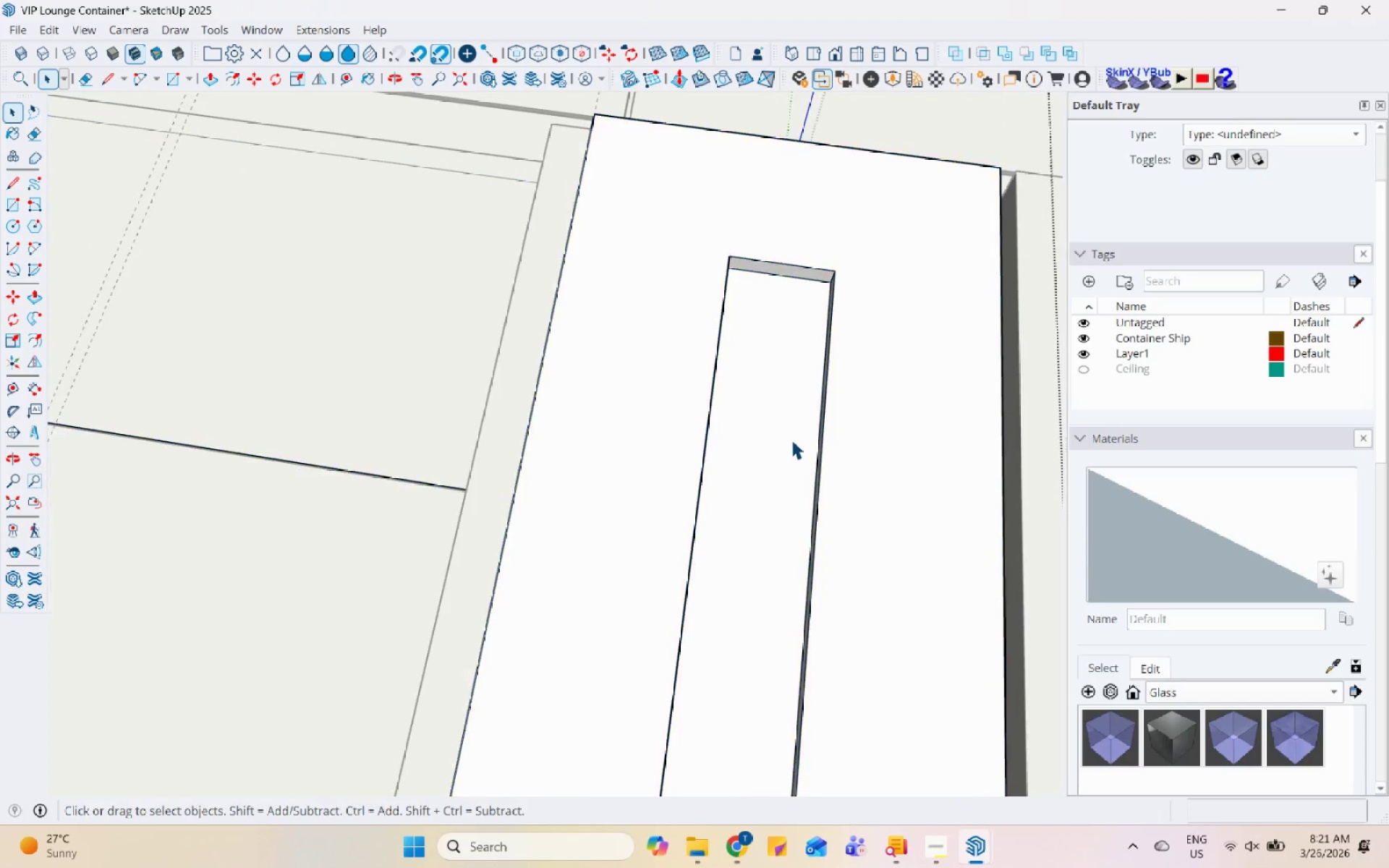 
triple_click([791, 440])
 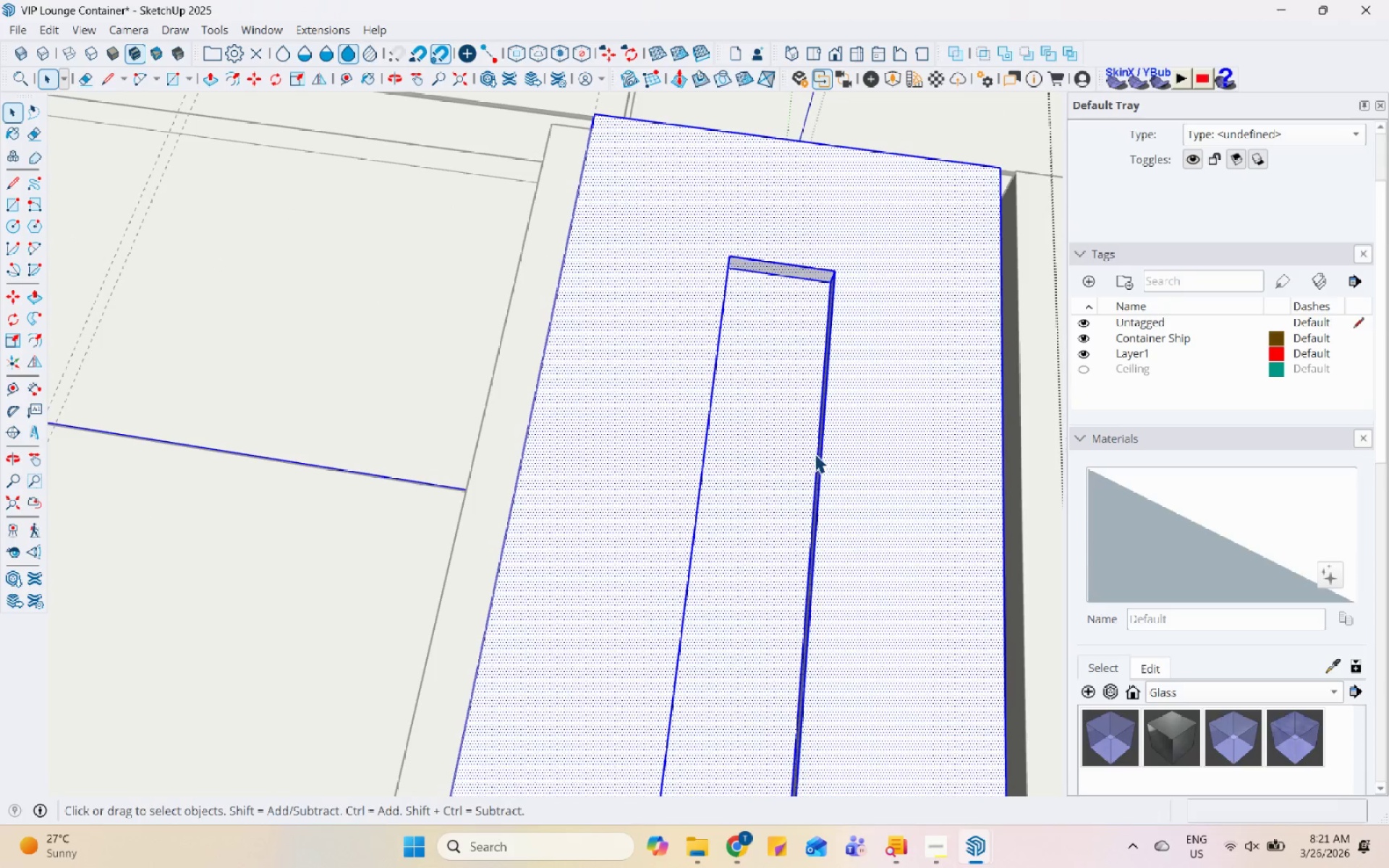 
left_click_drag(start_coordinate=[778, 409], to_coordinate=[773, 409])
 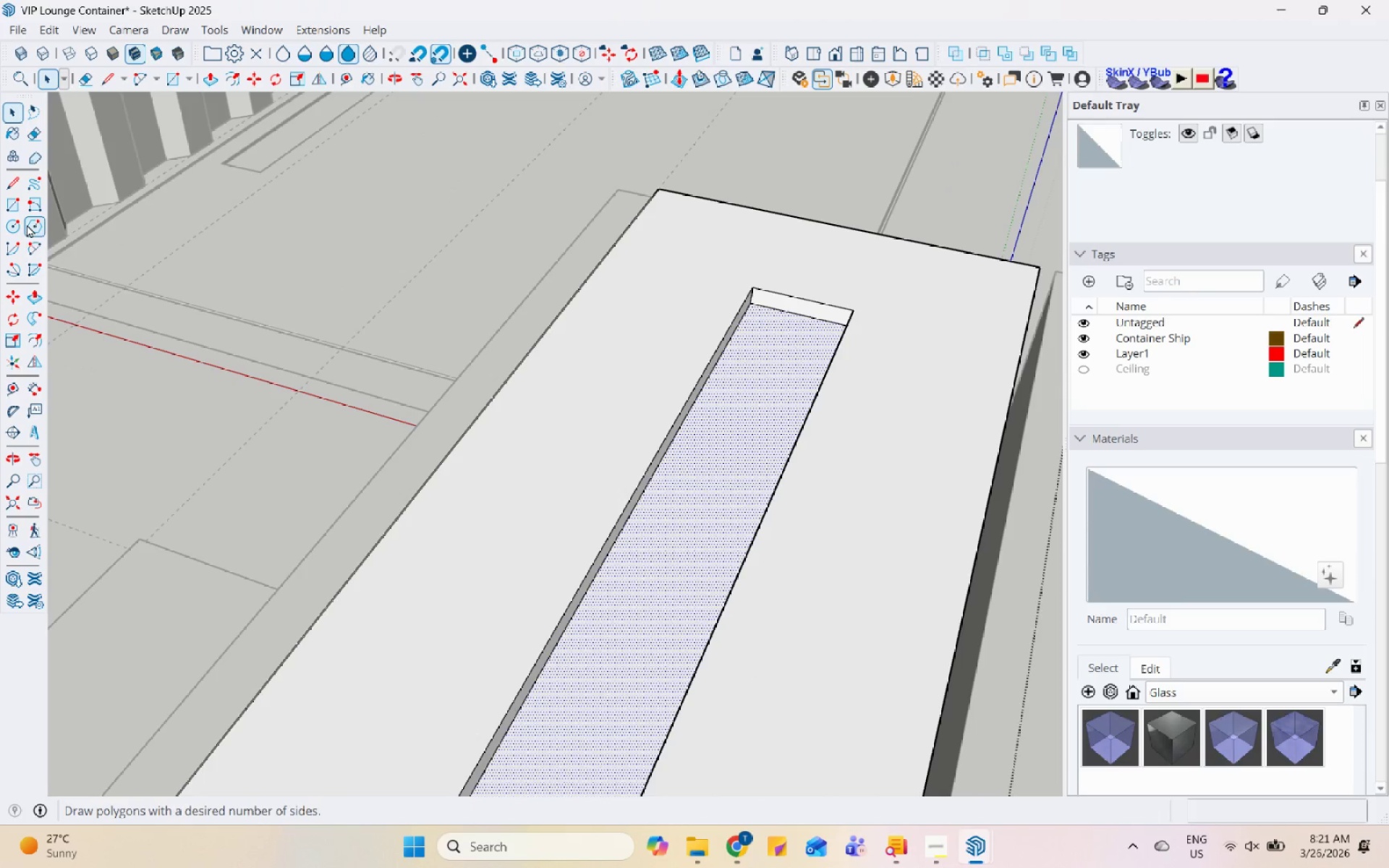 
left_click([33, 238])
 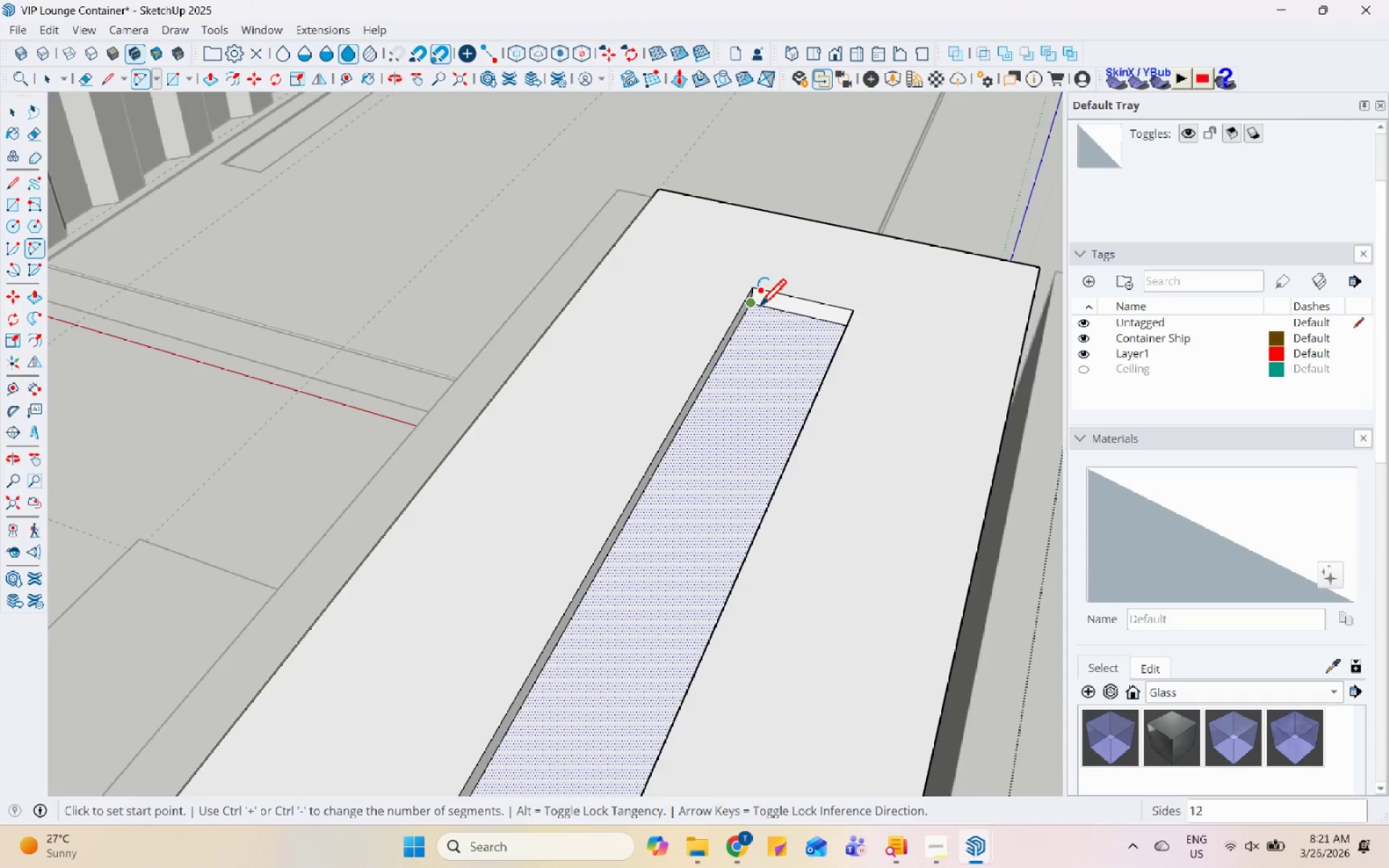 
scroll: coordinate [930, 384], scroll_direction: up, amount: 7.0
 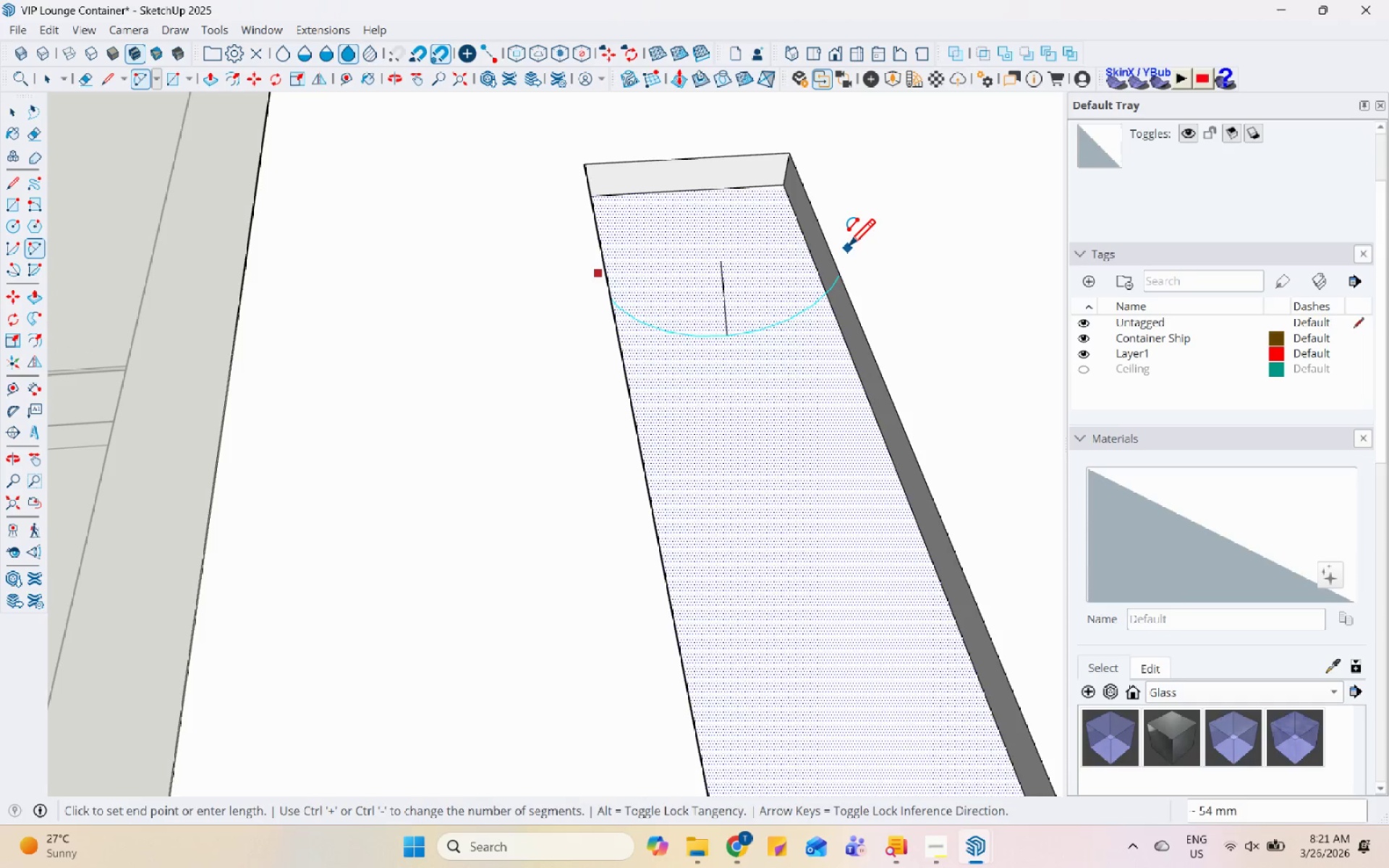 
mouse_move([817, 282])
 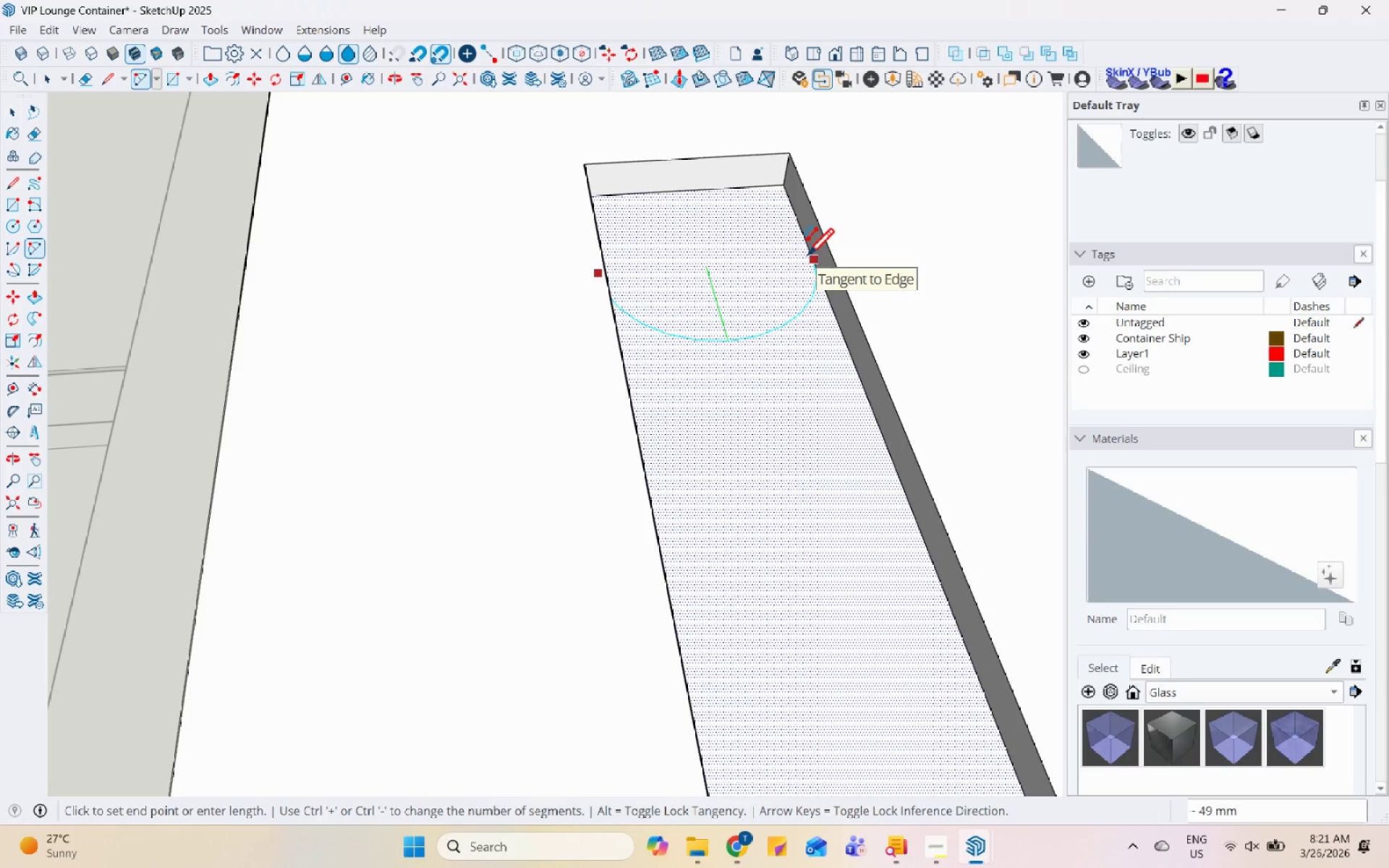 
left_click([807, 258])
 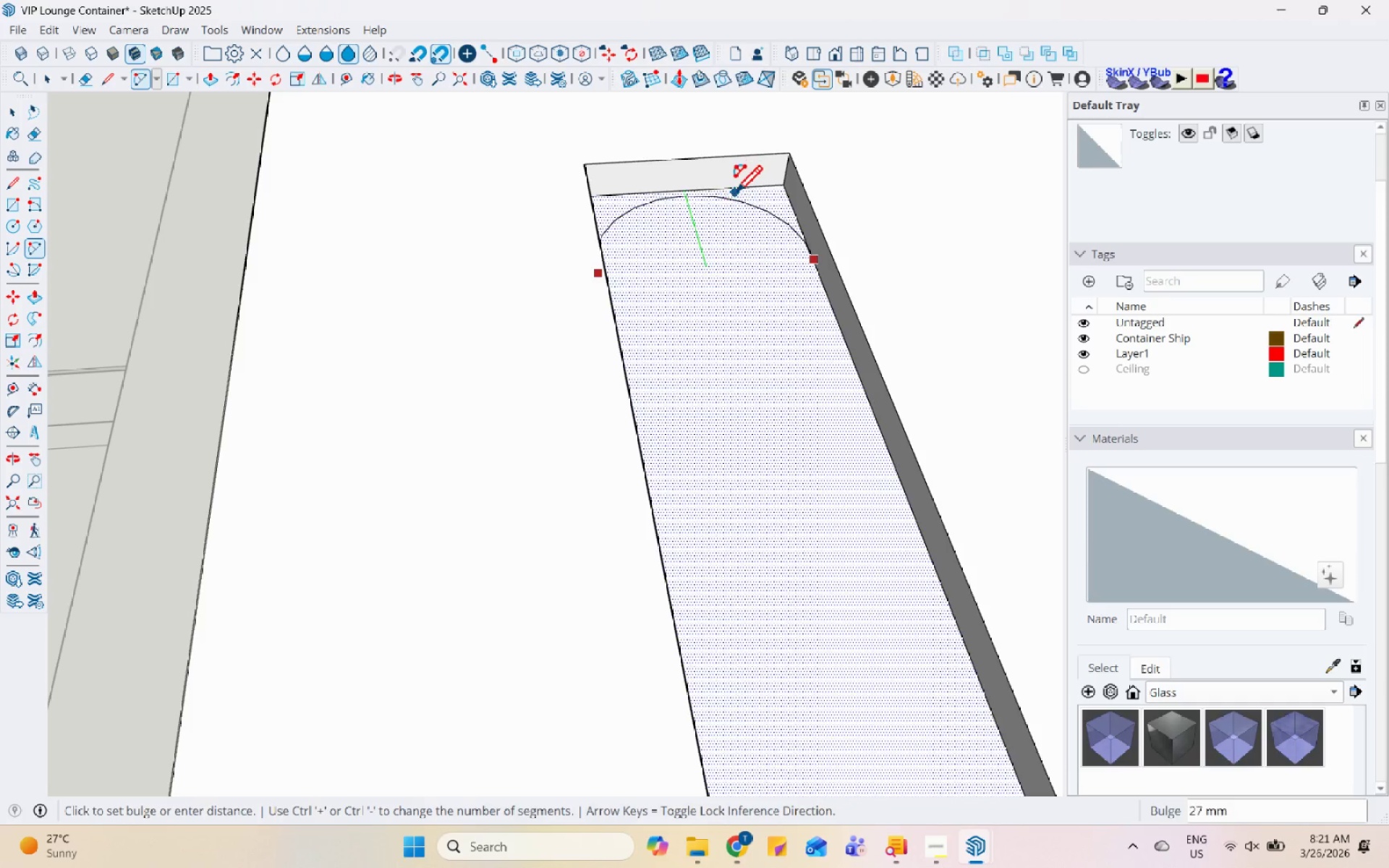 
left_click([735, 198])
 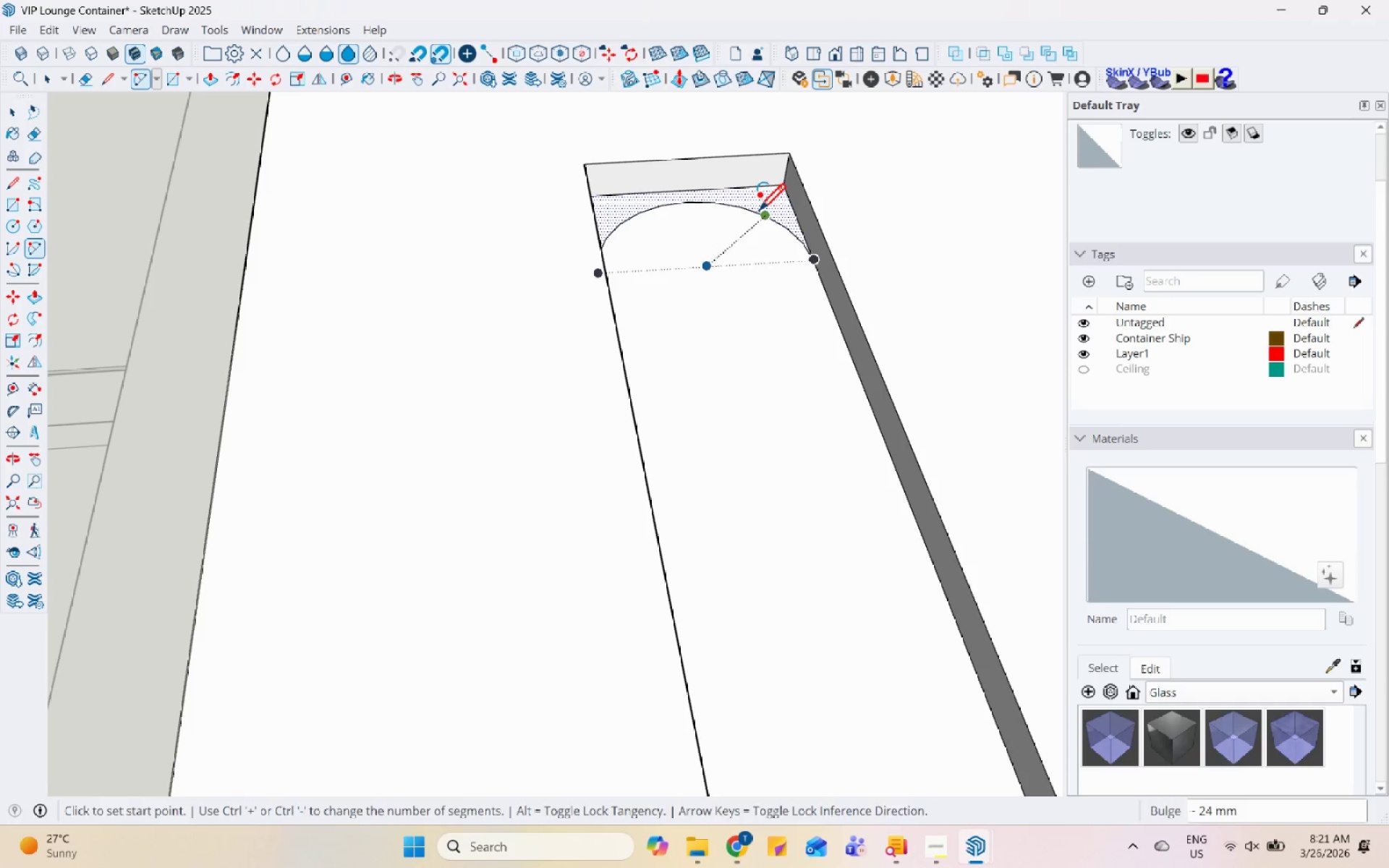 
key(Space)
 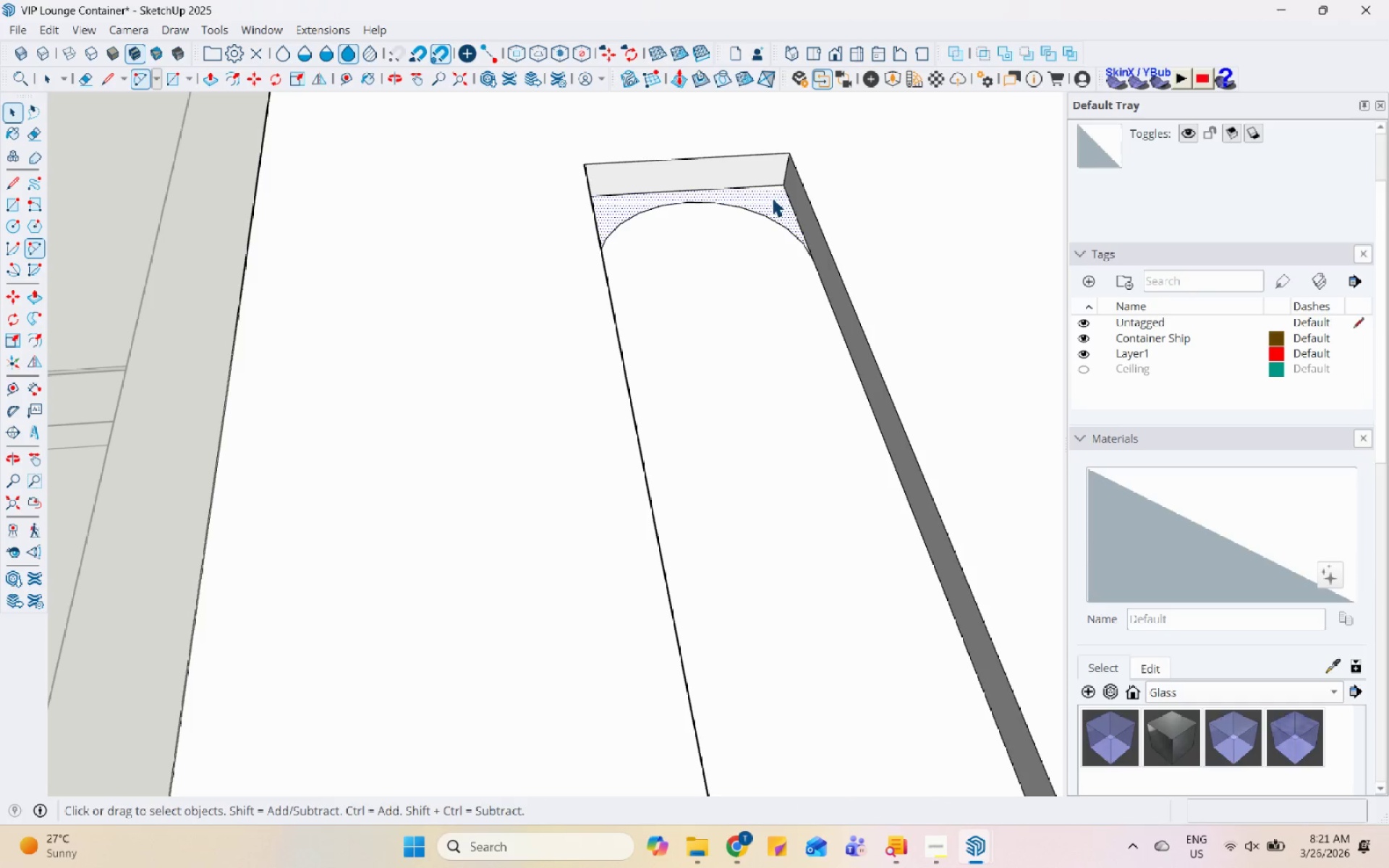 
left_click([772, 197])
 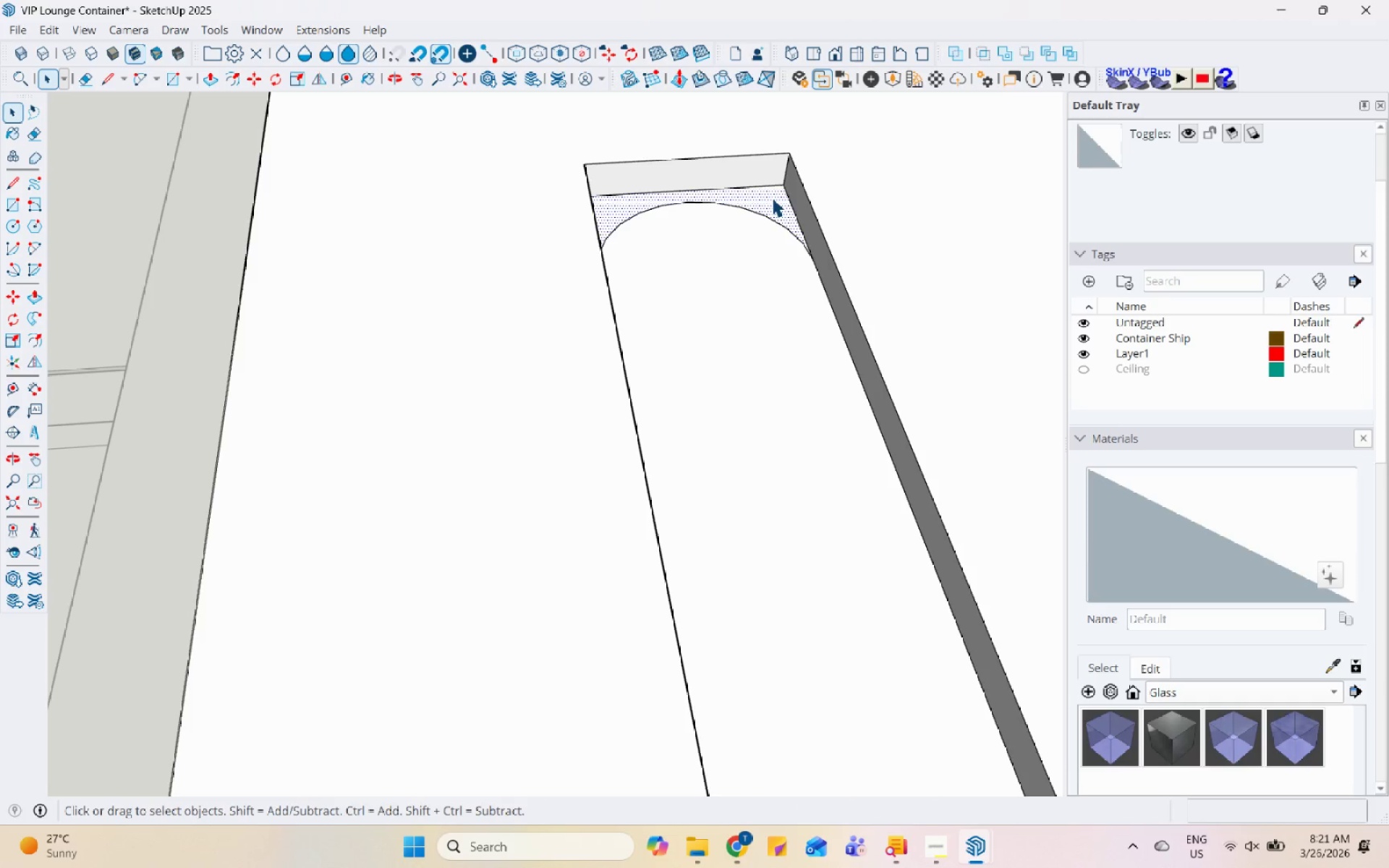 
key(P)
 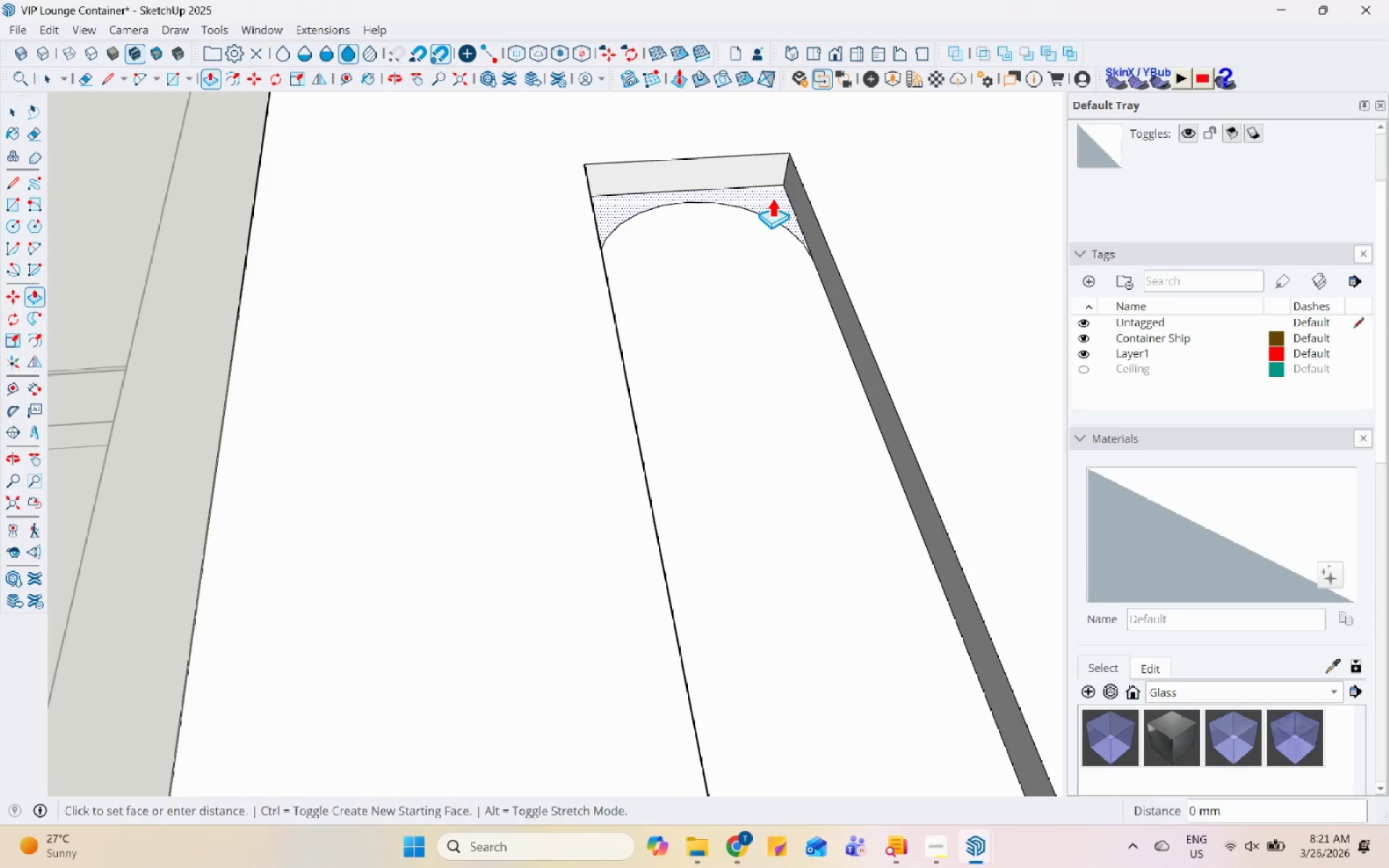 
left_click([772, 197])
 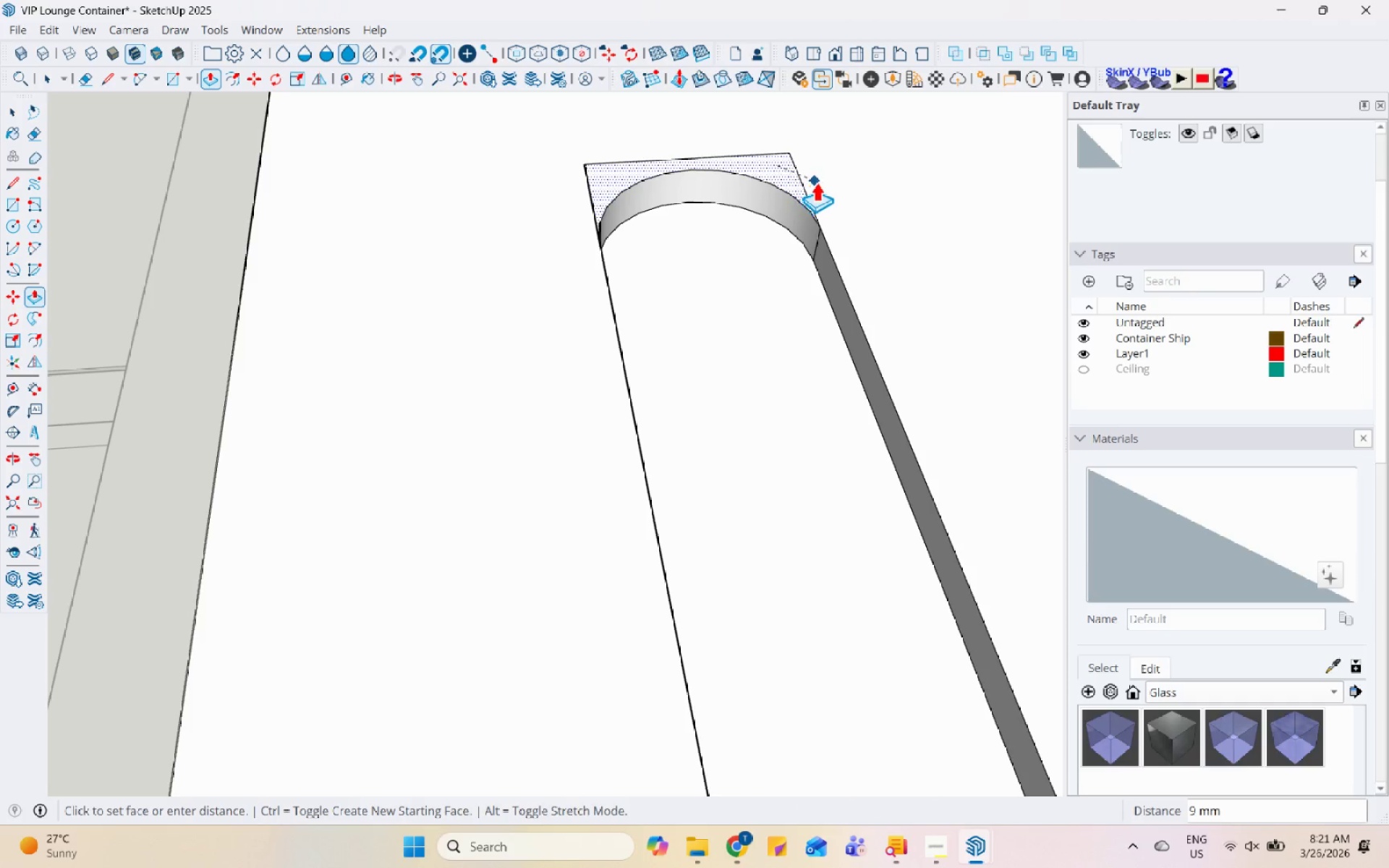 
left_click([818, 180])
 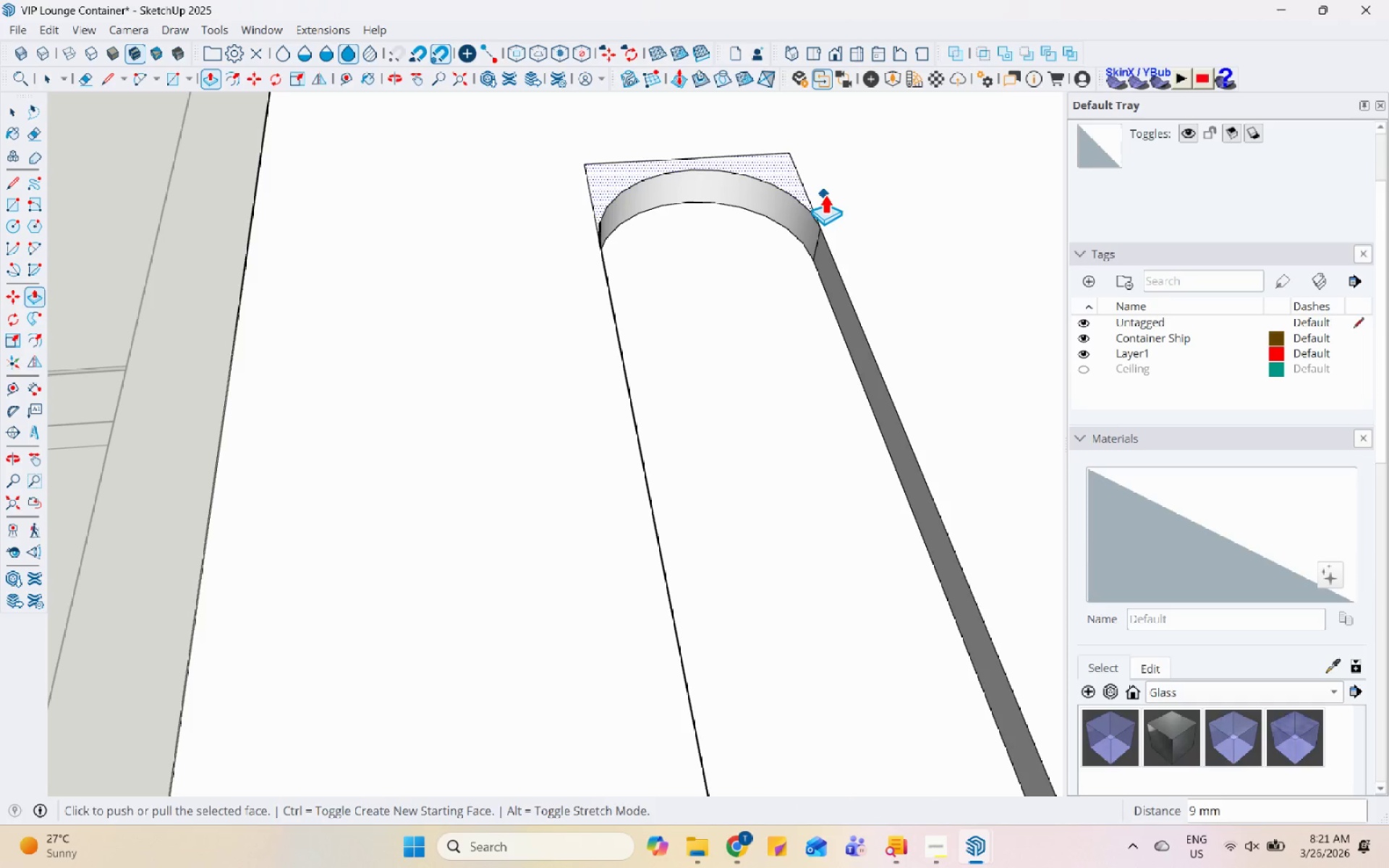 
key(Space)
 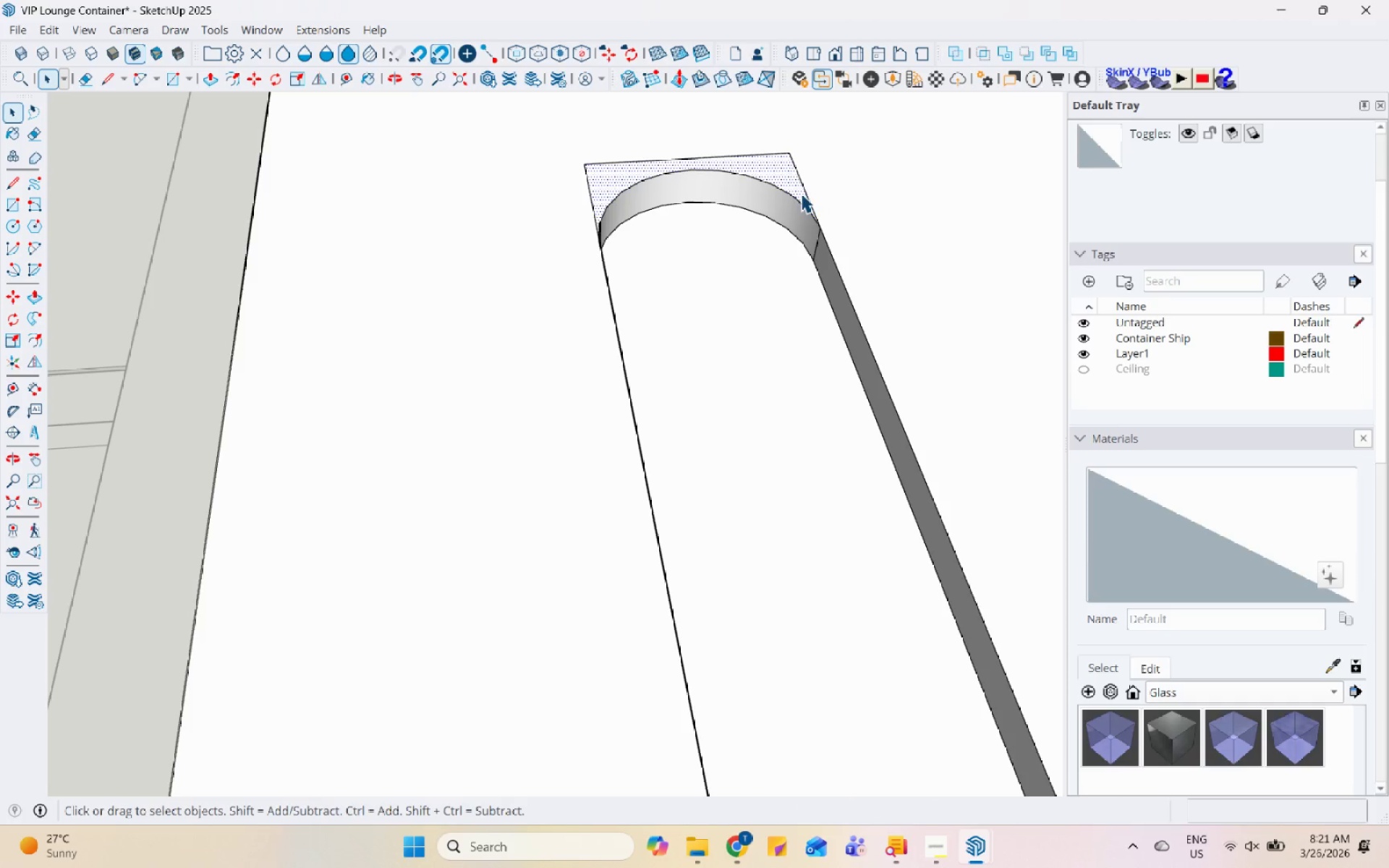 
left_click([800, 193])
 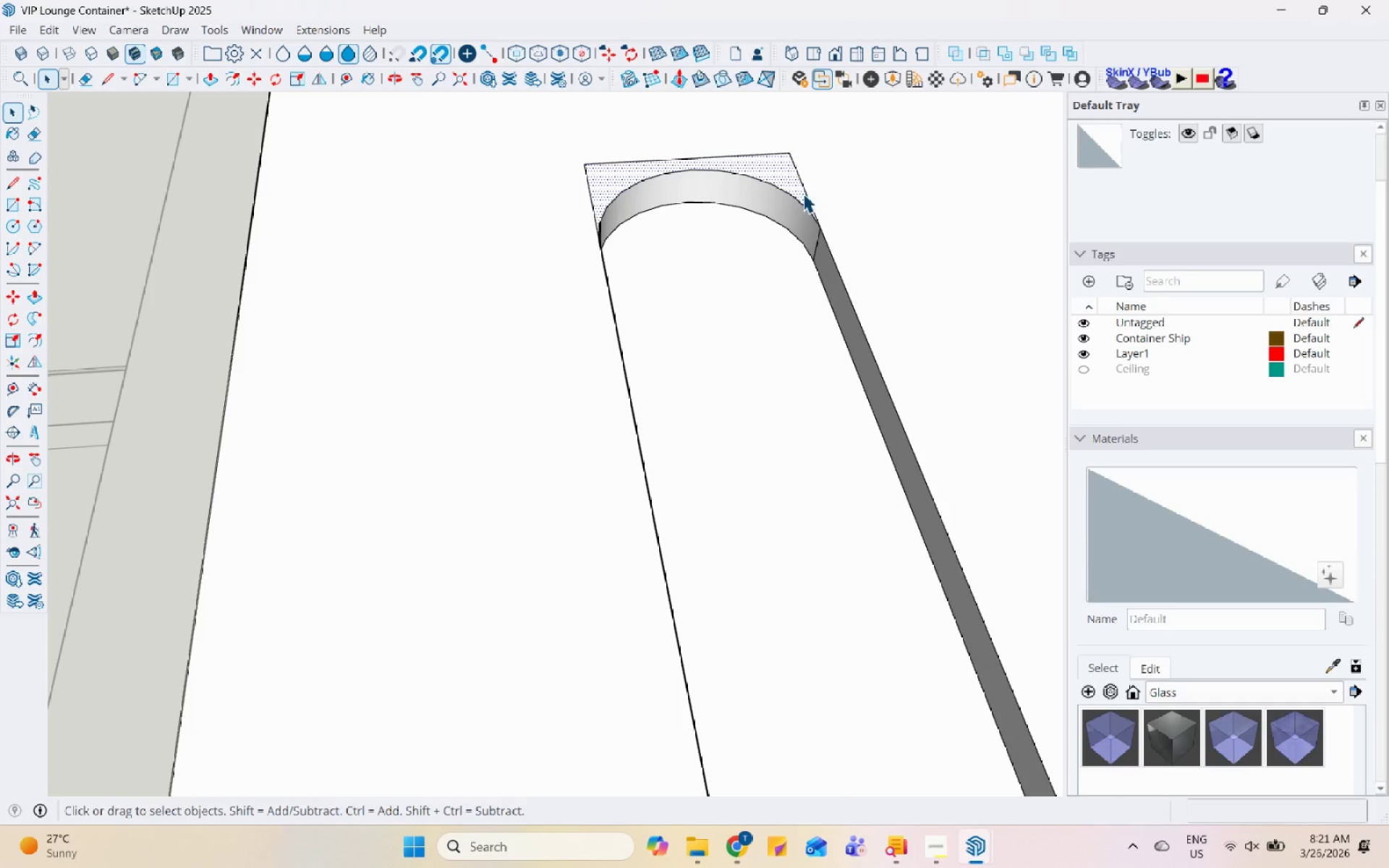 
left_click([804, 193])
 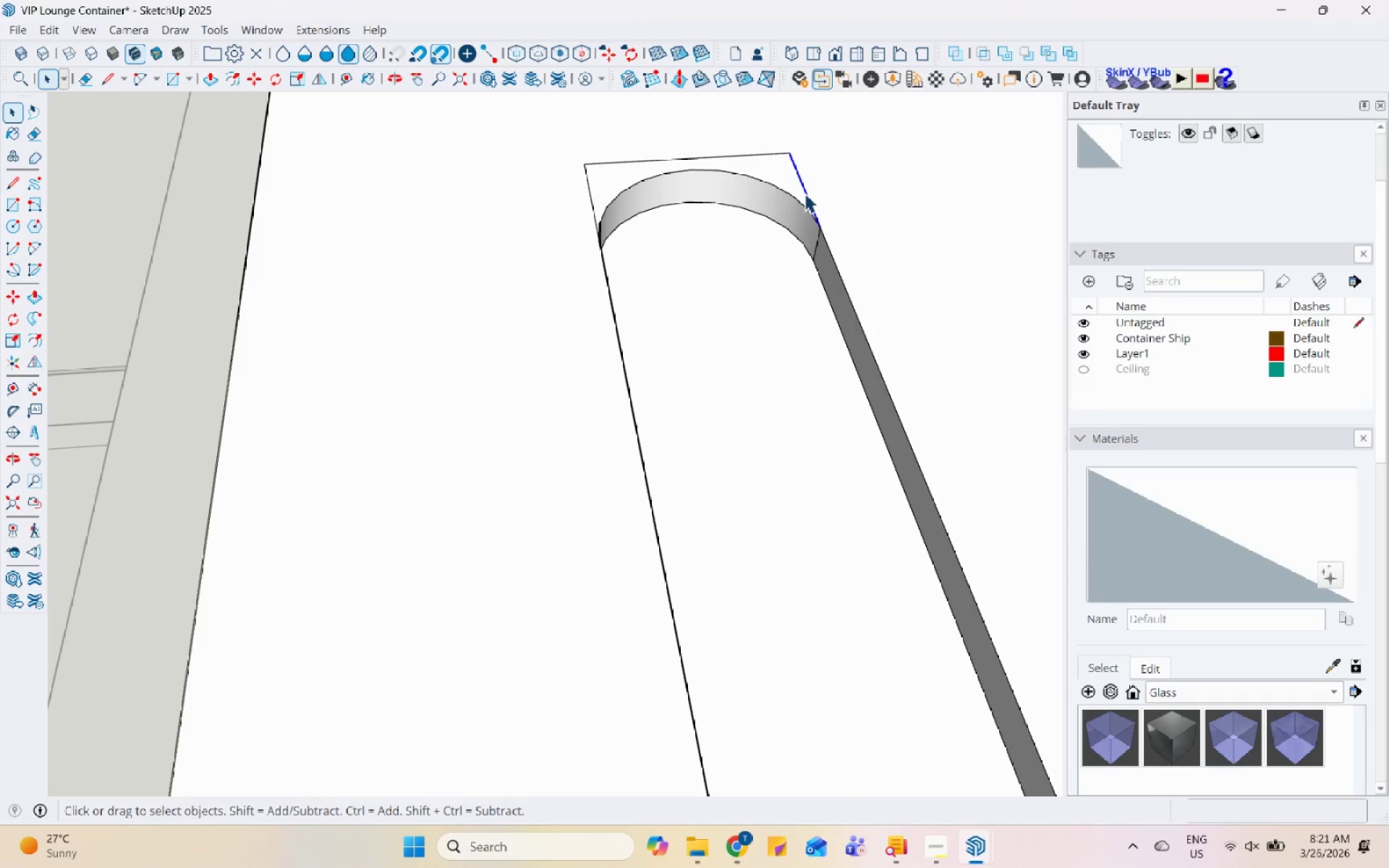 
right_click([804, 193])
 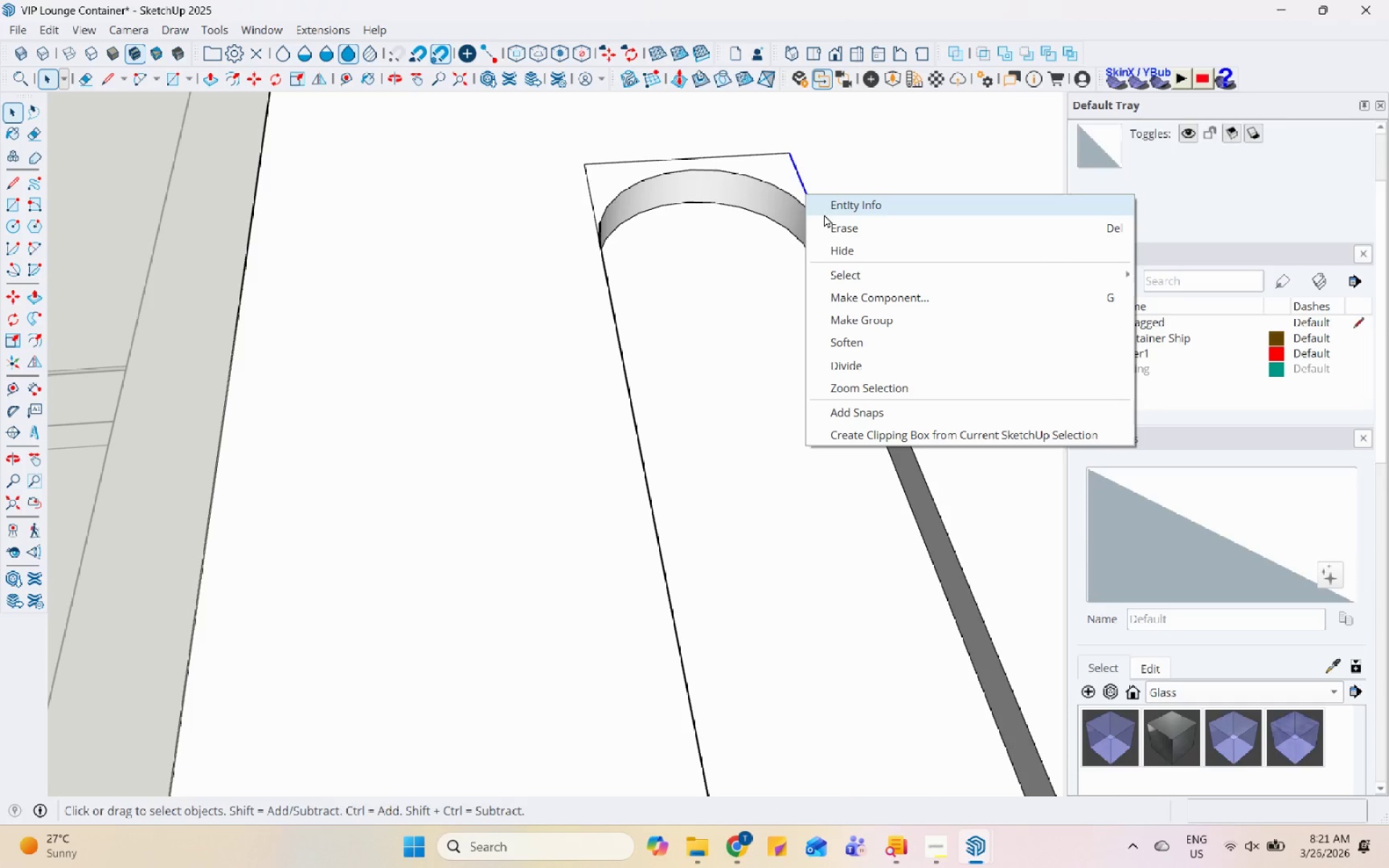 
left_click([832, 220])
 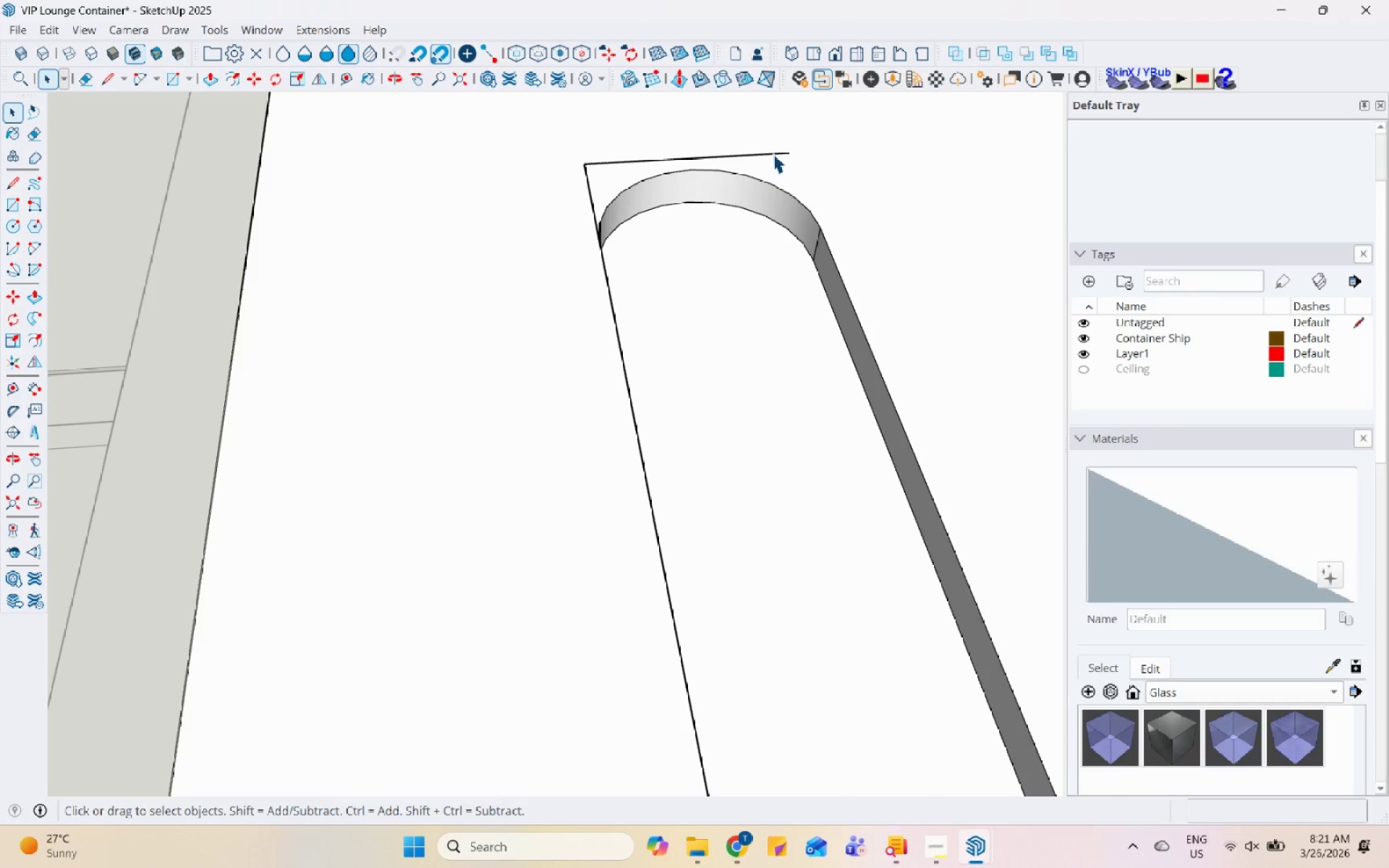 
right_click([770, 153])
 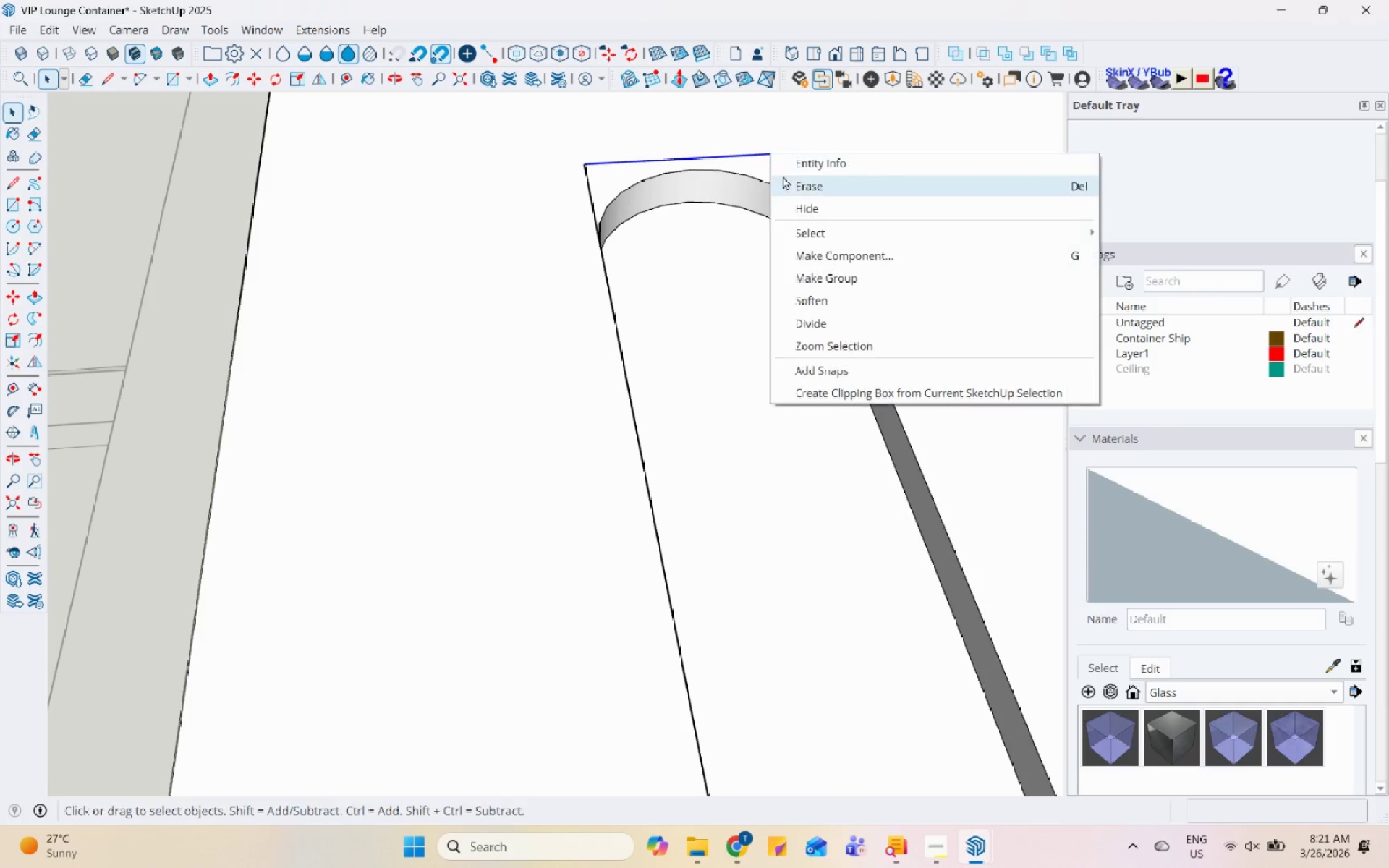 
left_click([789, 184])
 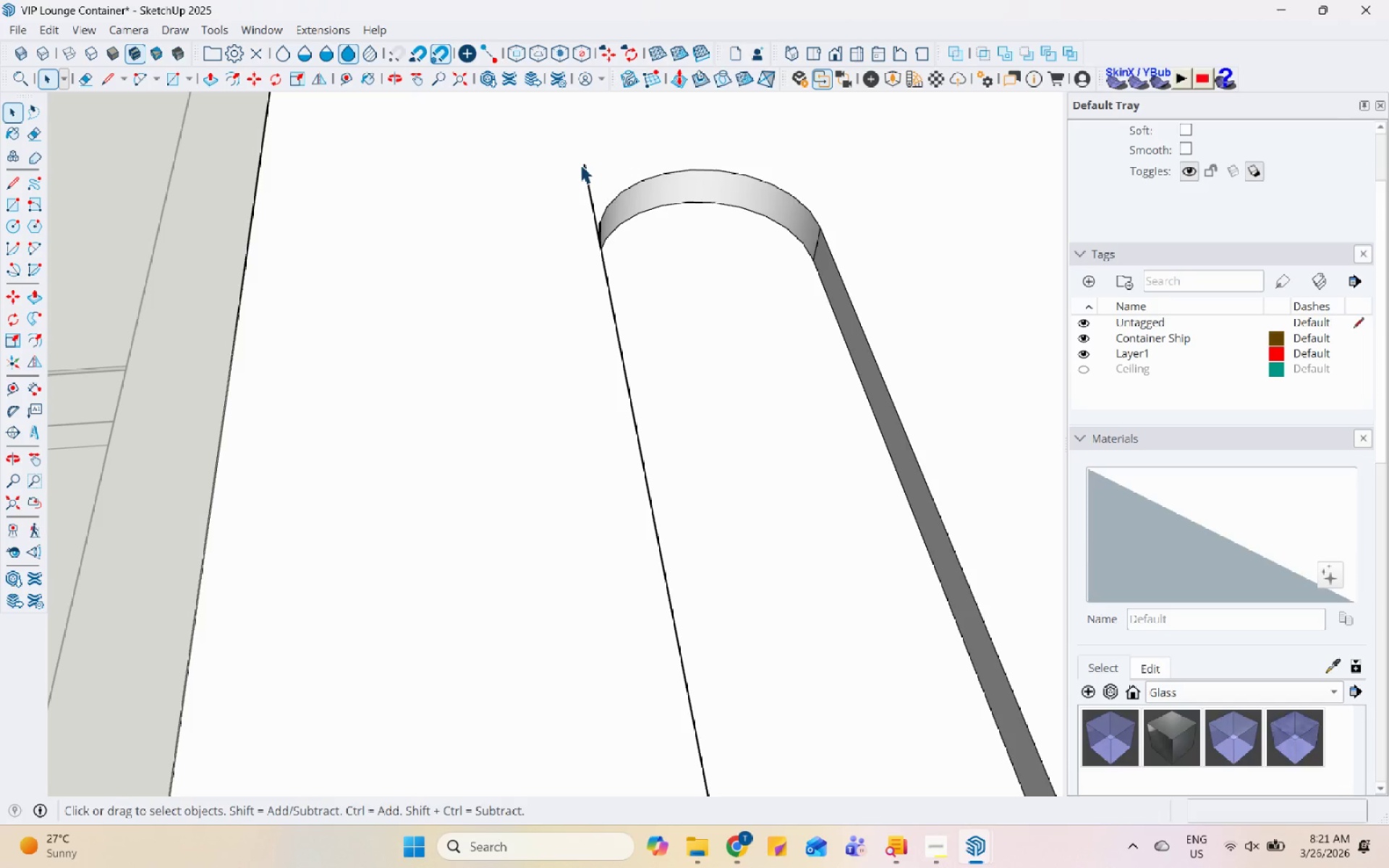 
left_click([582, 169])
 